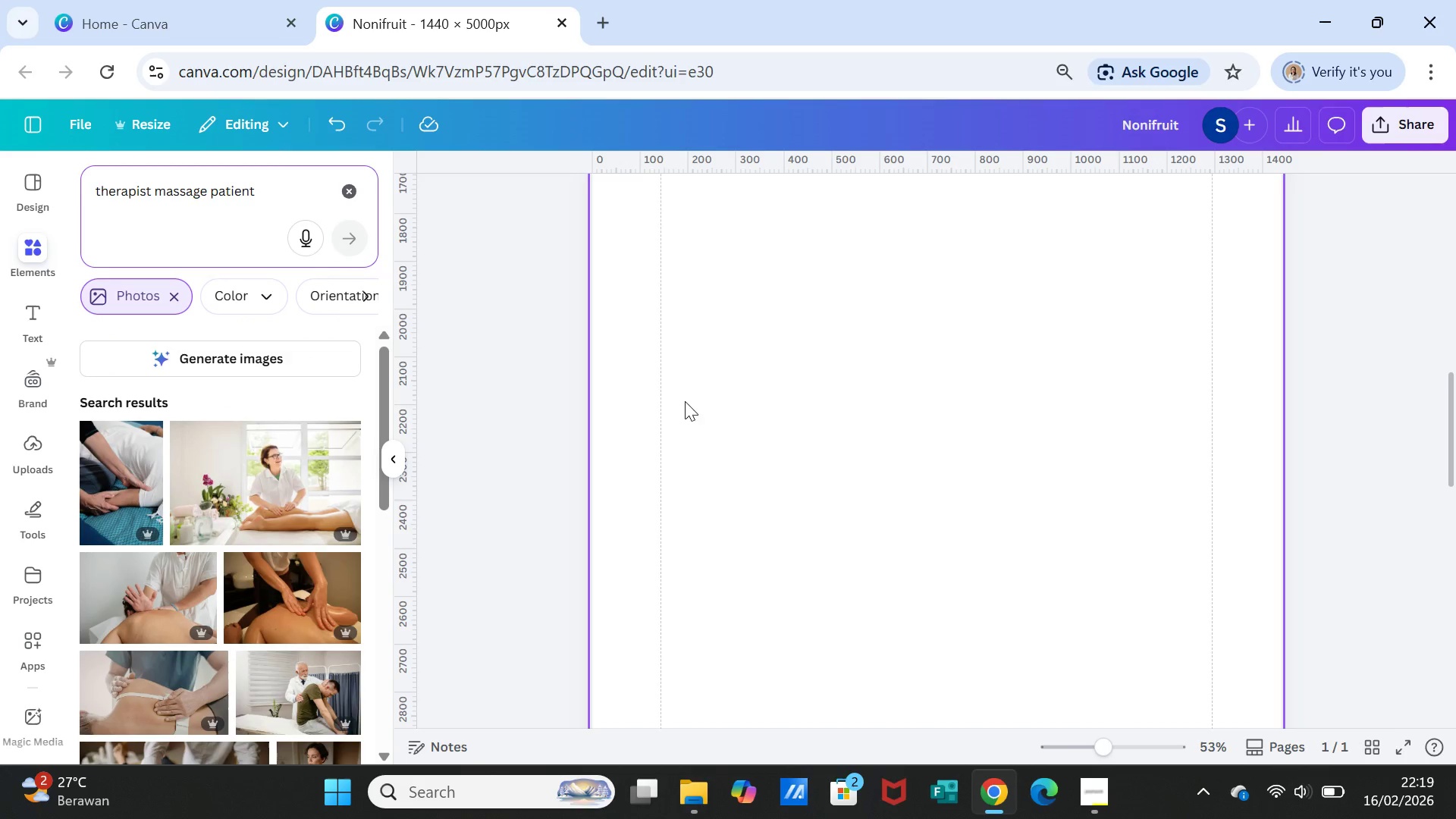 
scroll: coordinate [252, 545], scroll_direction: down, amount: 3.0
 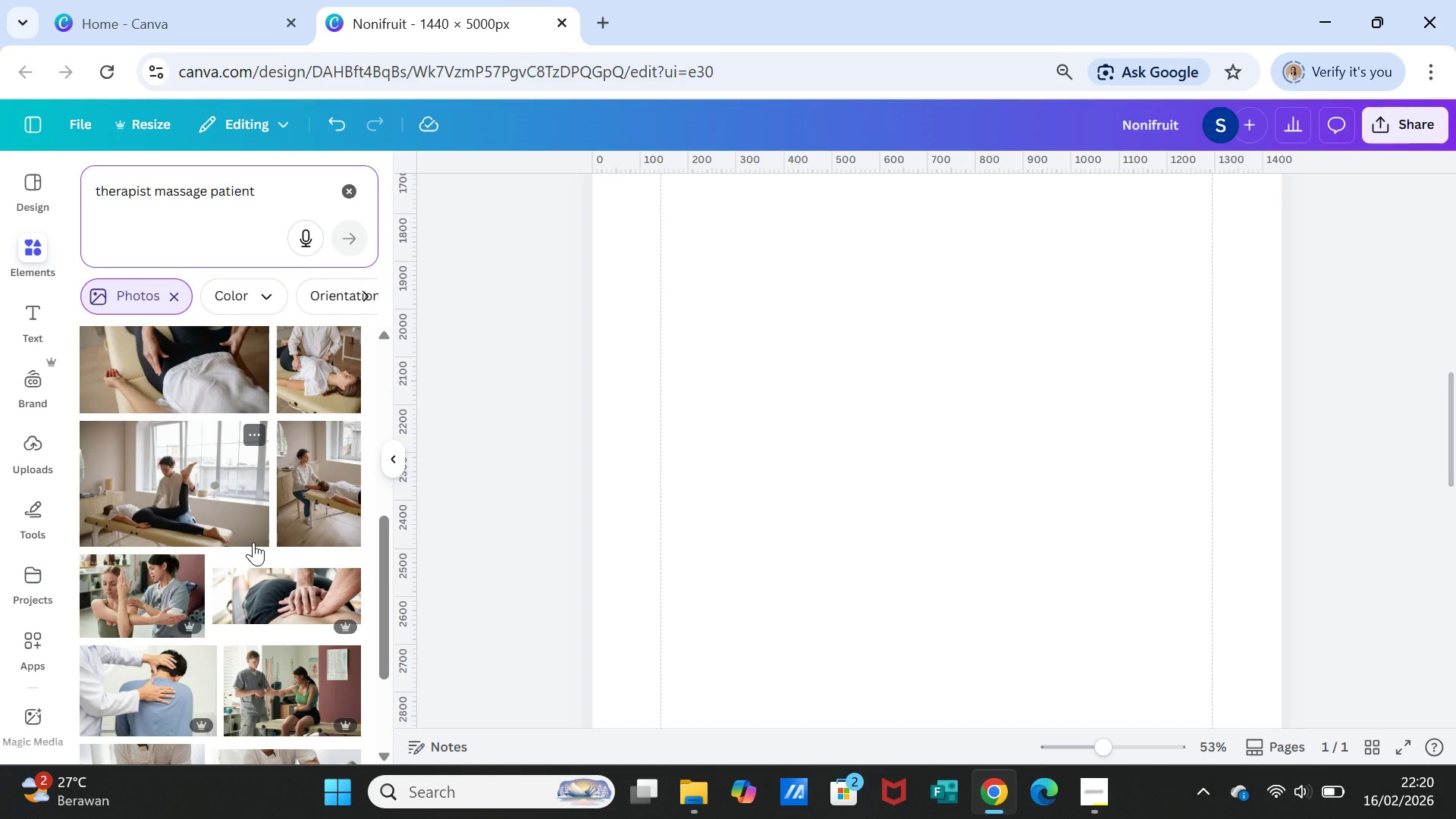 
wait(7.75)
 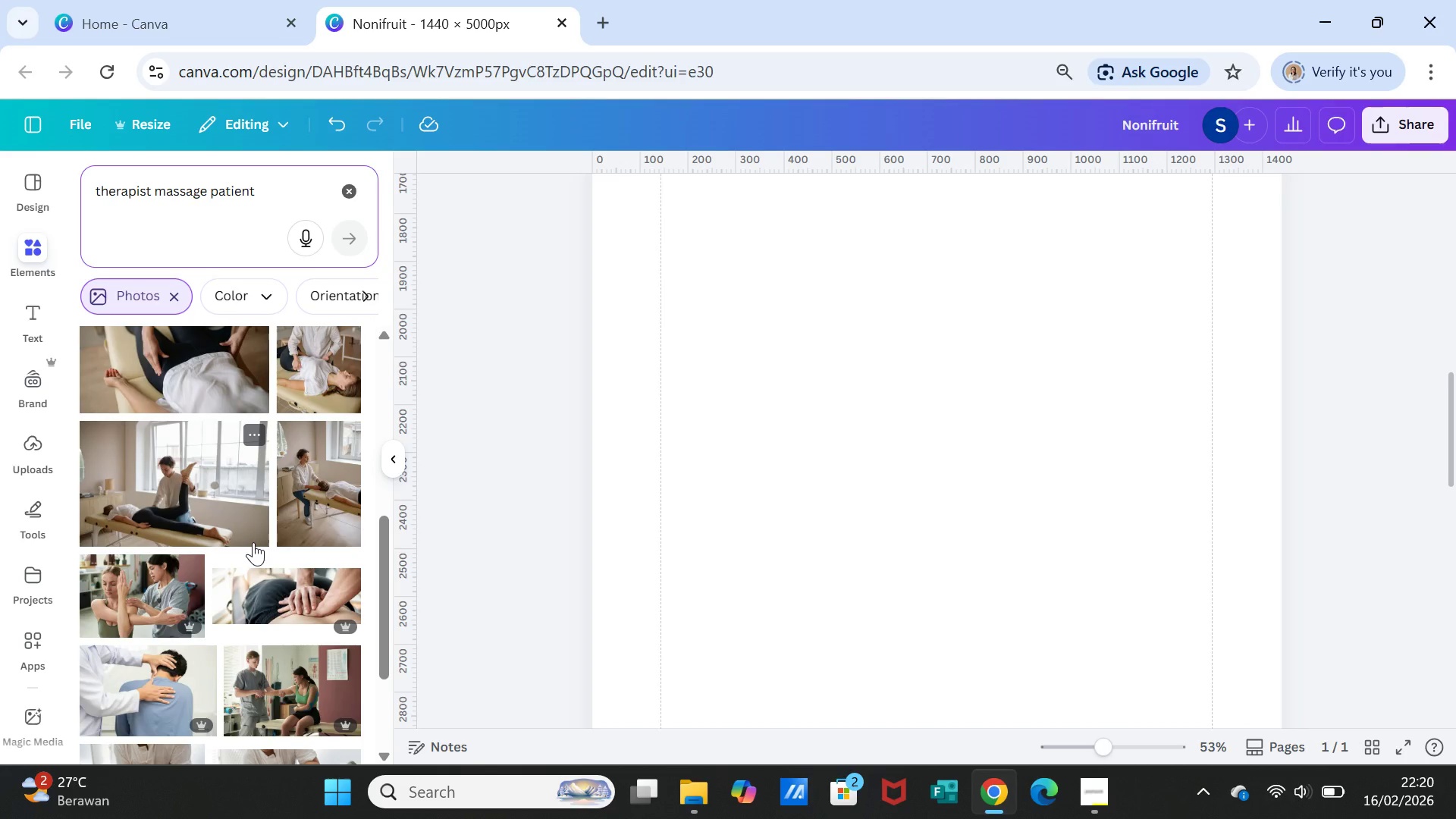 
left_click([132, 596])
 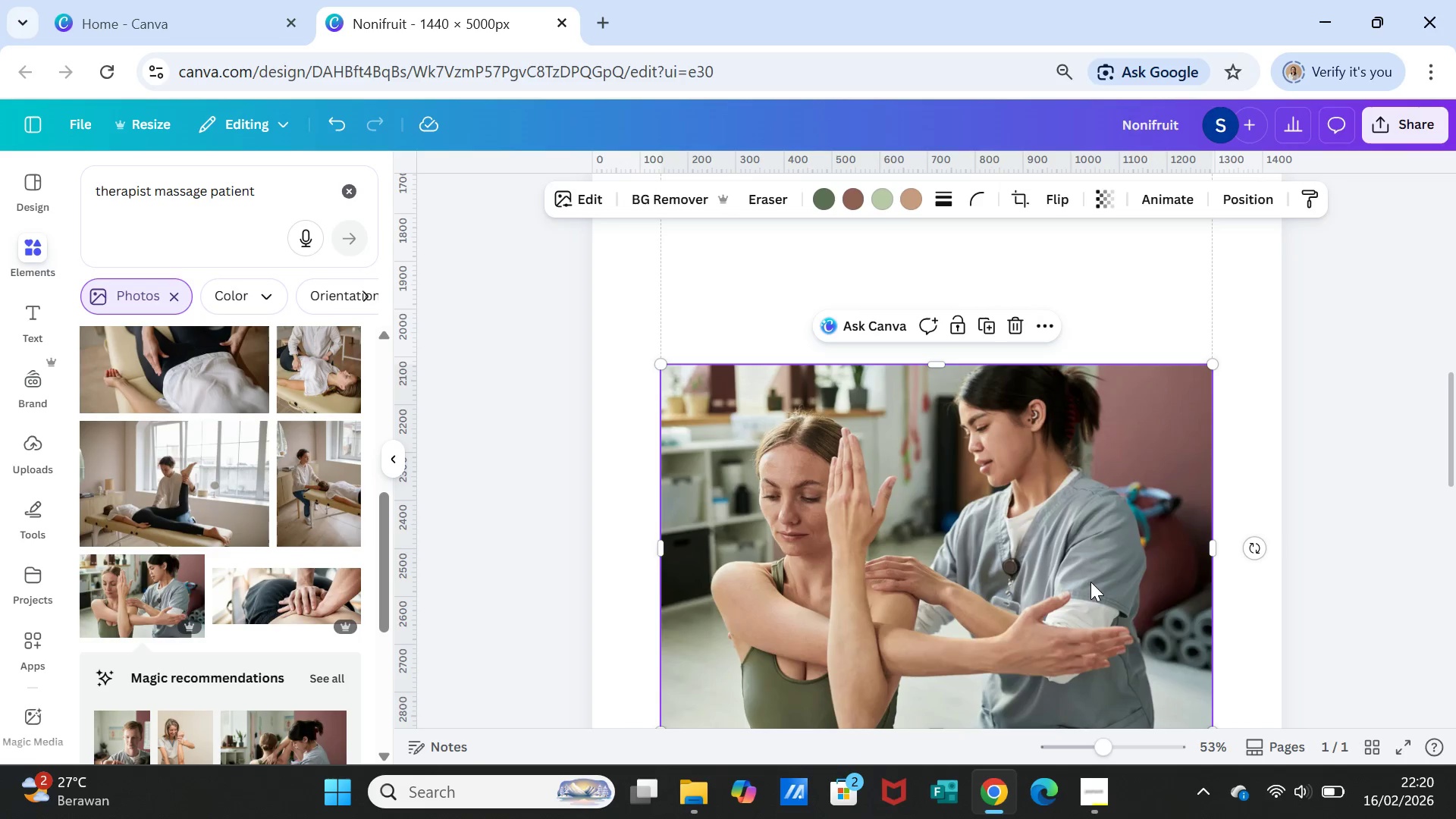 
scroll: coordinate [1090, 584], scroll_direction: down, amount: 1.0
 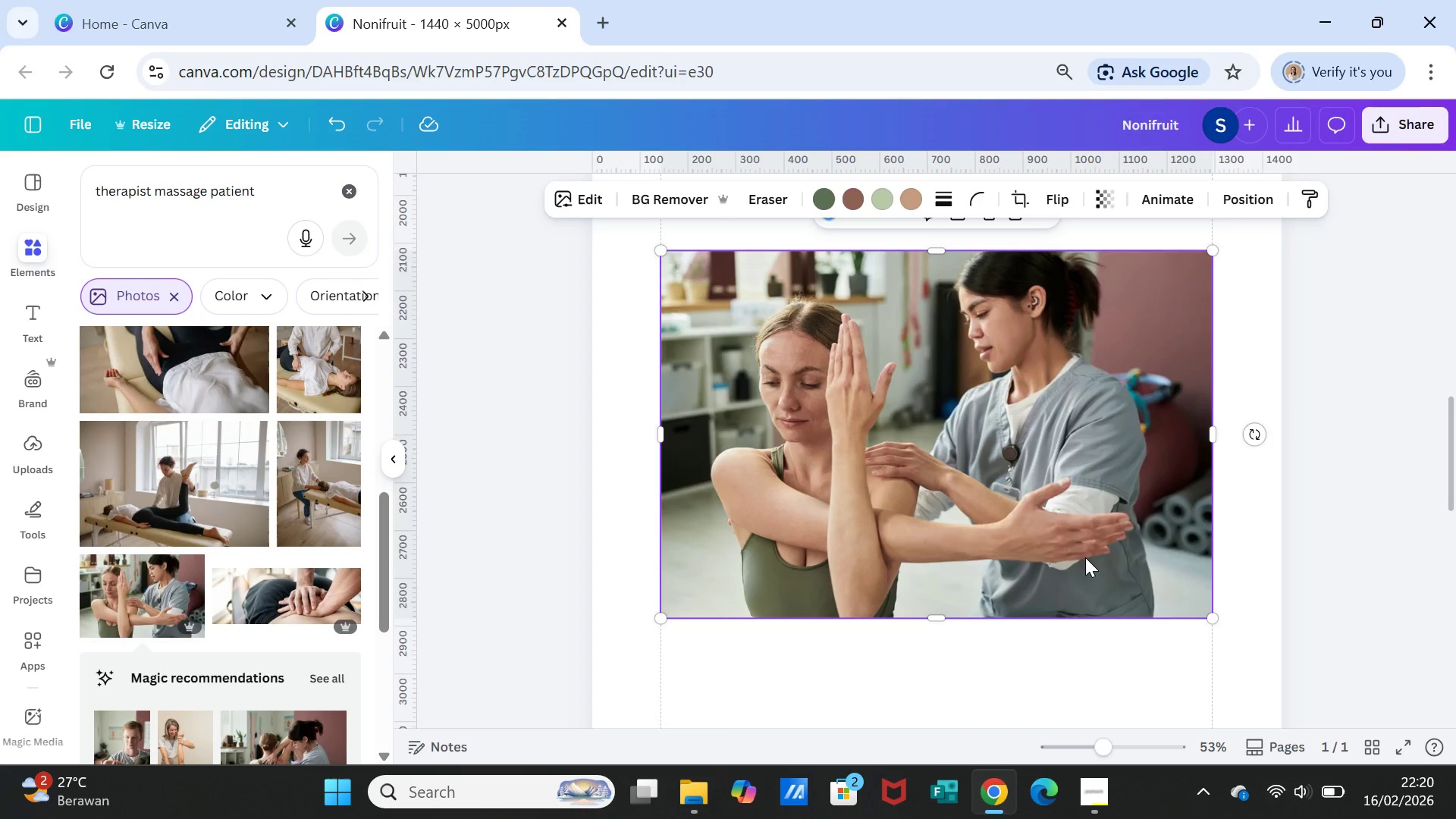 
left_click_drag(start_coordinate=[1085, 557], to_coordinate=[1105, 530])
 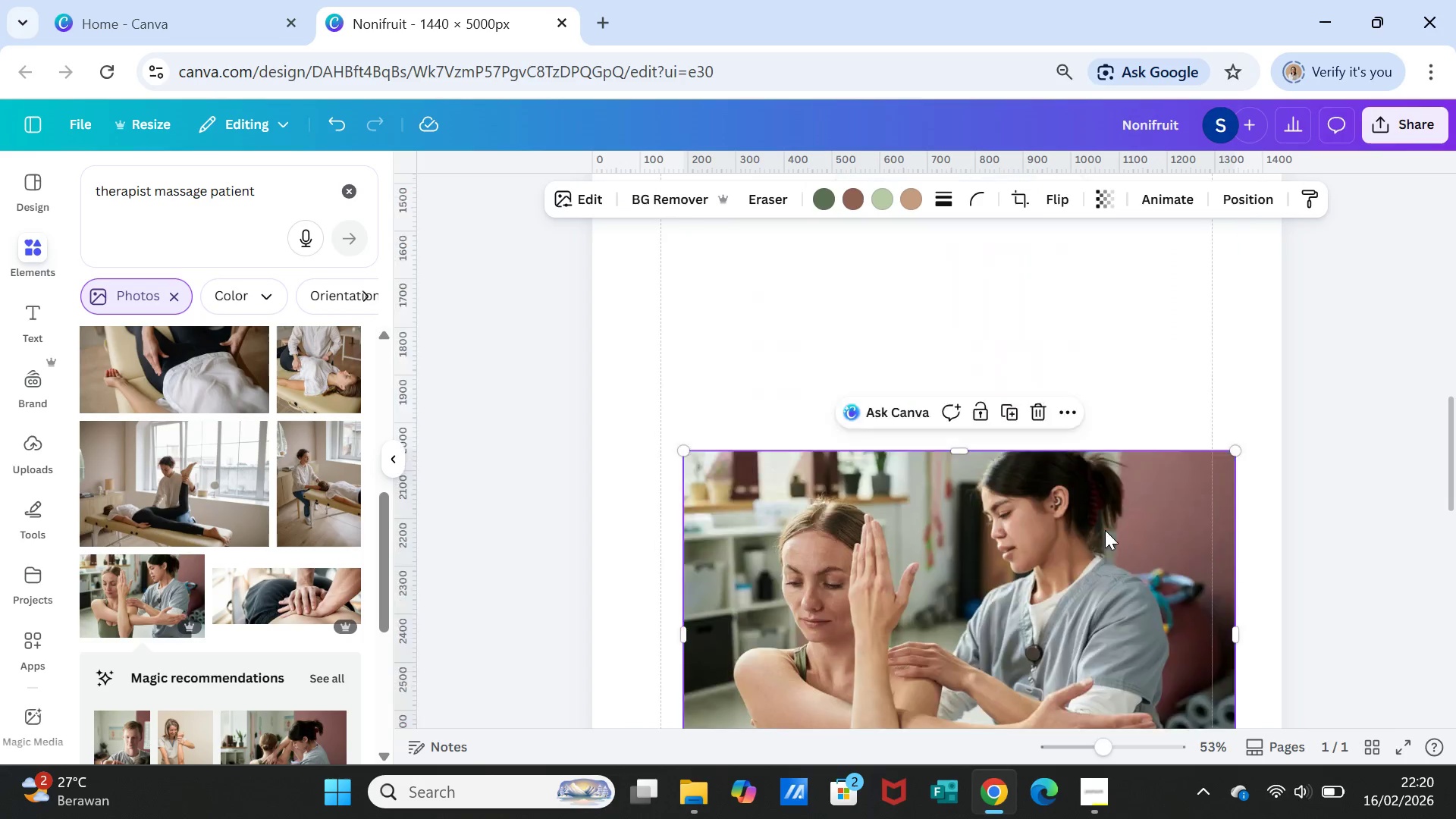 
scroll: coordinate [1105, 530], scroll_direction: up, amount: 3.0
 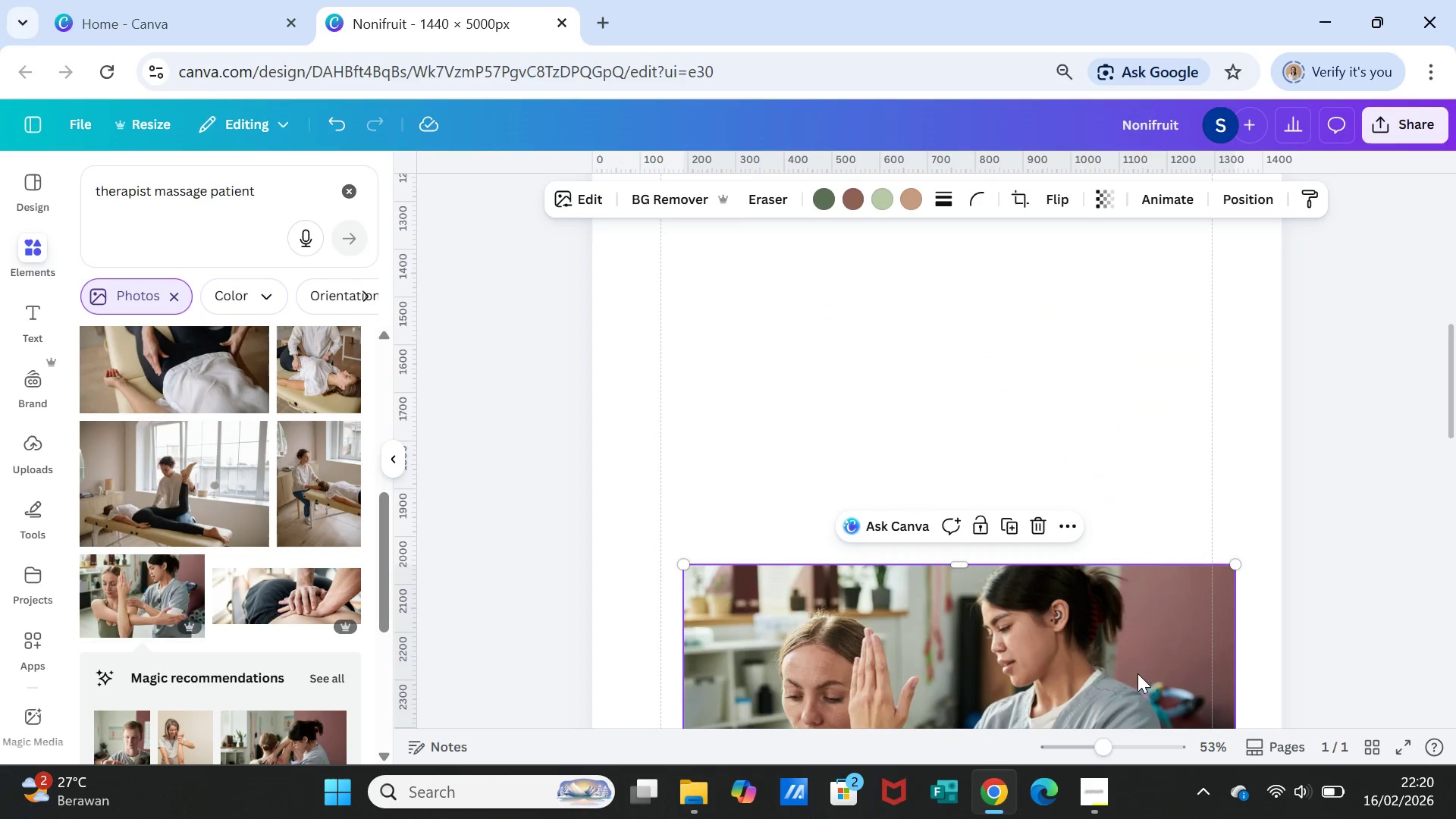 
left_click_drag(start_coordinate=[1138, 673], to_coordinate=[1117, 421])
 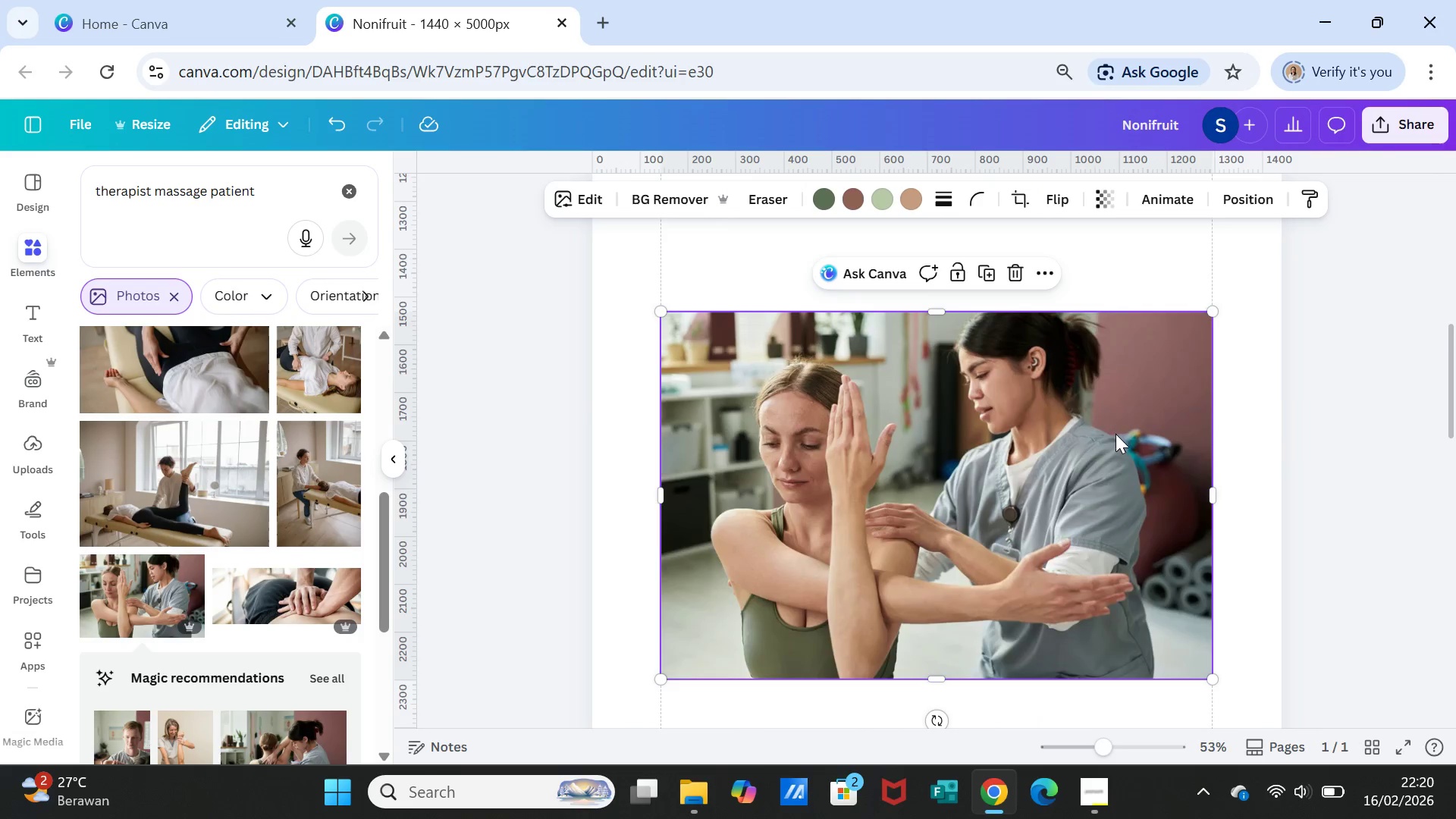 
scroll: coordinate [1116, 435], scroll_direction: up, amount: 4.0
 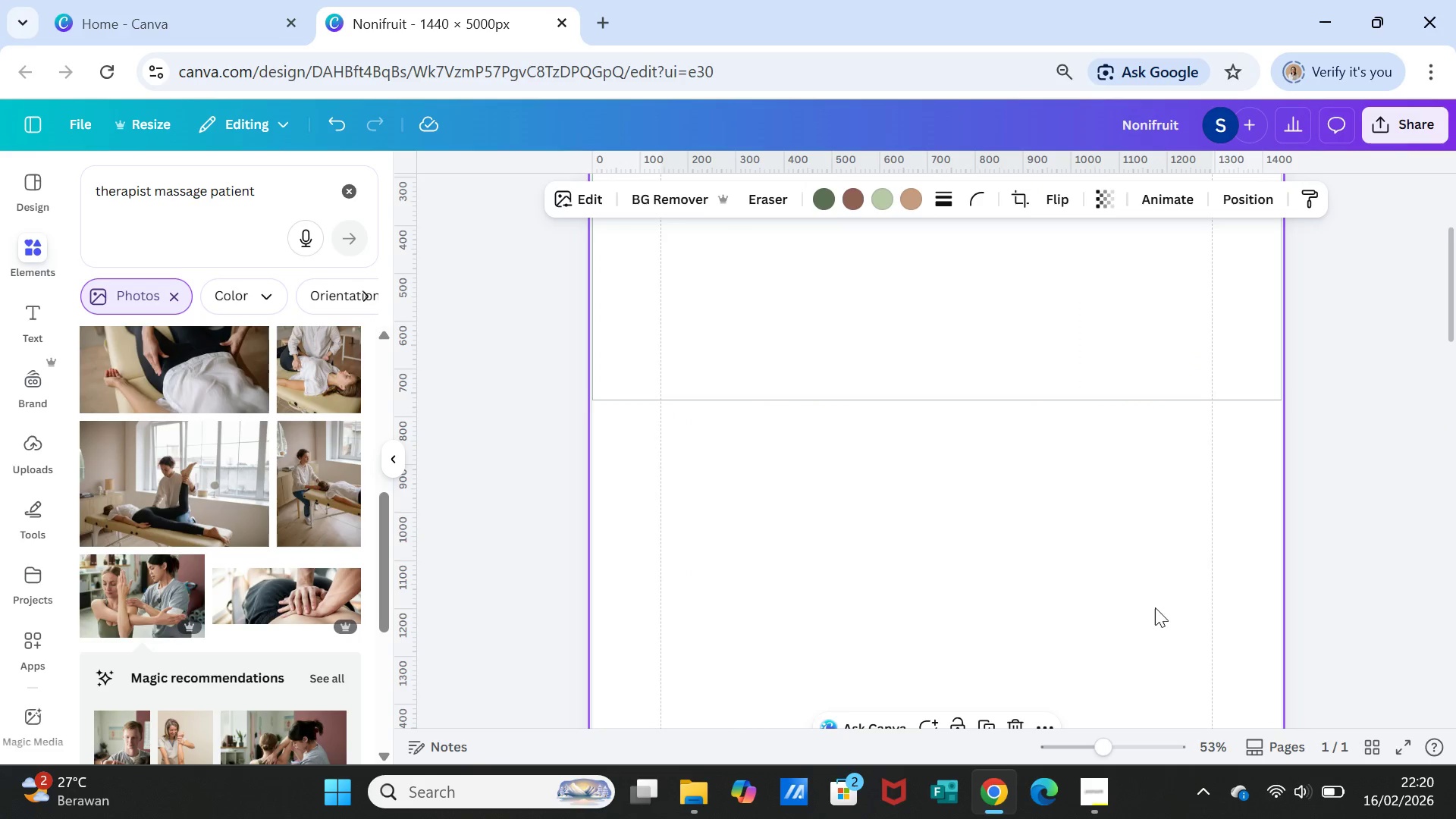 
left_click_drag(start_coordinate=[1148, 611], to_coordinate=[1156, 387])
 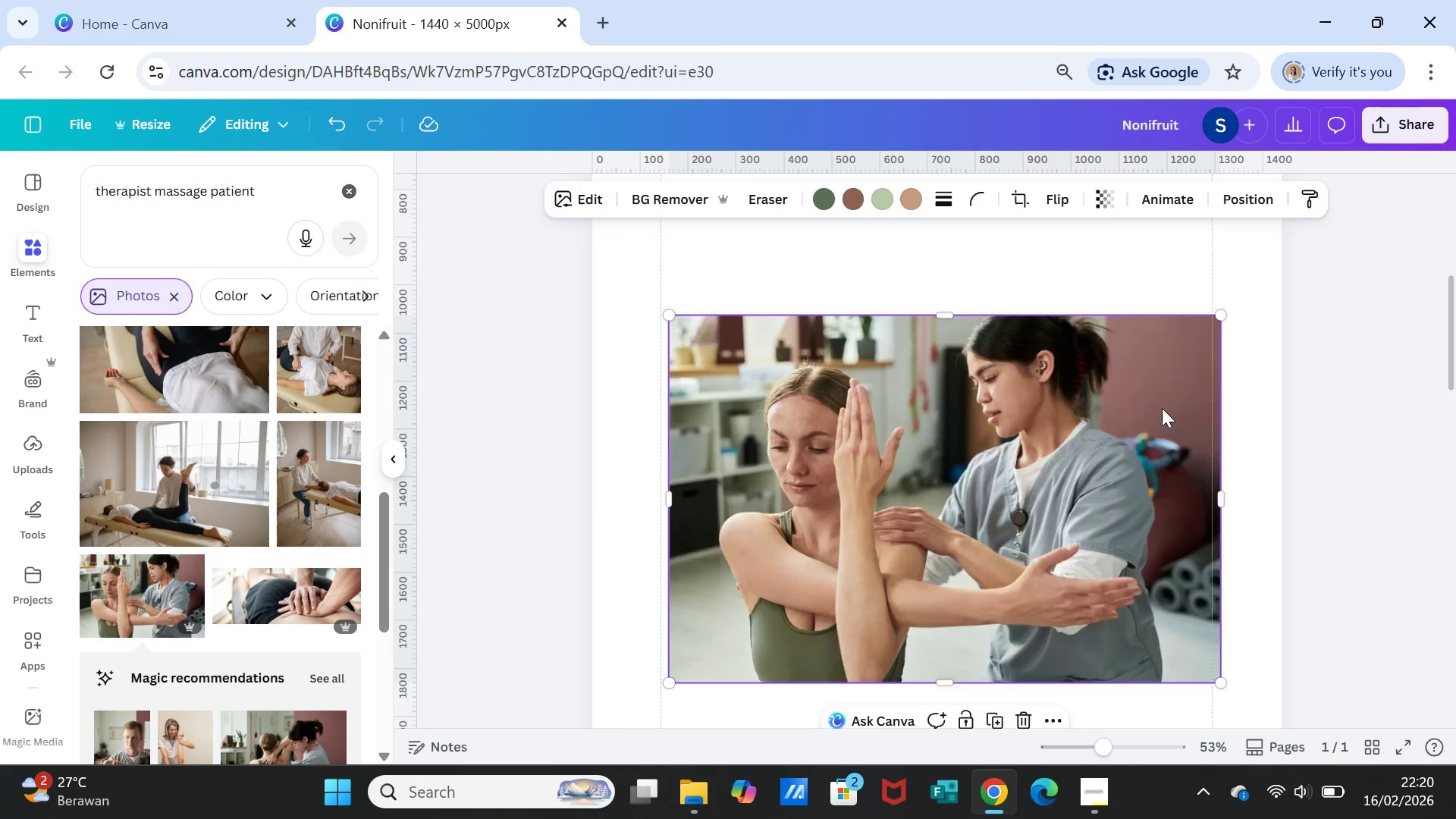 
scroll: coordinate [1155, 607], scroll_direction: down, amount: 2.0
 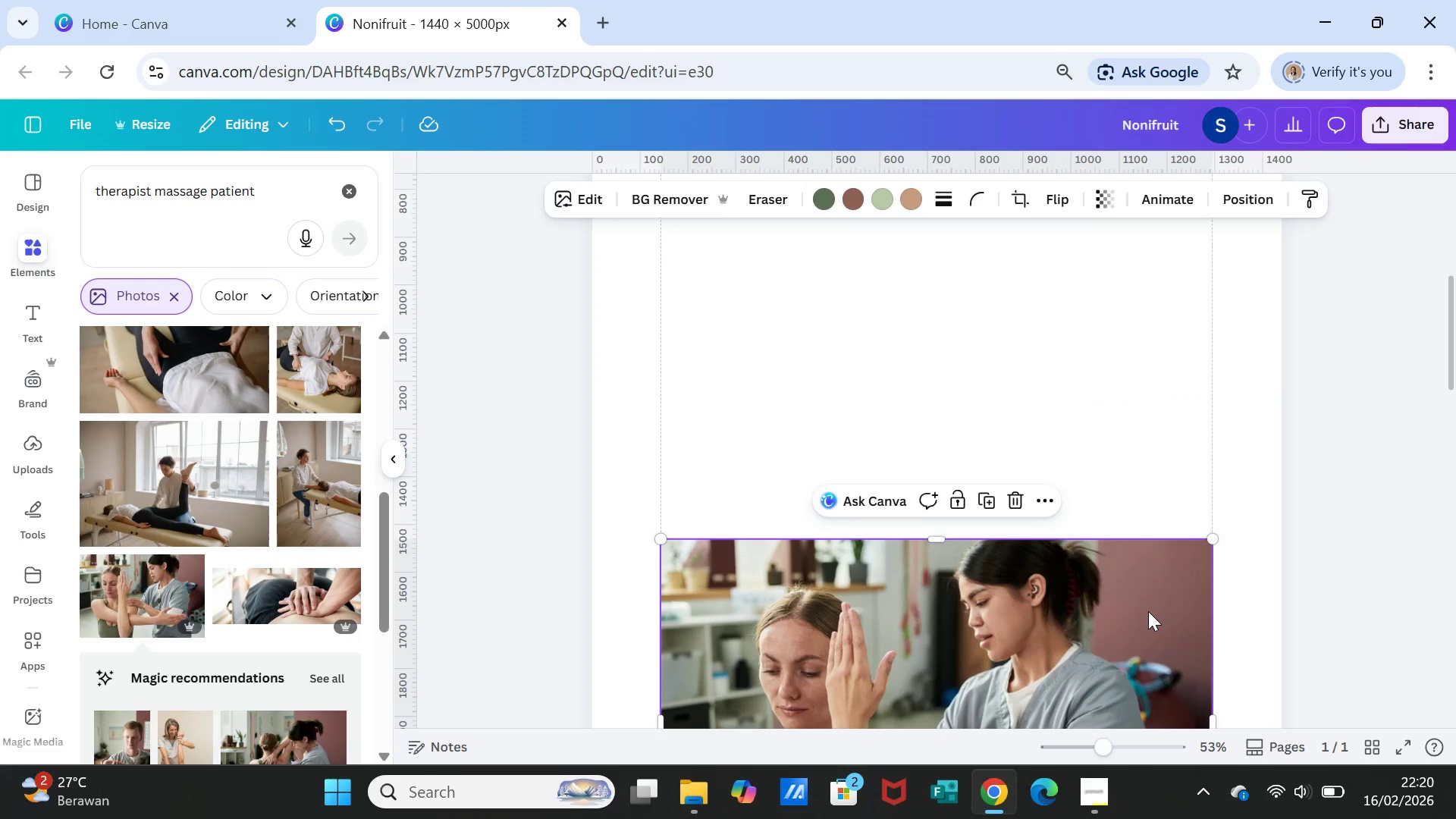 
scroll: coordinate [1163, 414], scroll_direction: up, amount: 4.0
 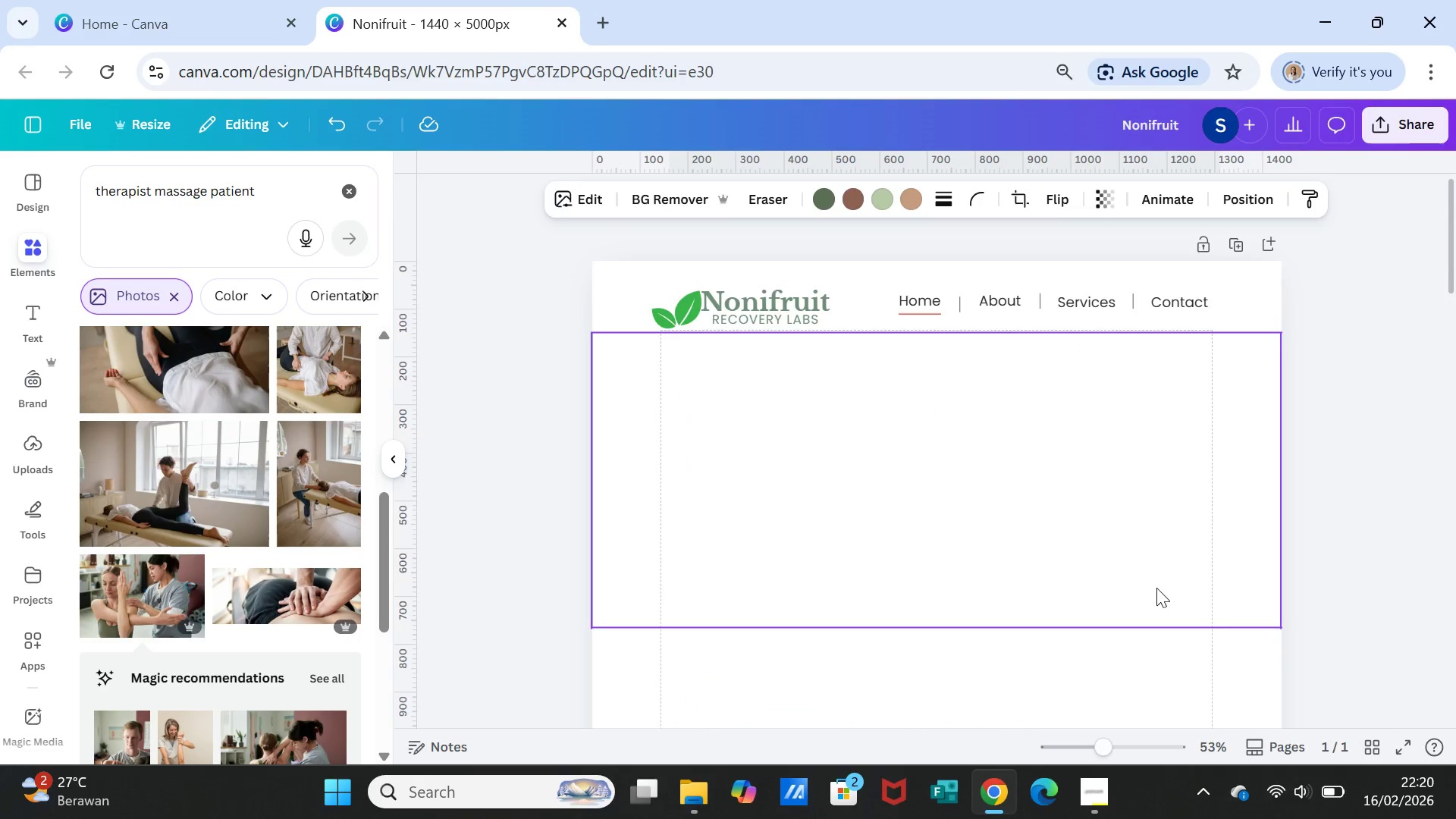 
left_click_drag(start_coordinate=[1153, 602], to_coordinate=[1156, 325])
 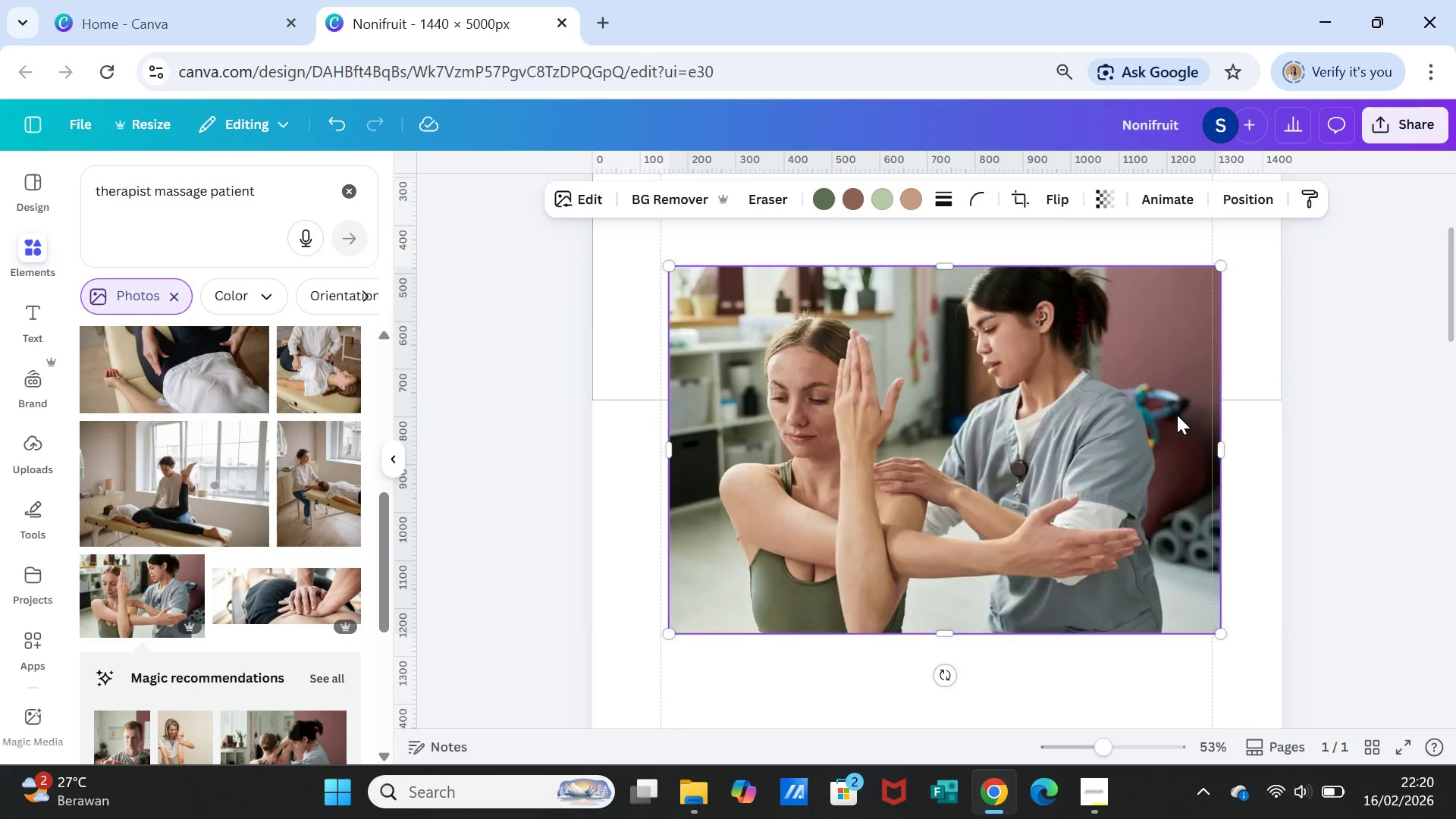 
scroll: coordinate [1156, 588], scroll_direction: down, amount: 2.0
 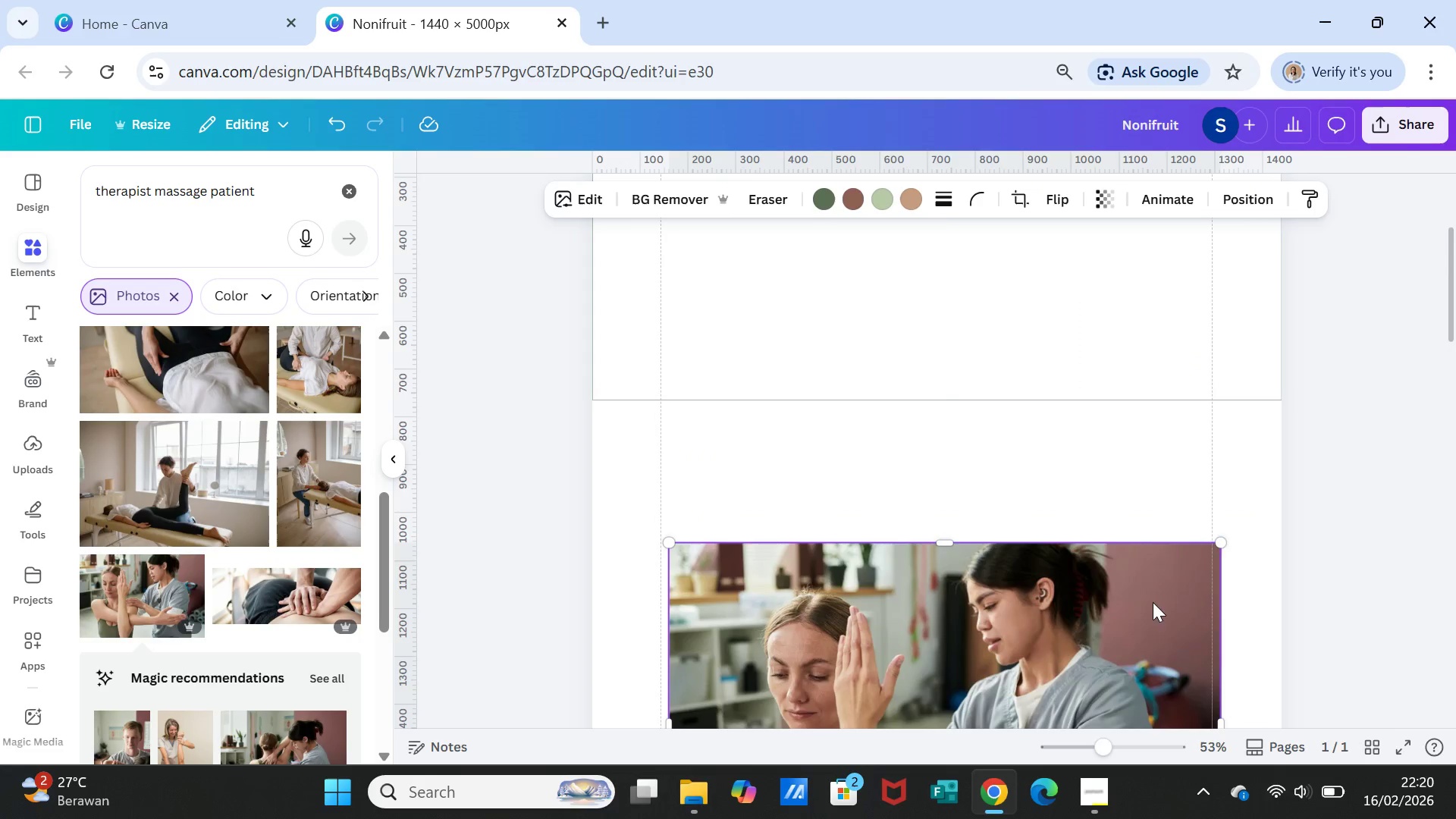 
left_click_drag(start_coordinate=[1155, 558], to_coordinate=[1215, 396])
 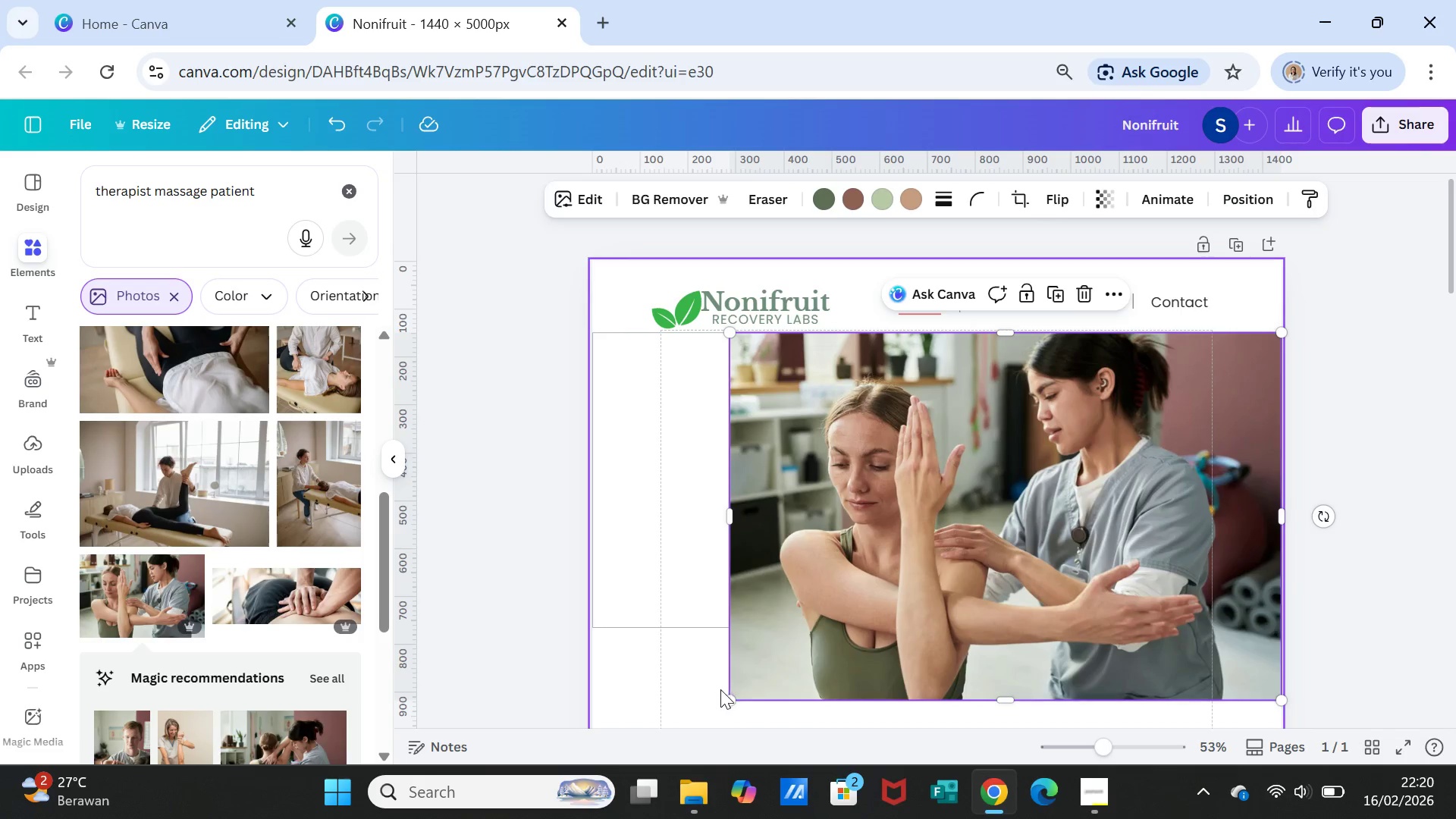 
scroll: coordinate [1177, 415], scroll_direction: up, amount: 3.0
 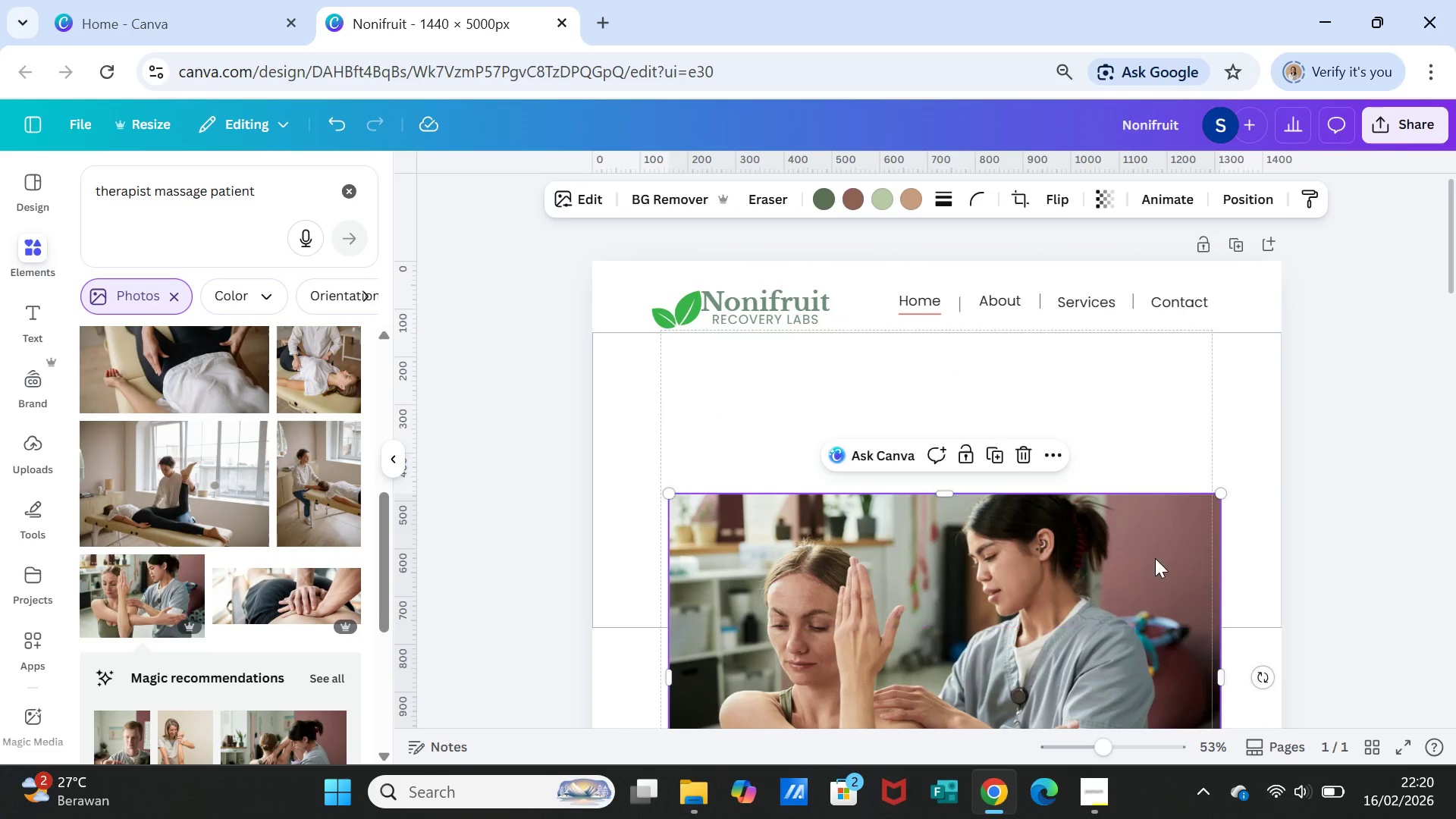 
left_click_drag(start_coordinate=[727, 693], to_coordinate=[820, 588])
 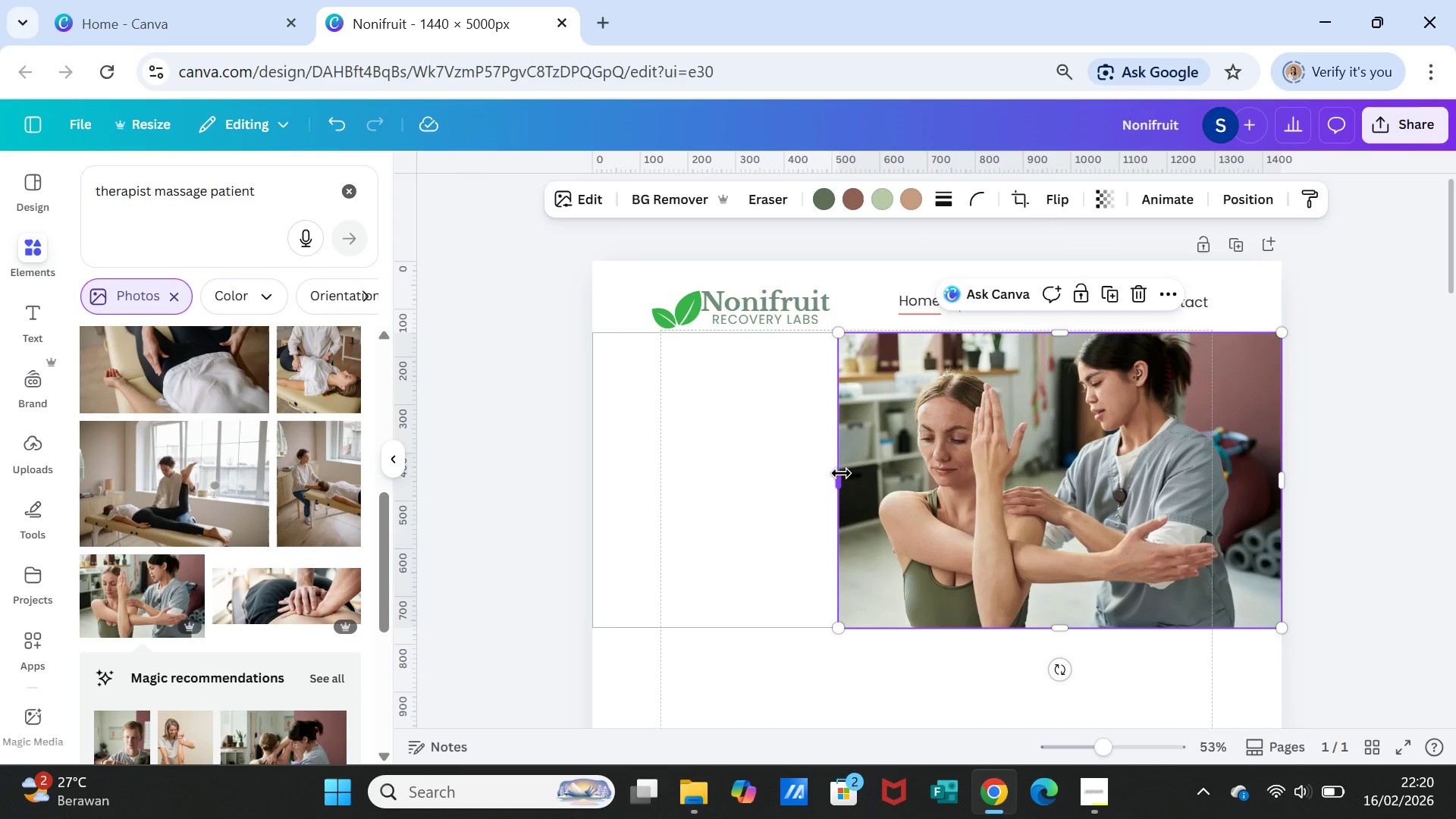 
left_click_drag(start_coordinate=[840, 475], to_coordinate=[598, 491])
 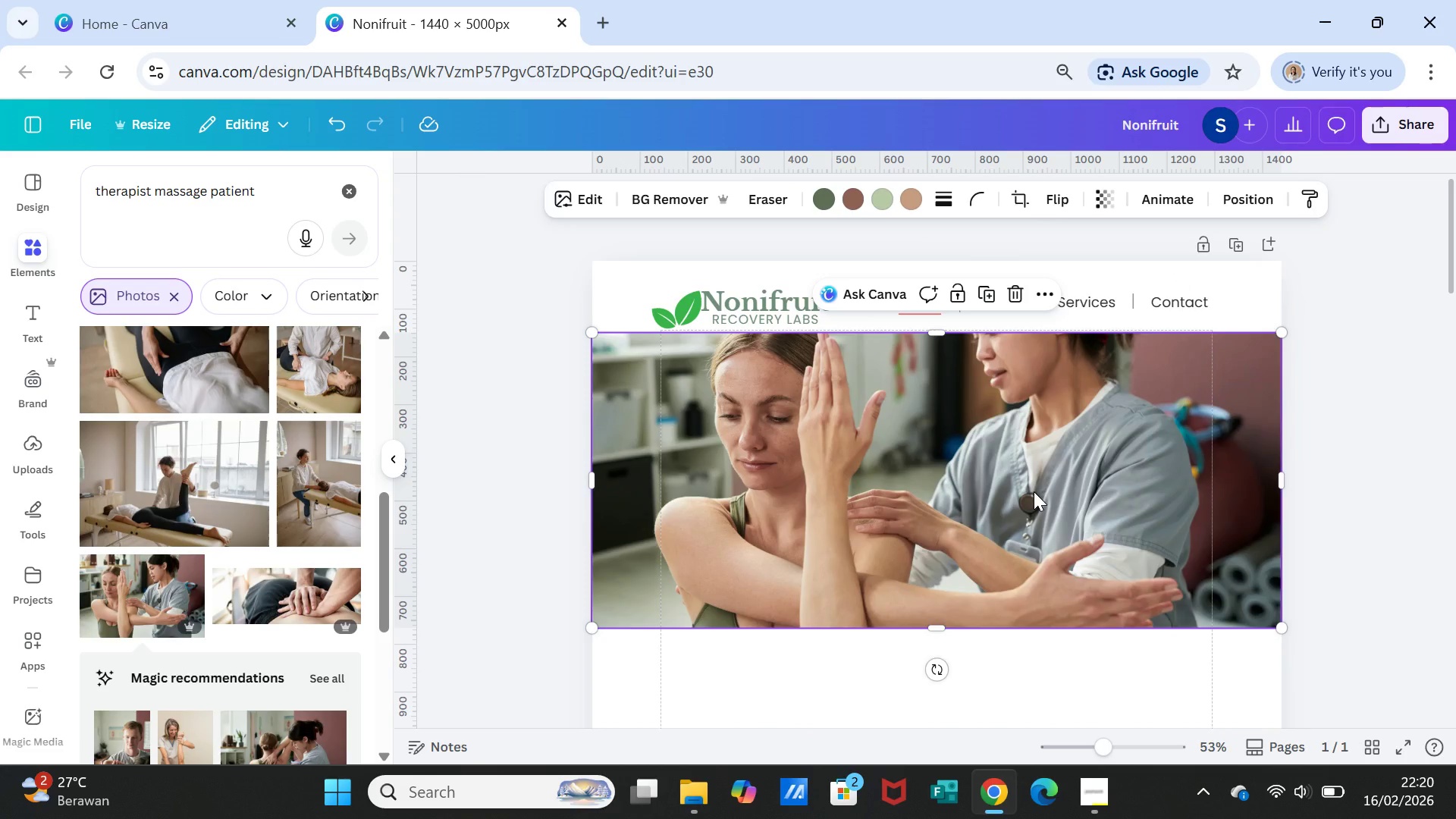 
left_click_drag(start_coordinate=[1034, 491], to_coordinate=[1034, 497])
 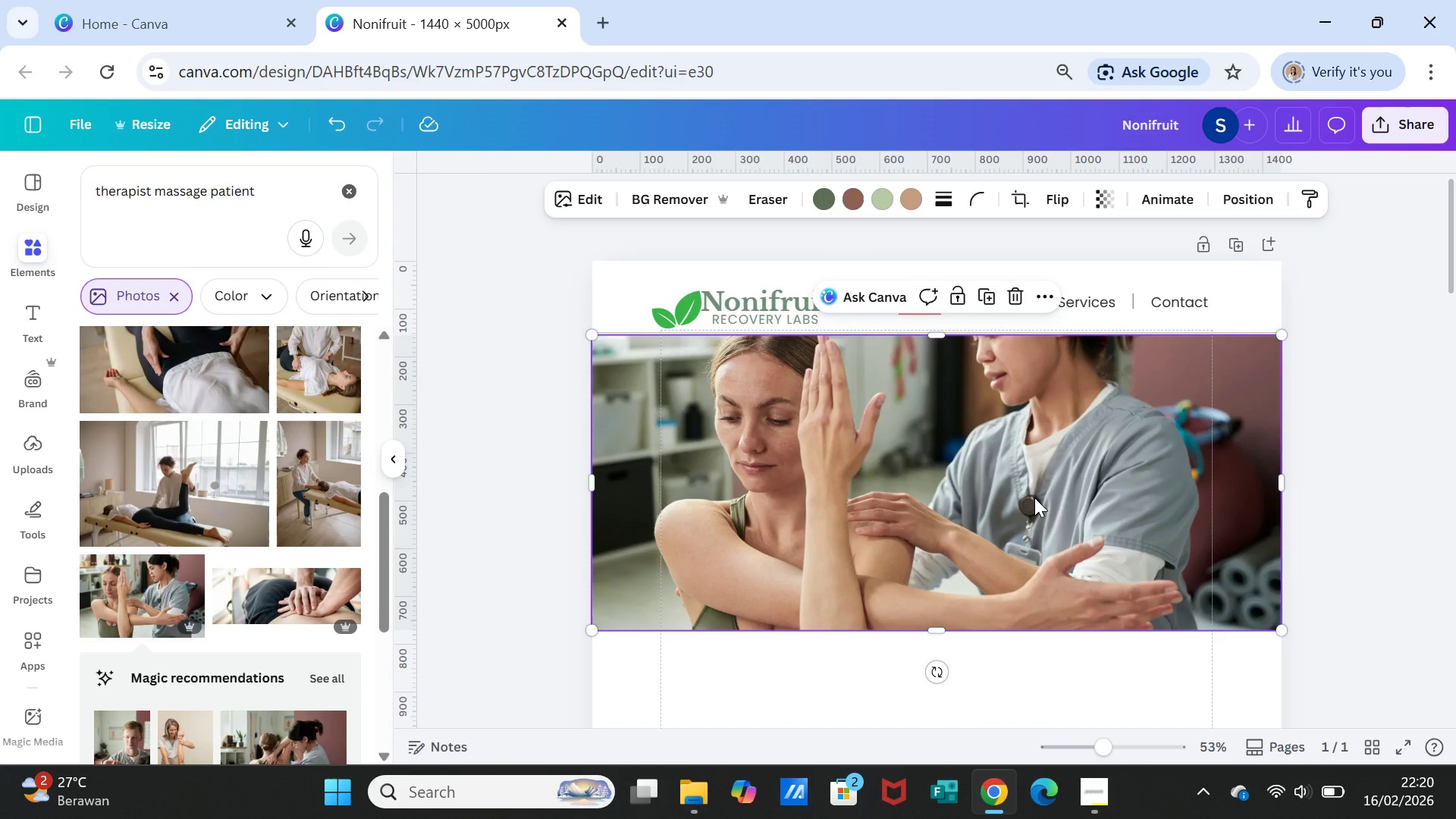 
left_click([1034, 497])
 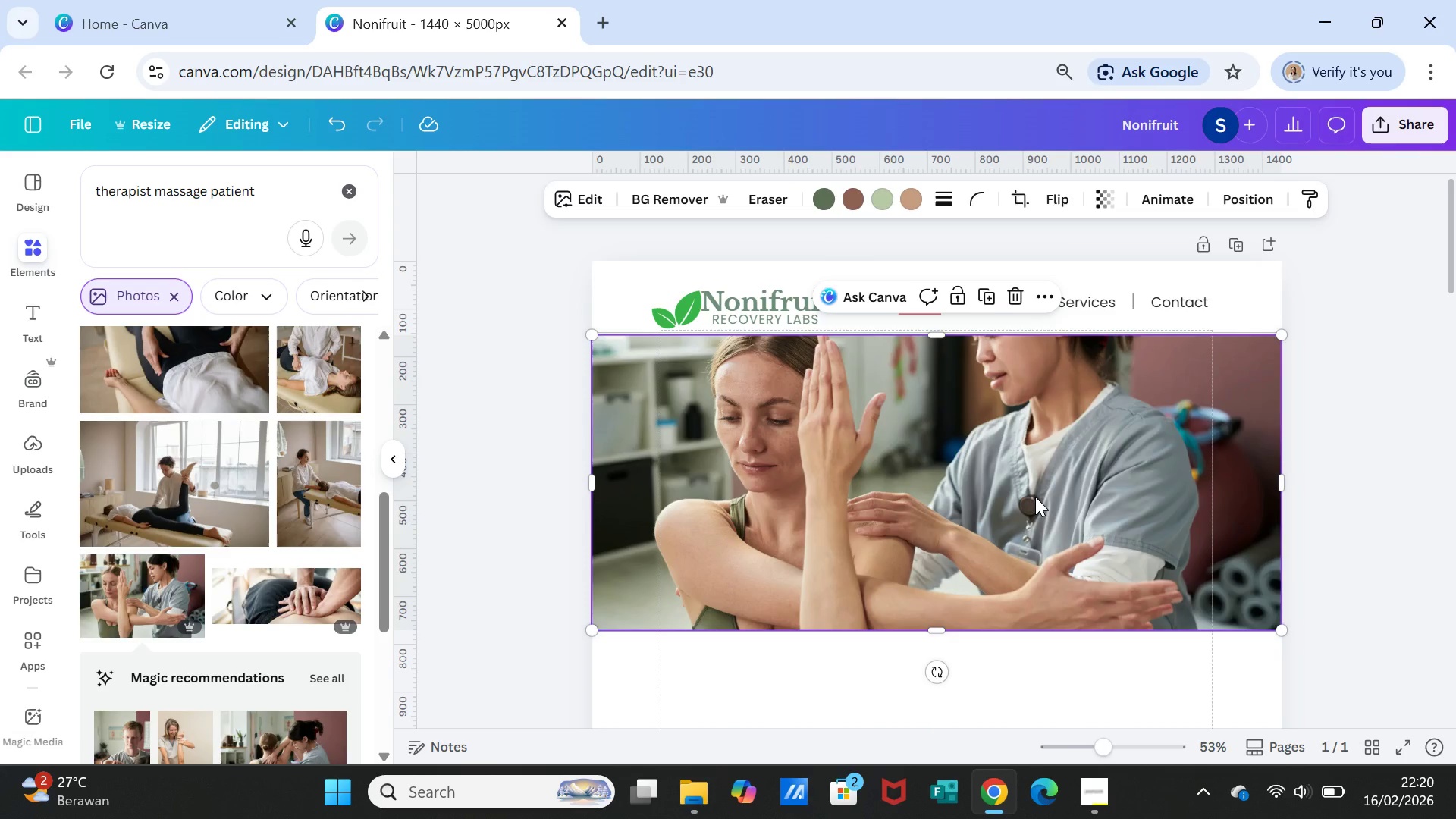 
double_click([1035, 497])
 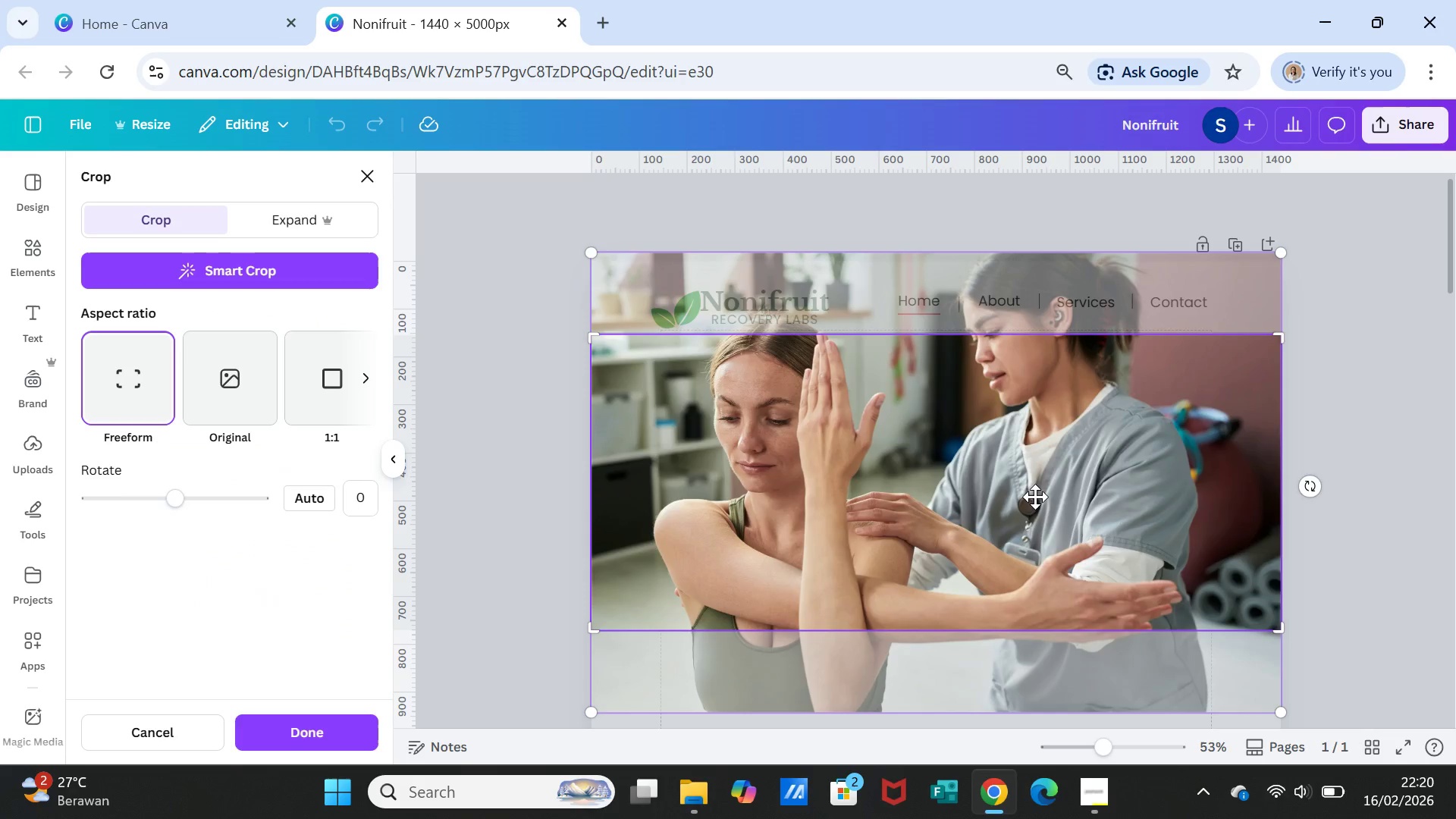 
left_click_drag(start_coordinate=[1035, 497], to_coordinate=[1046, 582])
 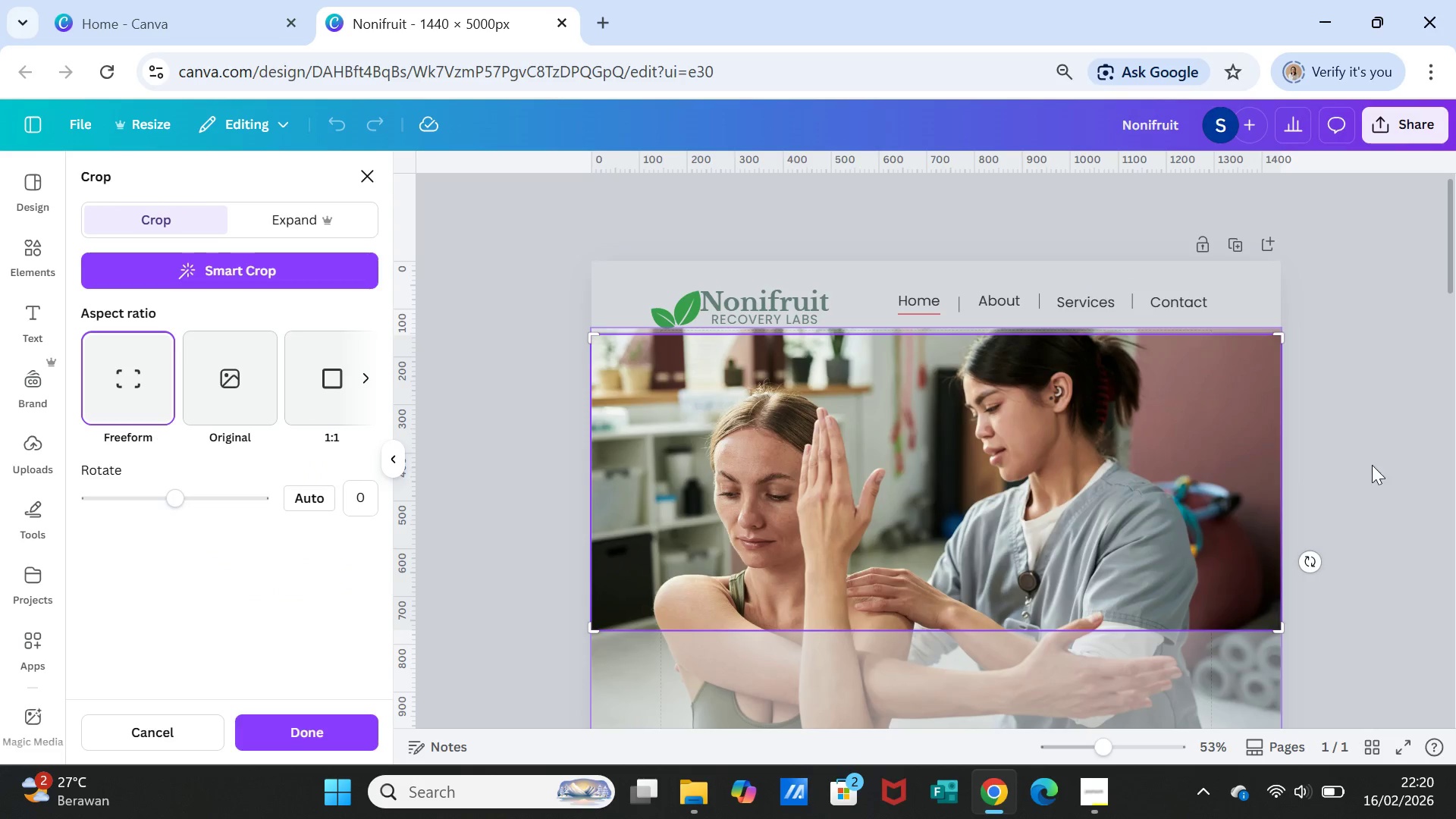 
left_click([1375, 463])
 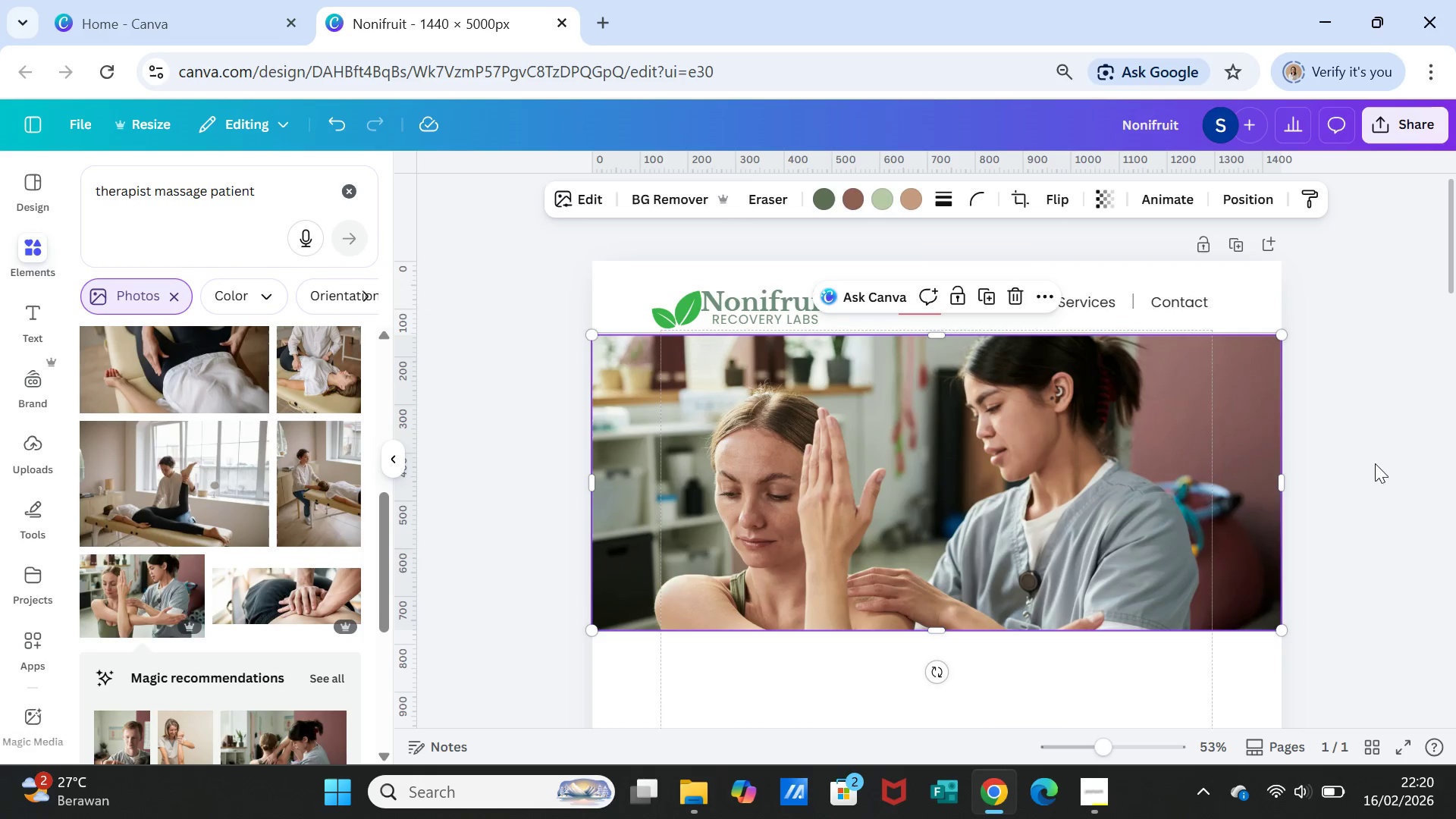 
left_click([1087, 468])
 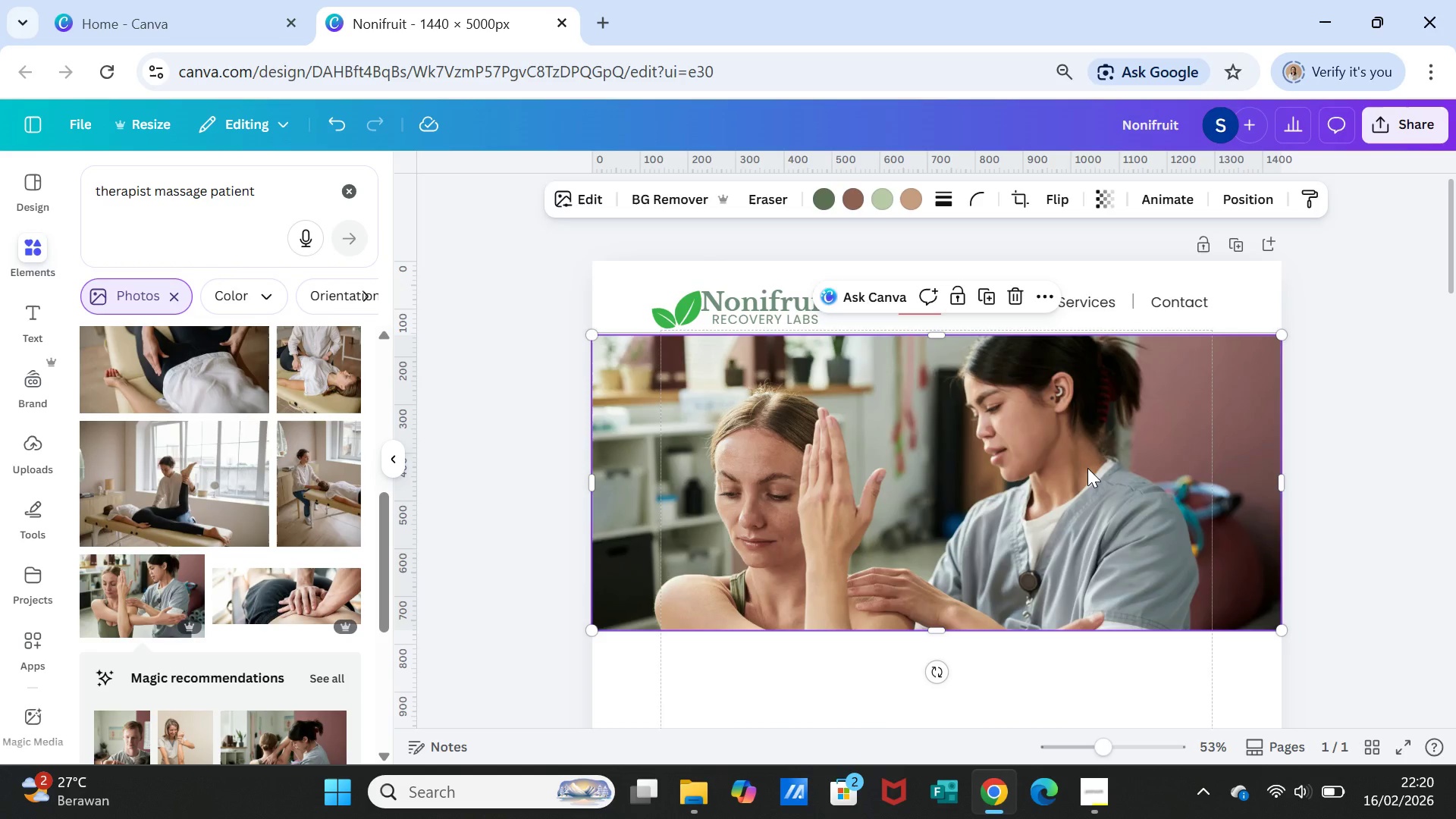 
key(Delete)
 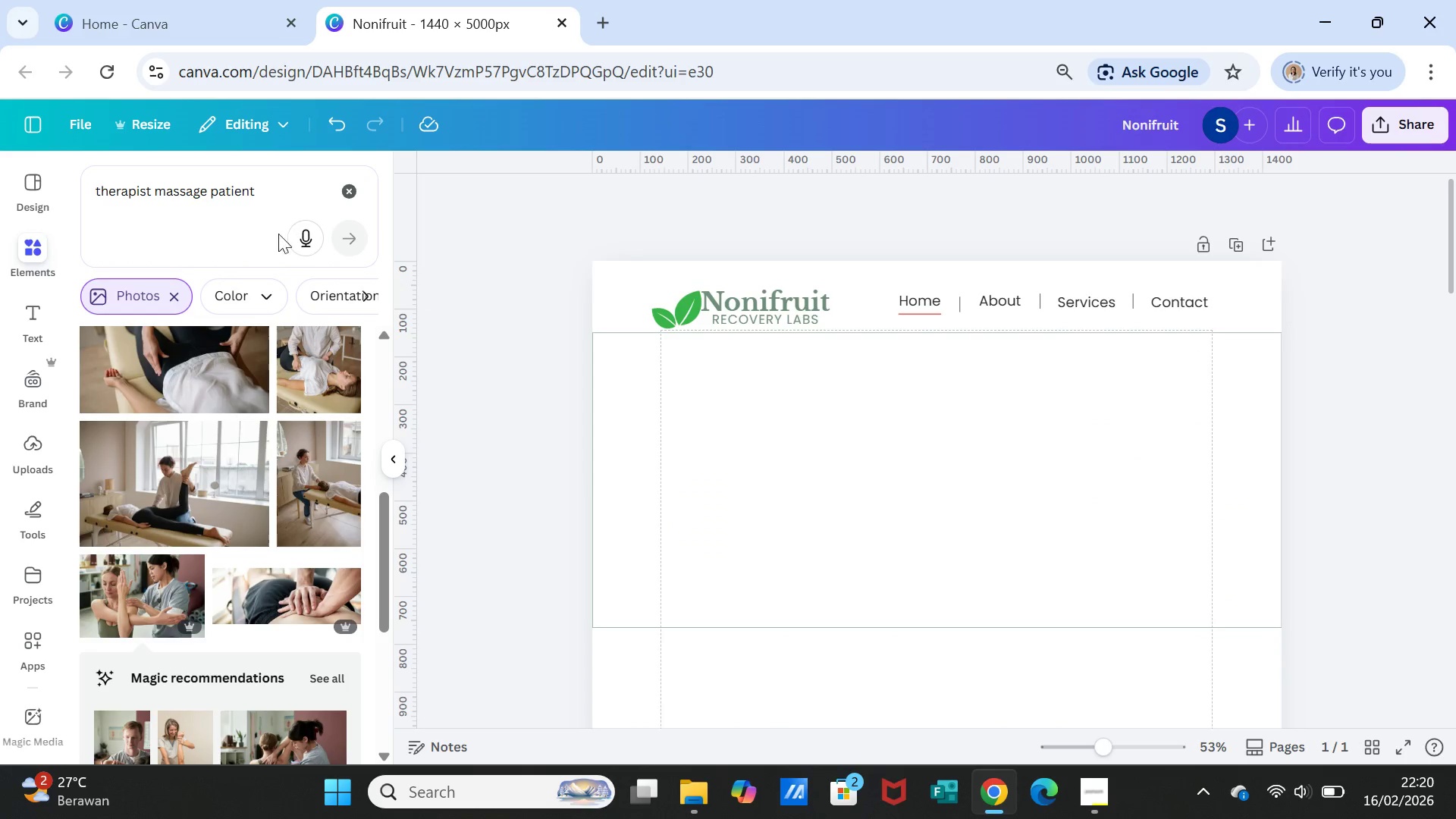 
scroll: coordinate [281, 303], scroll_direction: up, amount: 4.0
 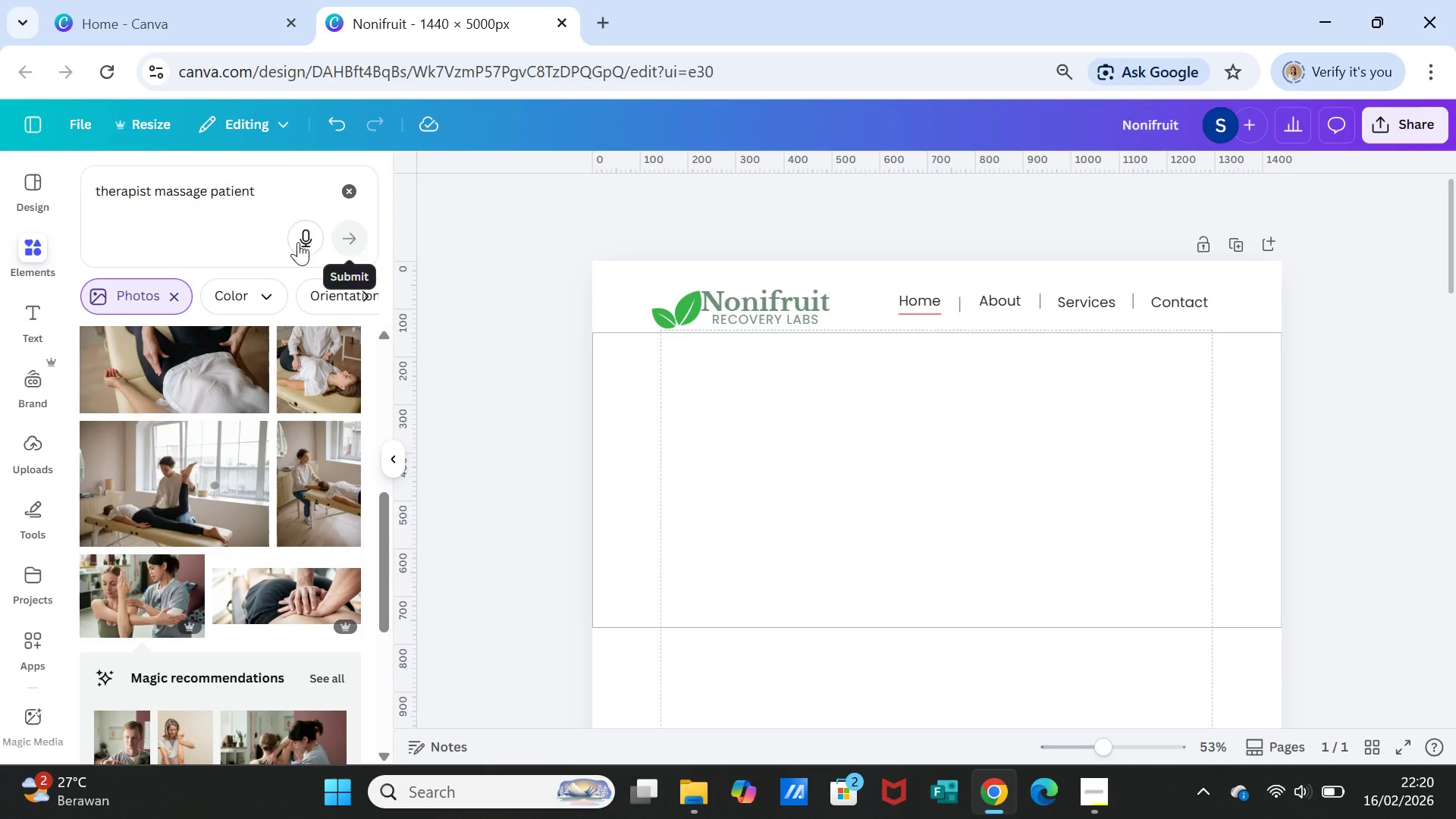 
left_click([271, 199])
 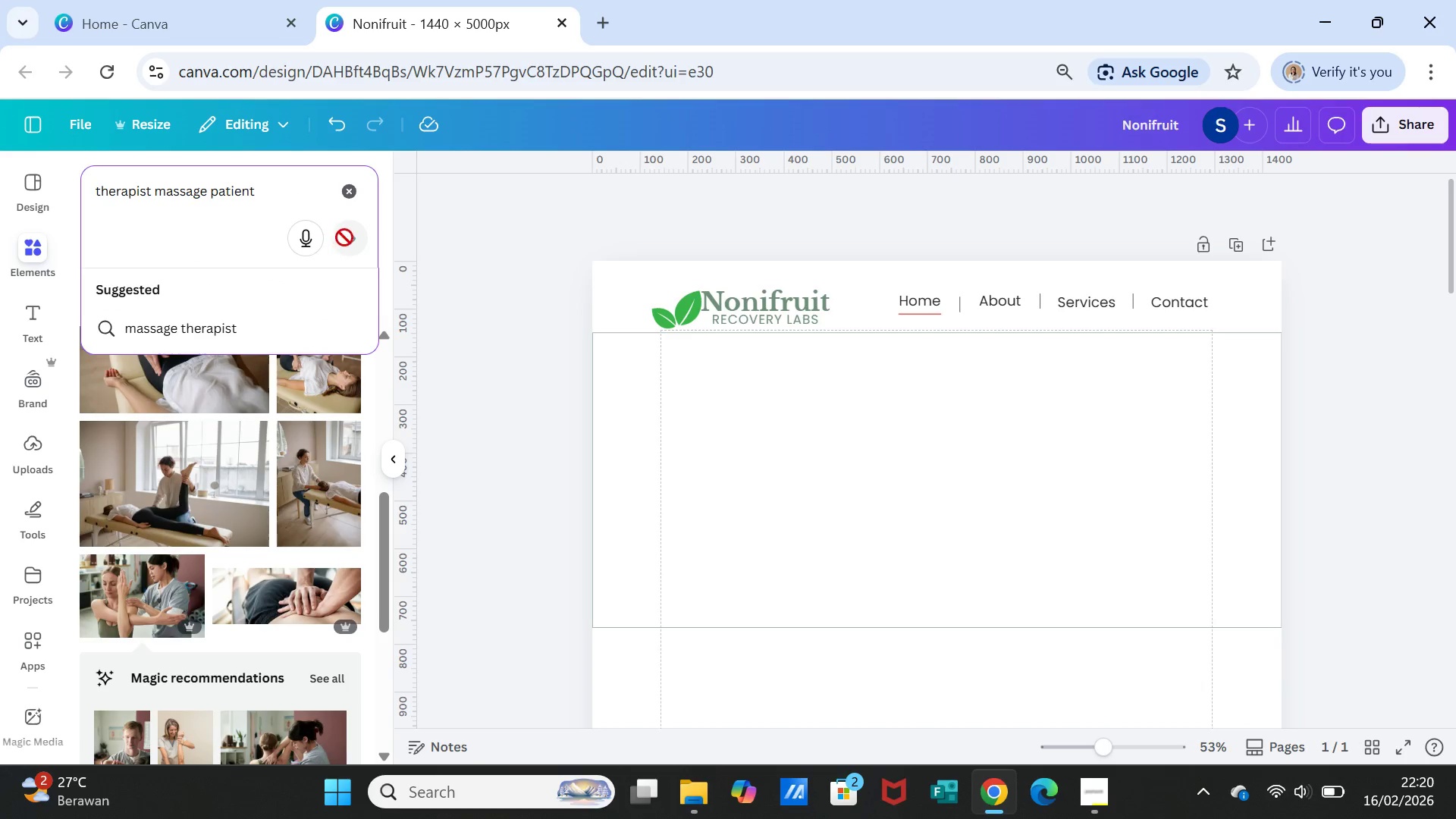 
left_click([348, 237])
 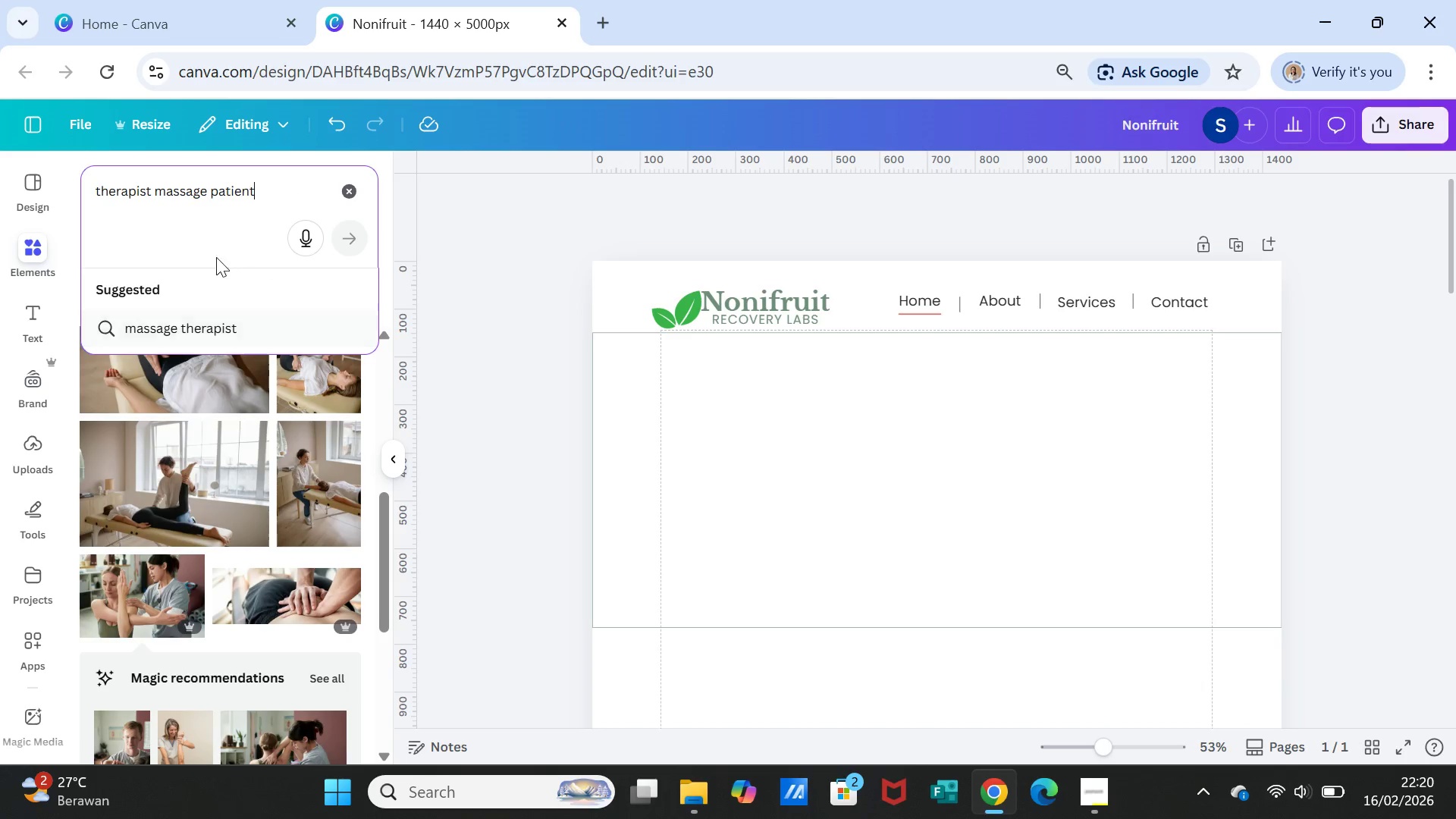 
left_click([212, 224])
 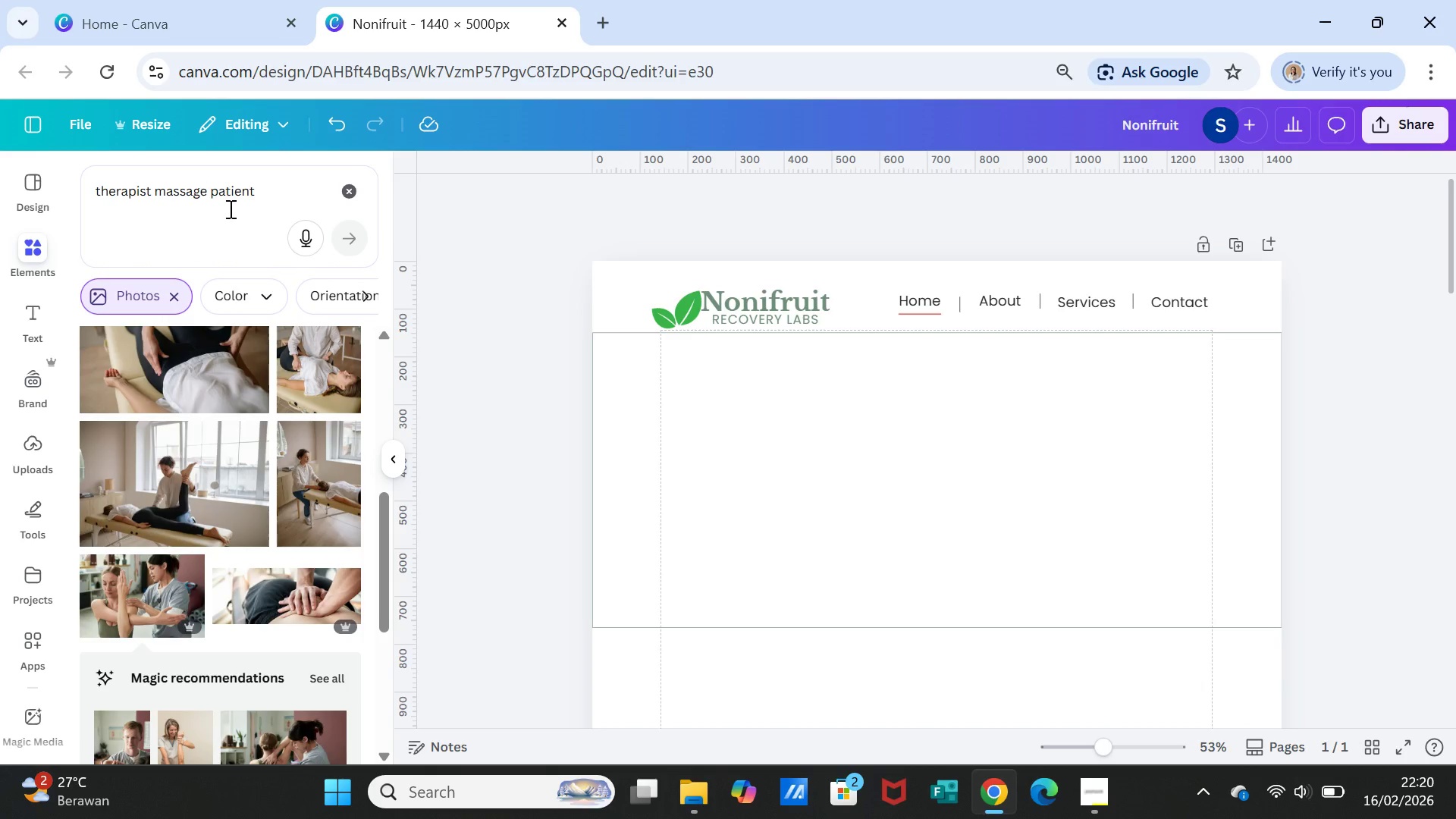 
left_click([359, 242])
 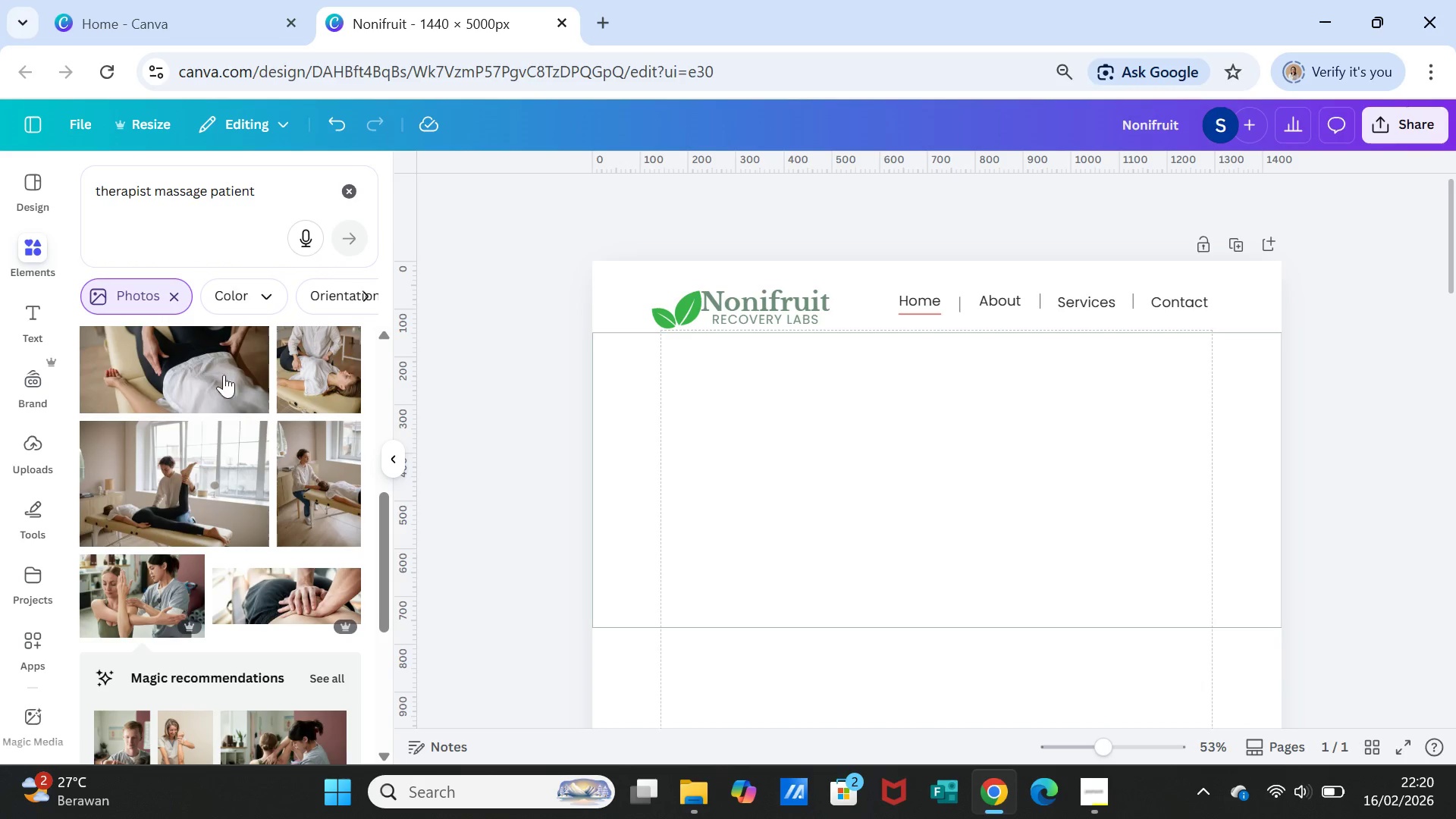 
scroll: coordinate [251, 394], scroll_direction: up, amount: 11.0
 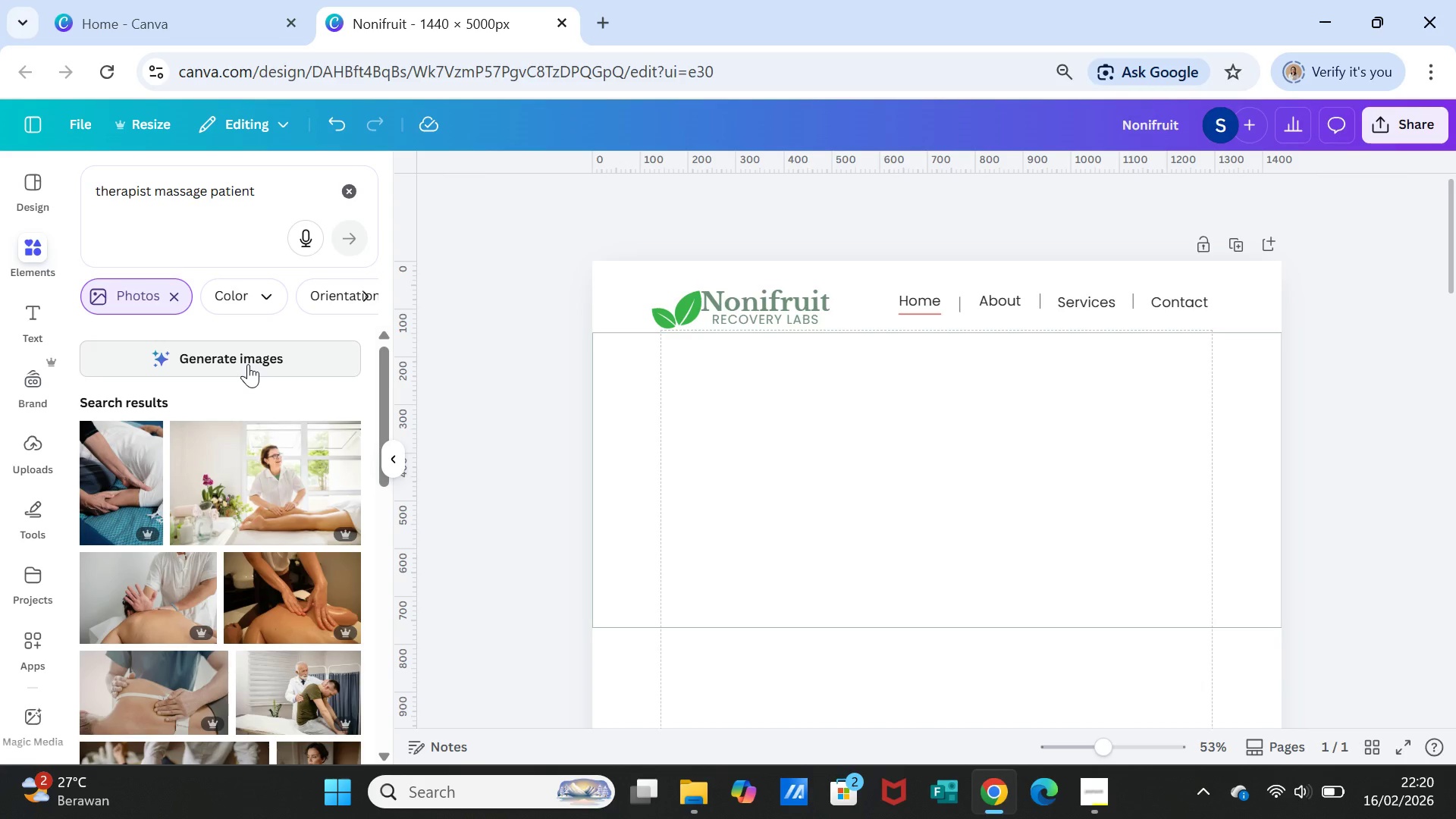 
left_click([248, 364])
 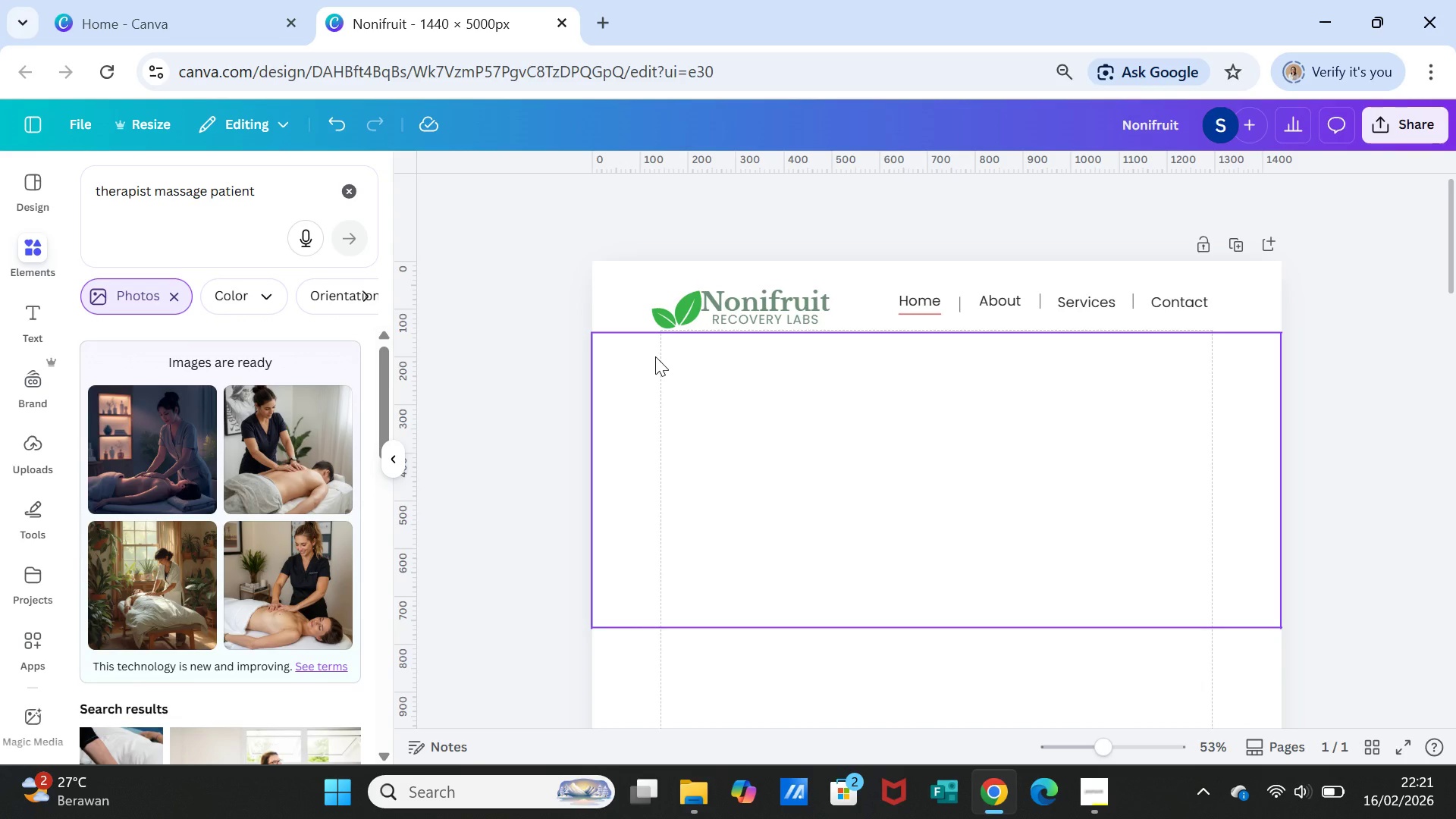 
wait(23.28)
 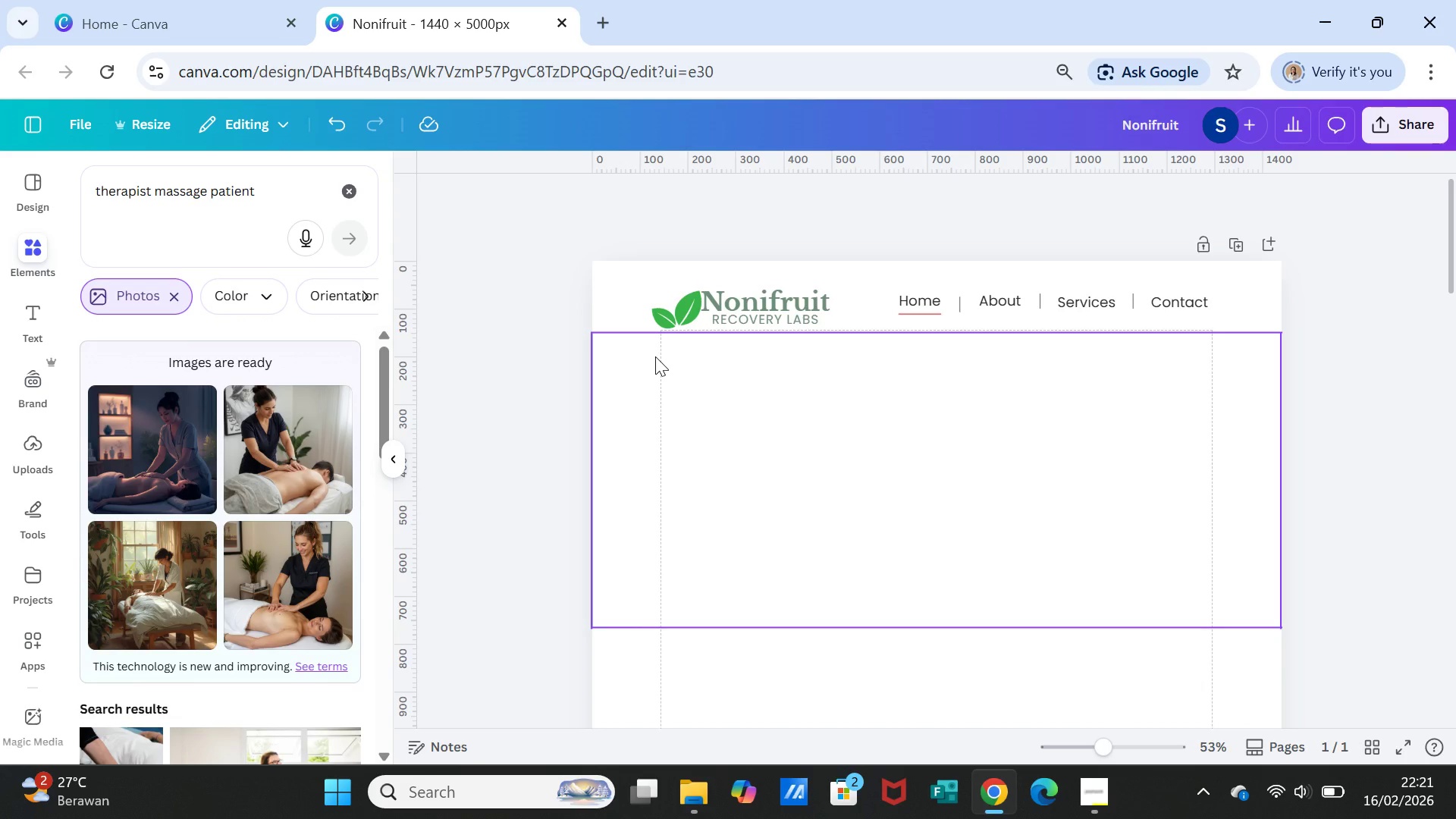 
left_click([155, 189])
 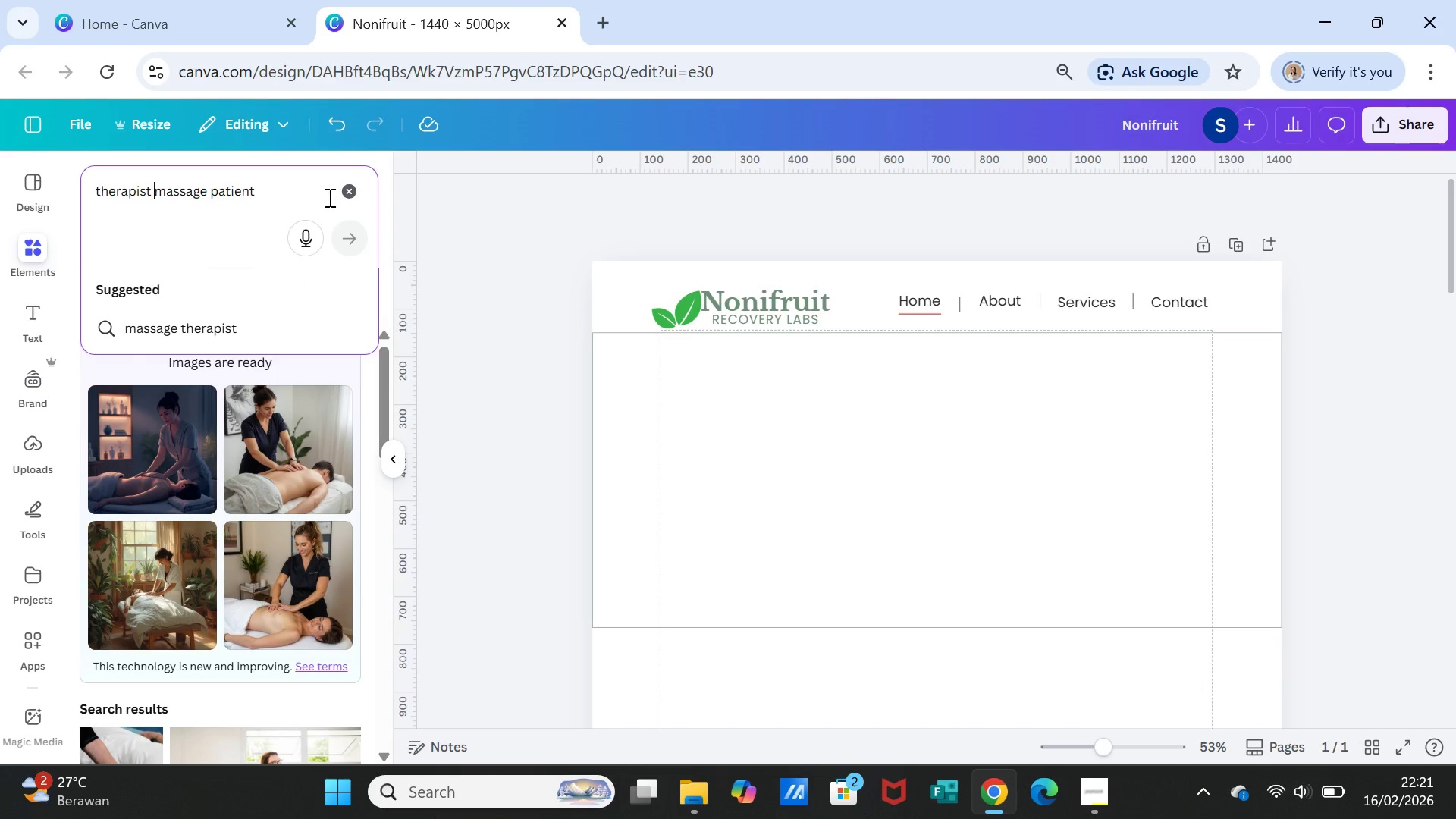 
wait(9.25)
 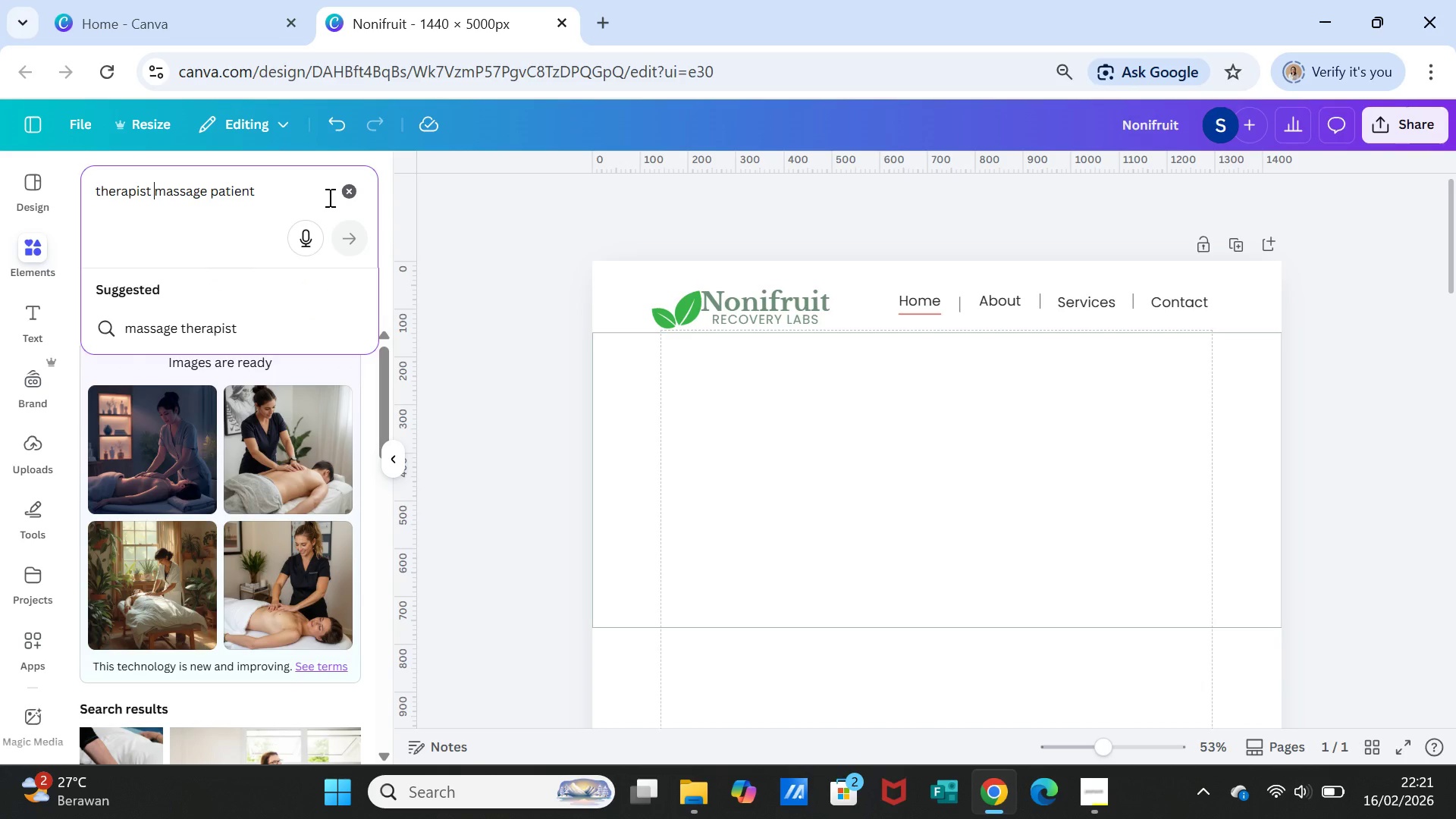 
left_click([210, 193])
 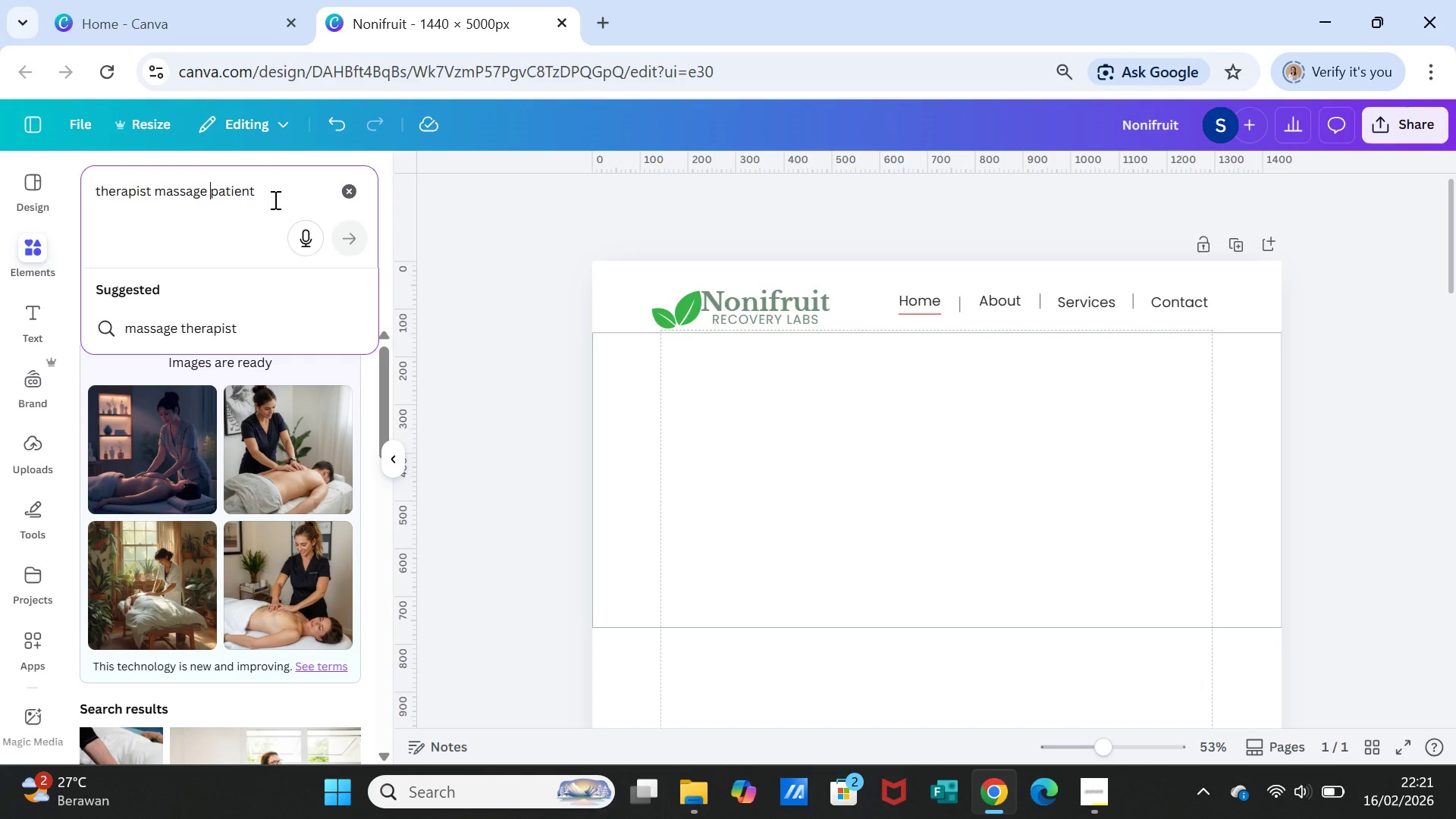 
type(teraphy )
 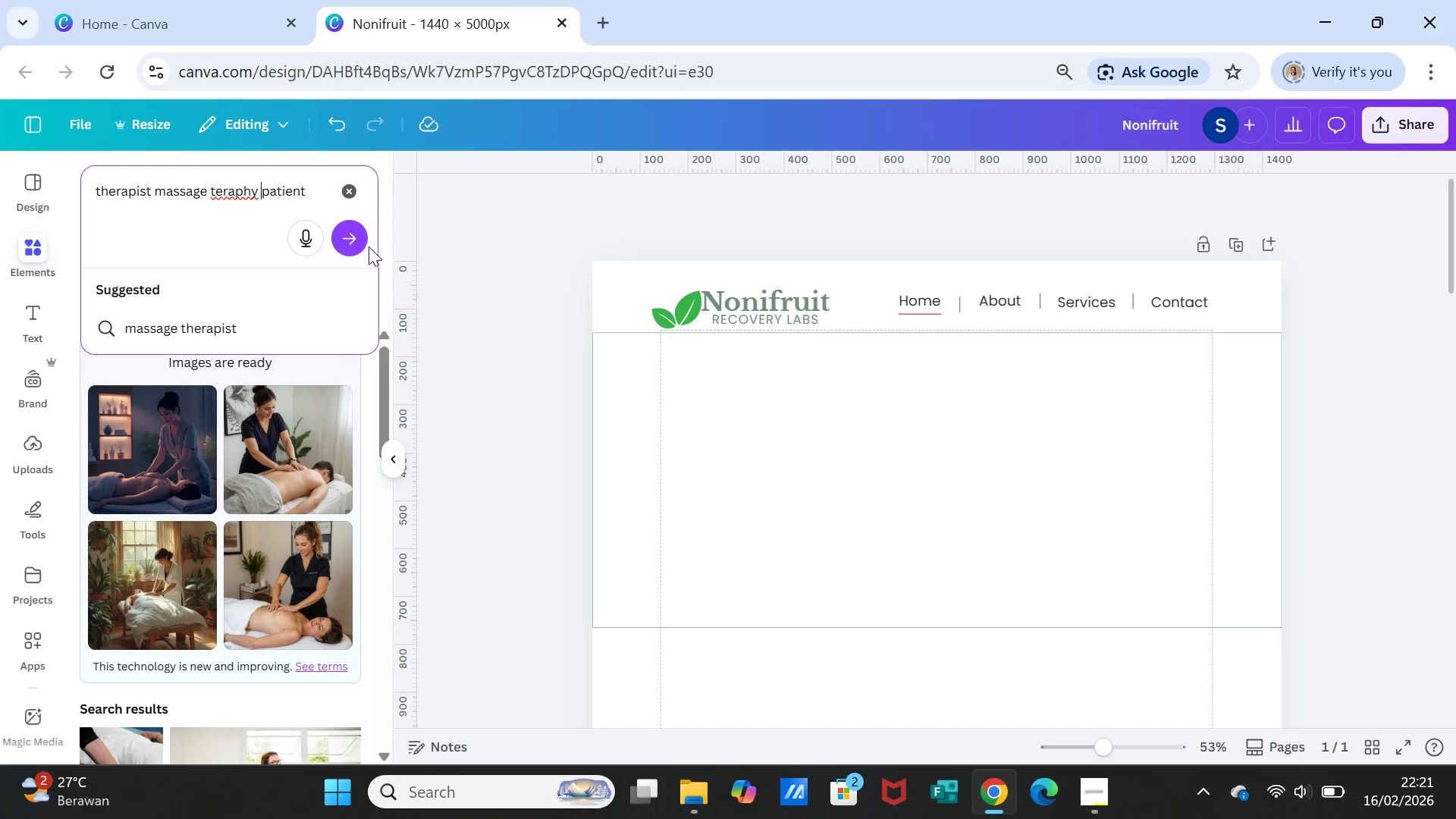 
left_click([352, 247])
 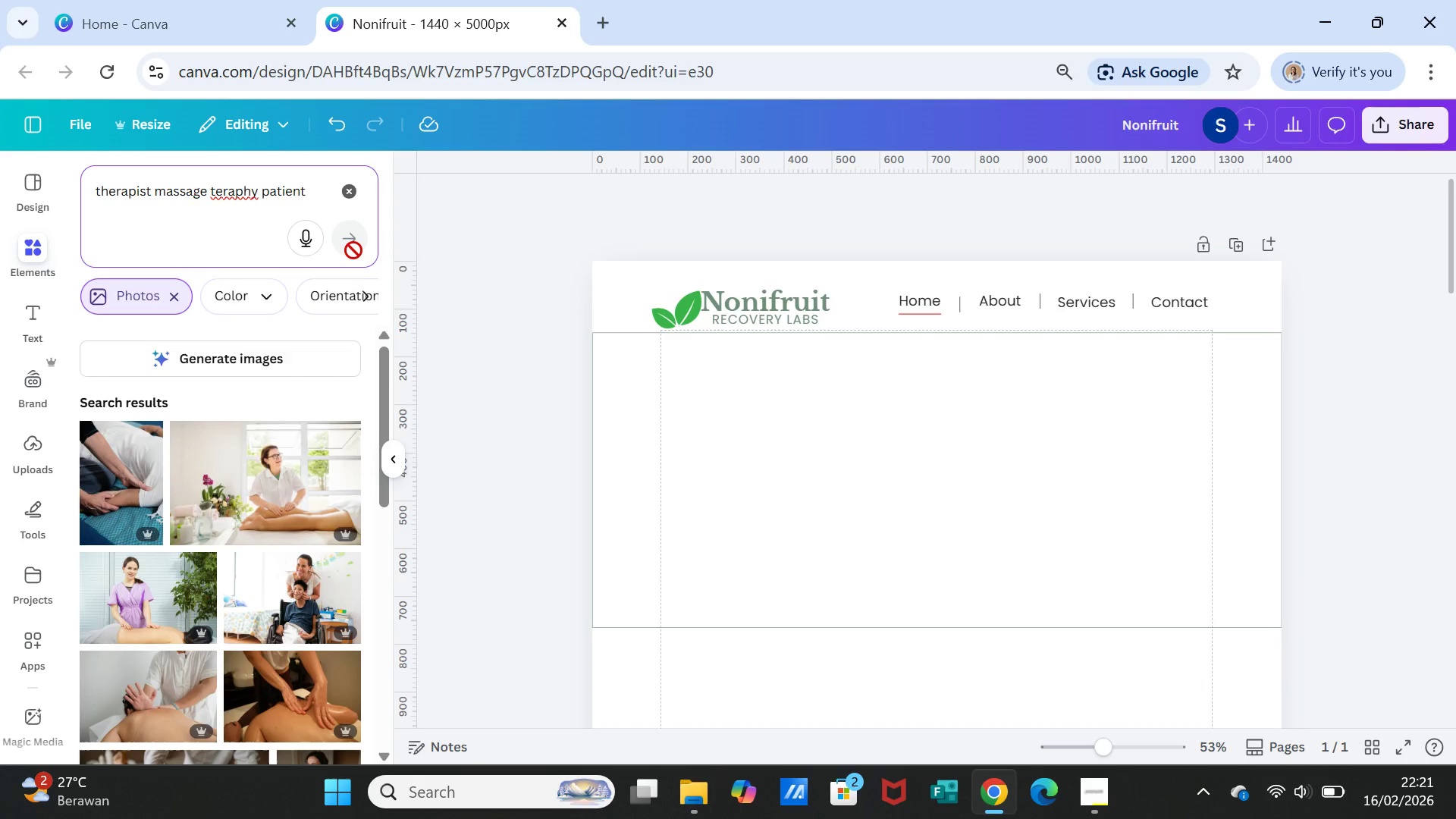 
left_click([296, 591])
 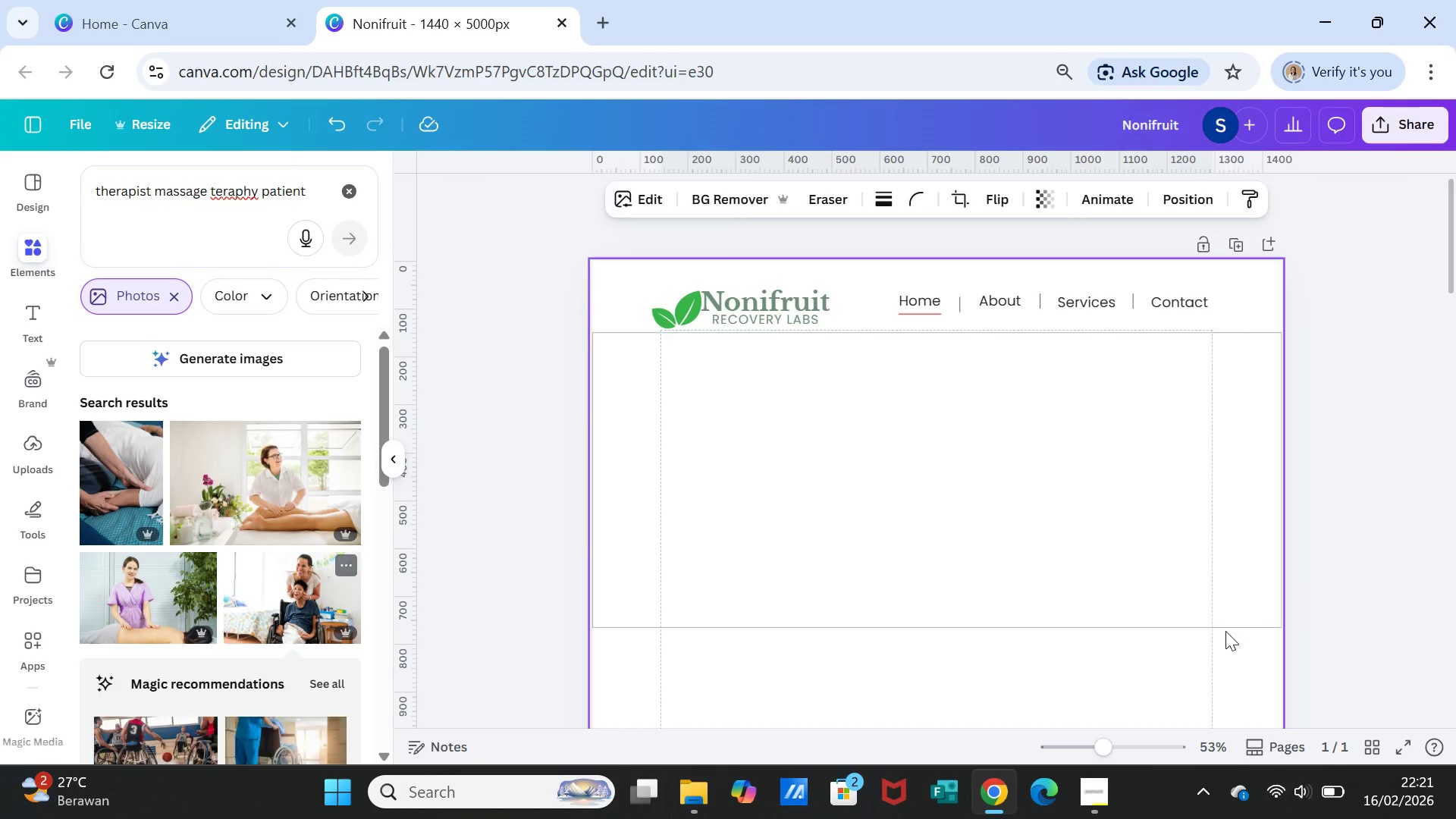 
scroll: coordinate [1208, 642], scroll_direction: down, amount: 8.0
 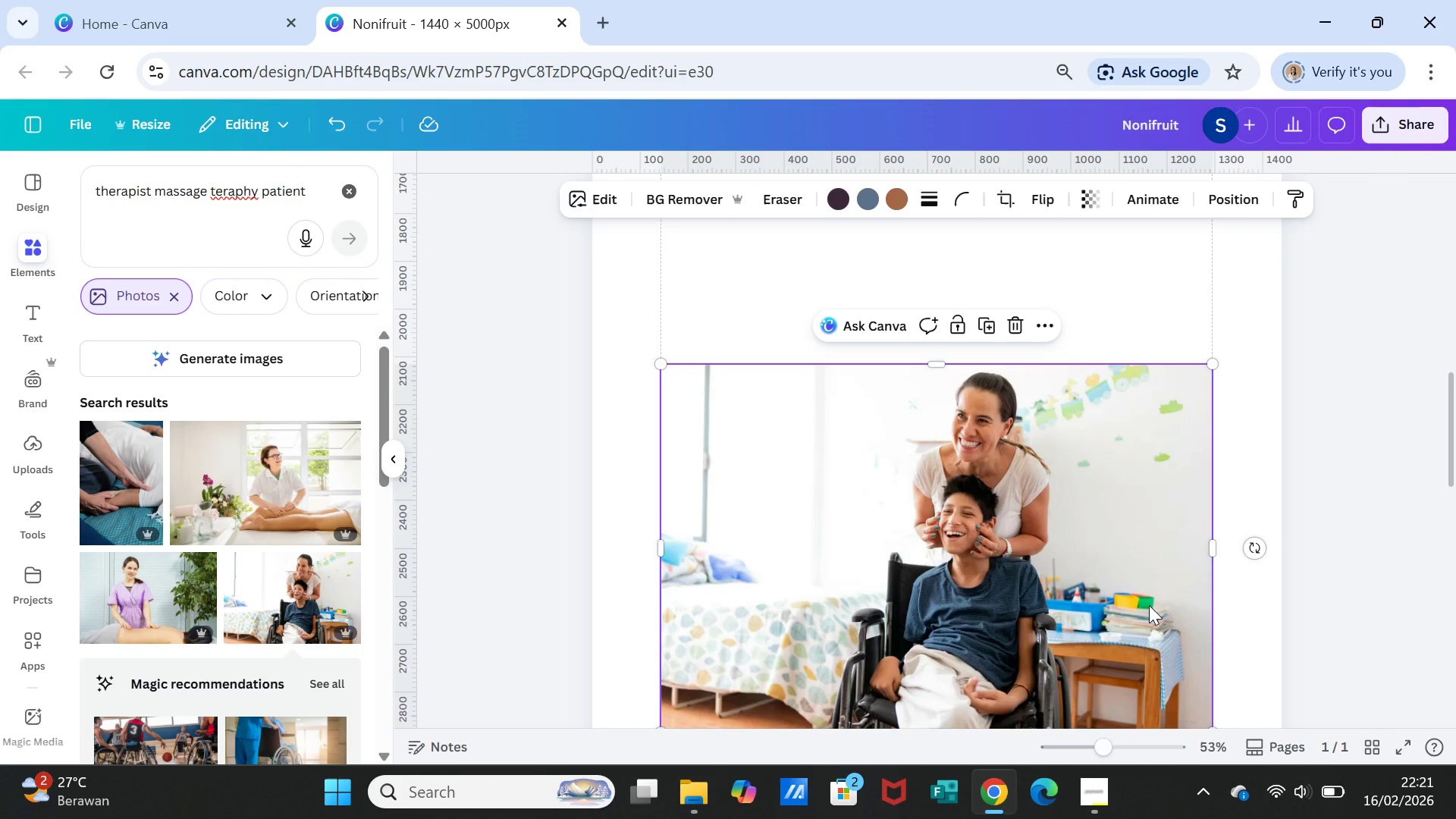 
key(Delete)
 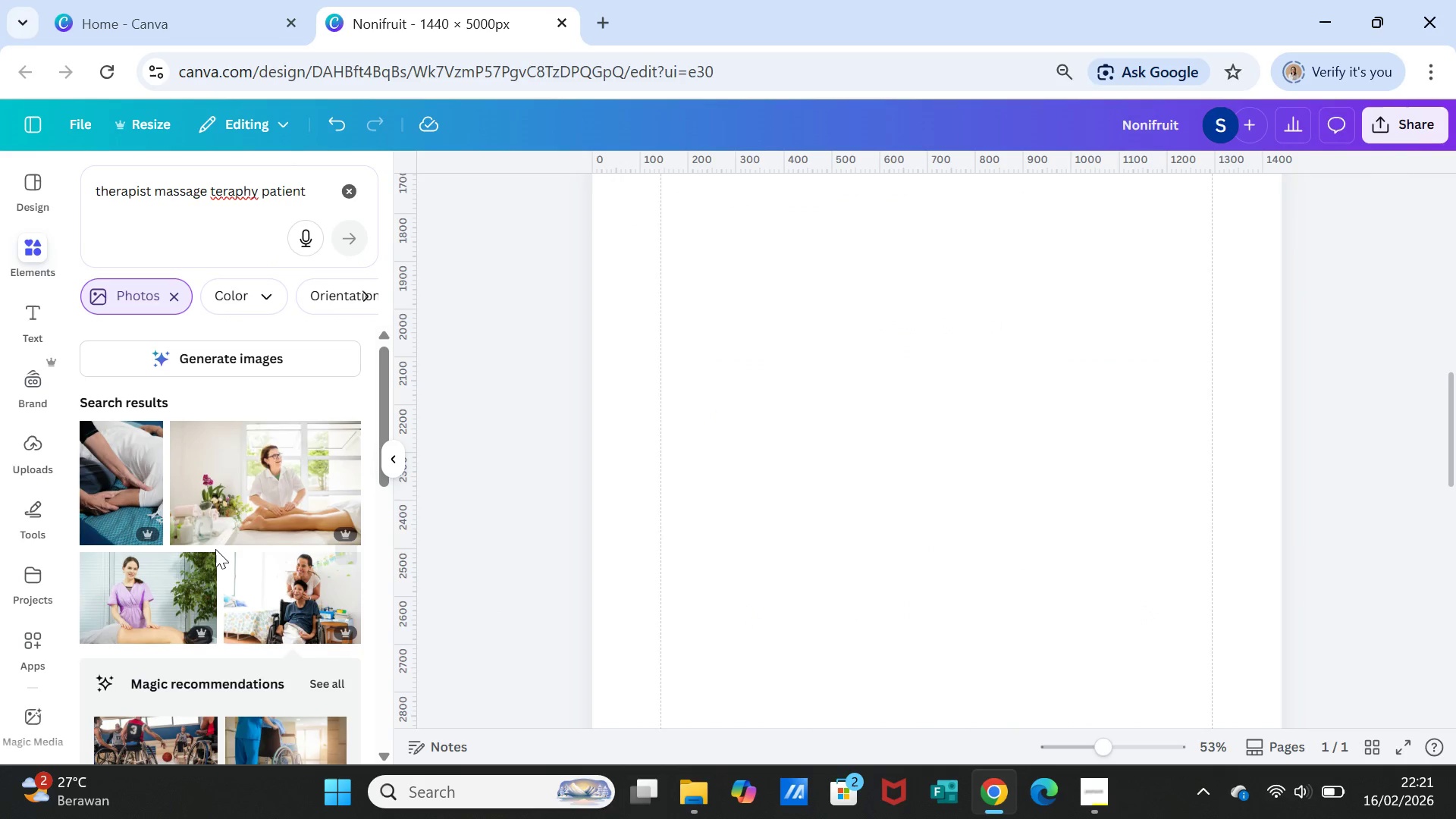 
scroll: coordinate [215, 551], scroll_direction: up, amount: 7.0
 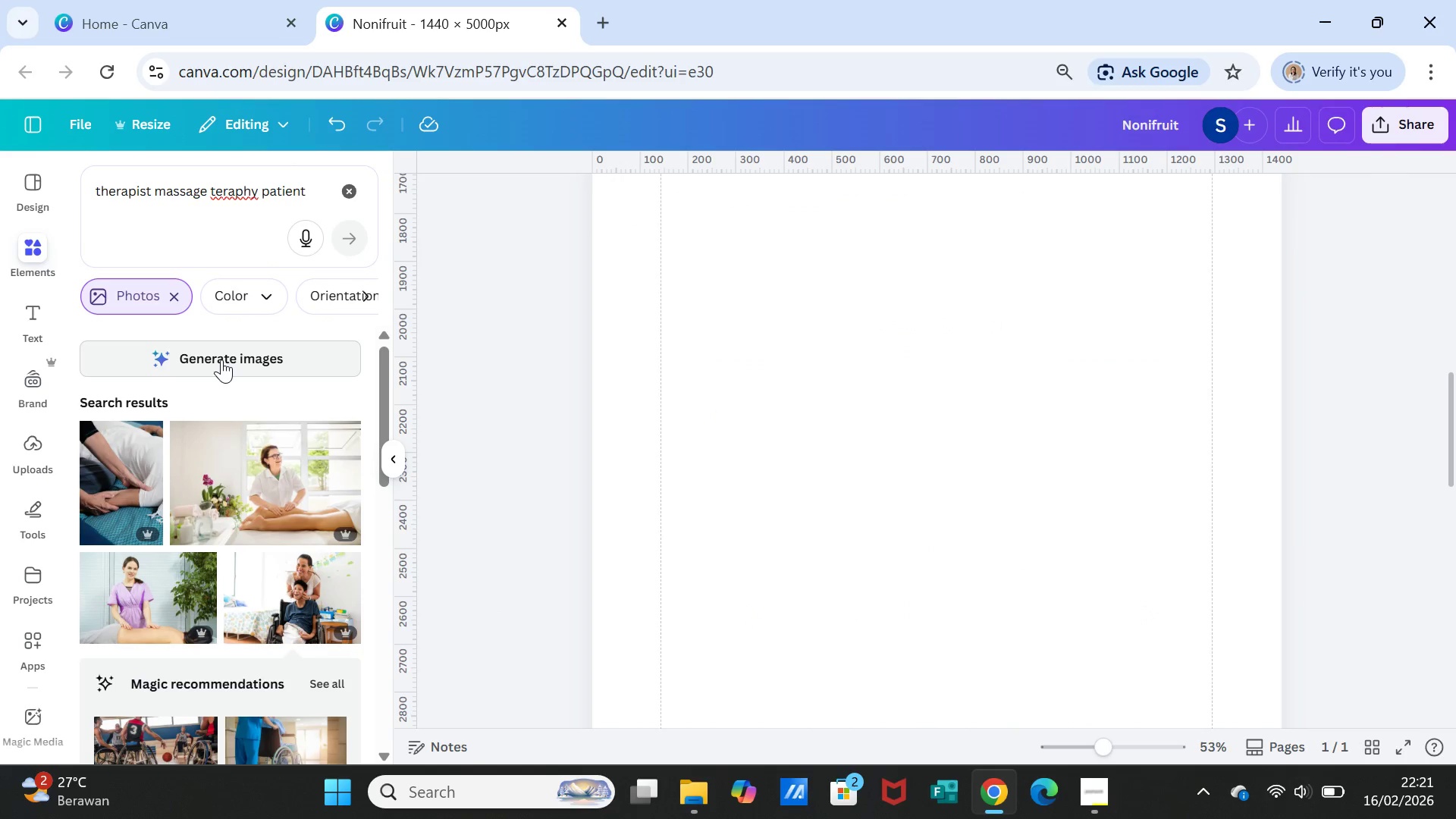 
left_click([221, 359])
 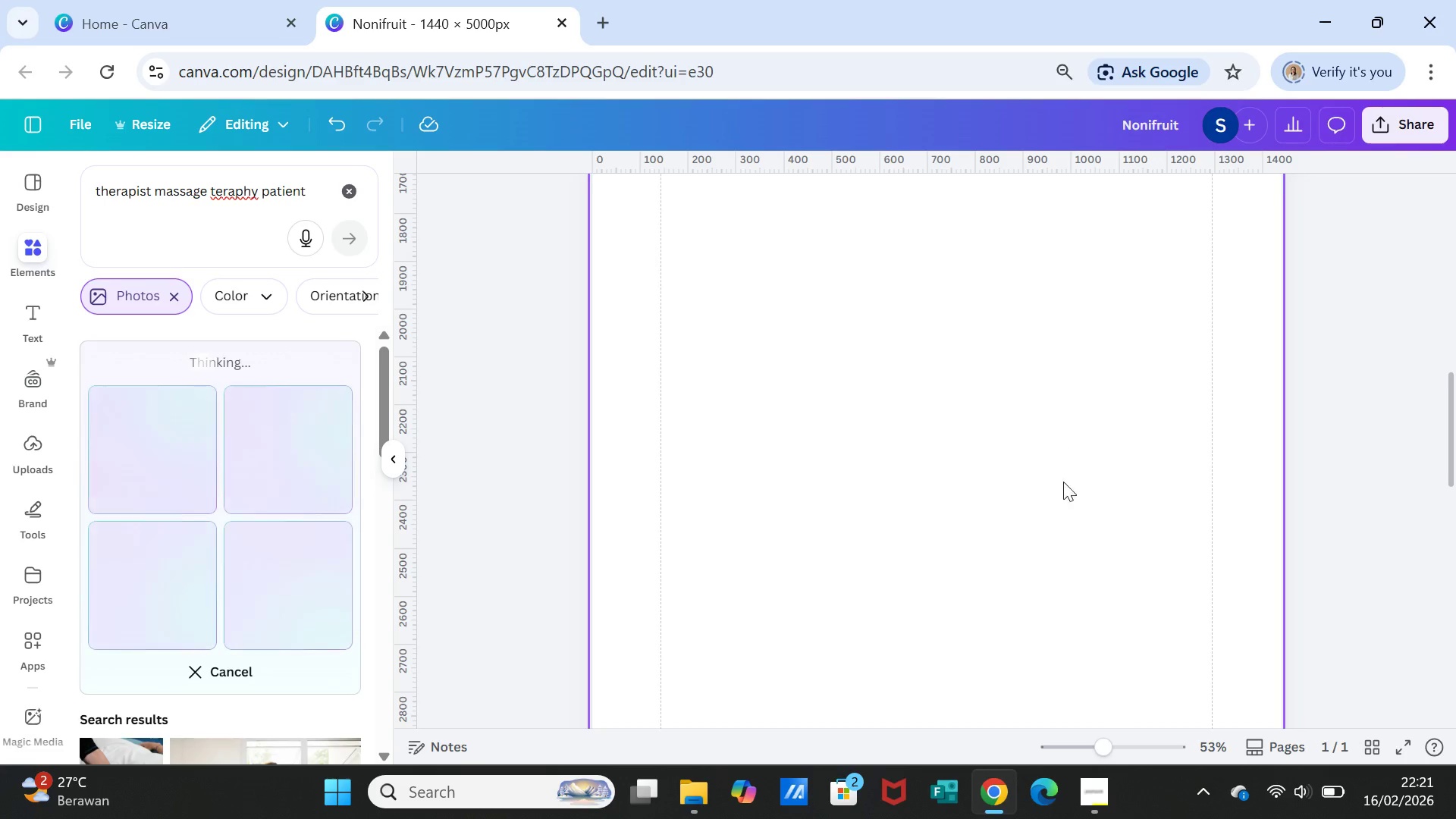 
scroll: coordinate [1077, 527], scroll_direction: up, amount: 9.0
 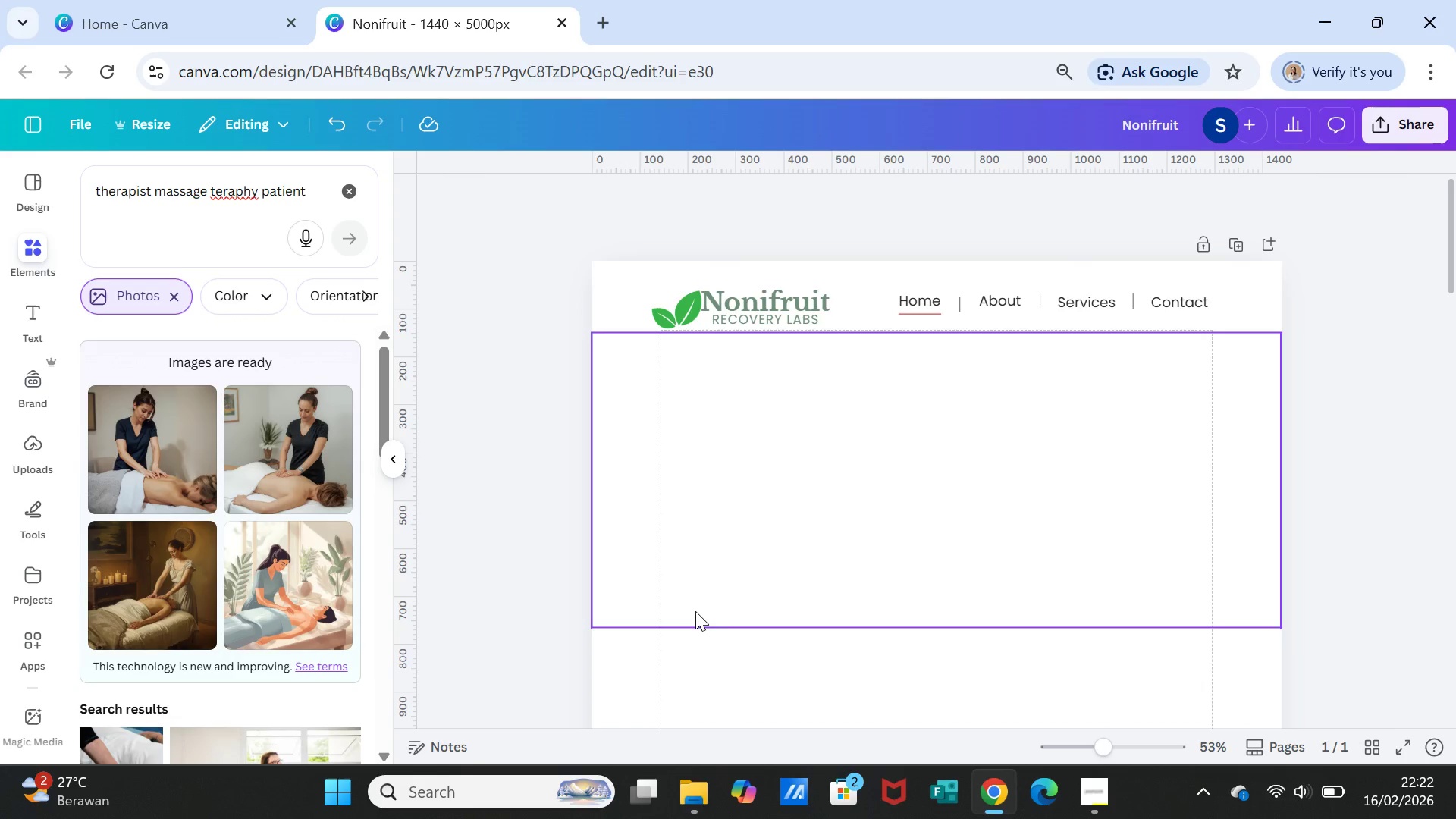 
wait(18.1)
 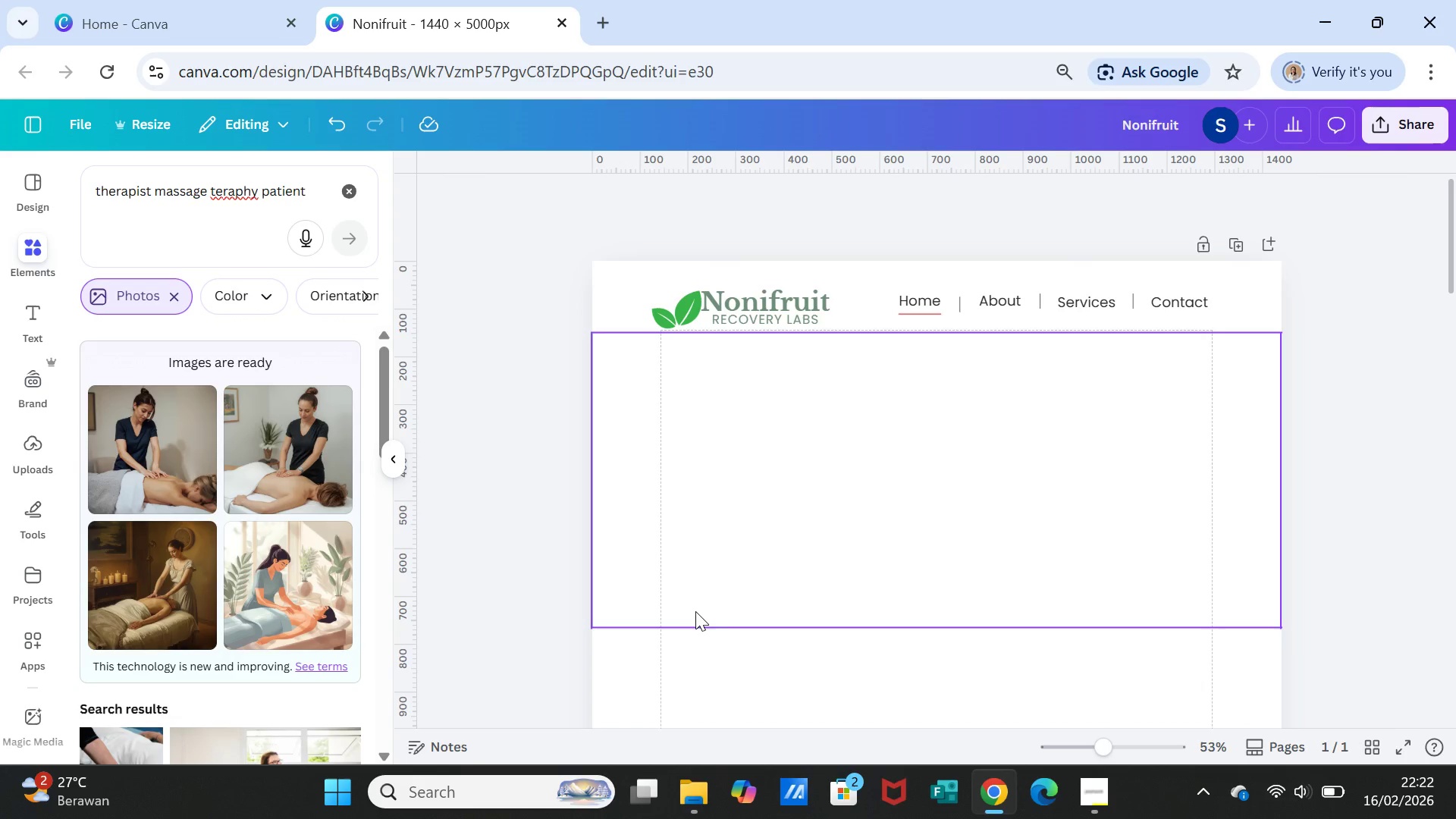 
left_click_drag(start_coordinate=[260, 190], to_coordinate=[210, 186])
 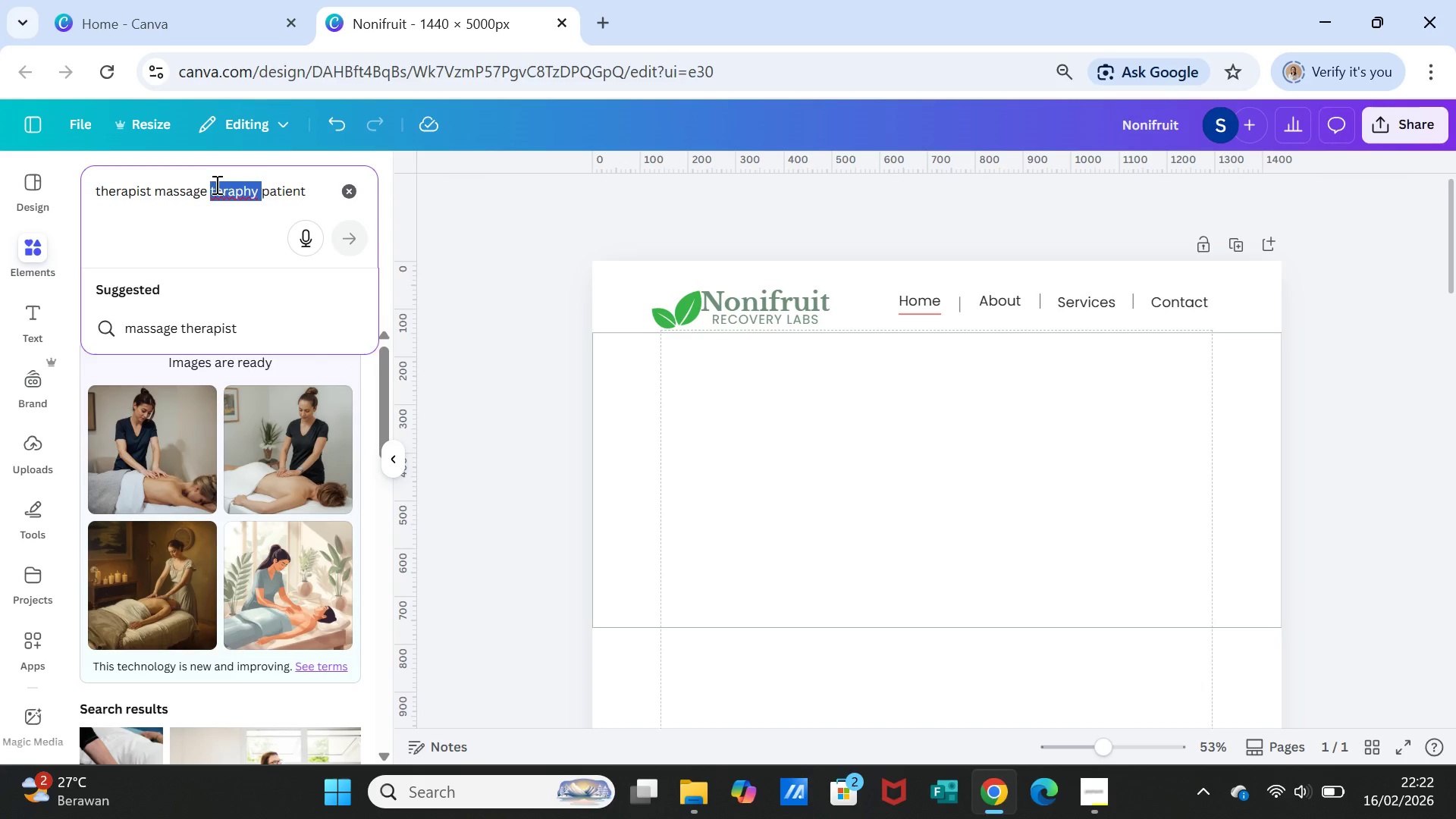 
type(hynoteraphy )
 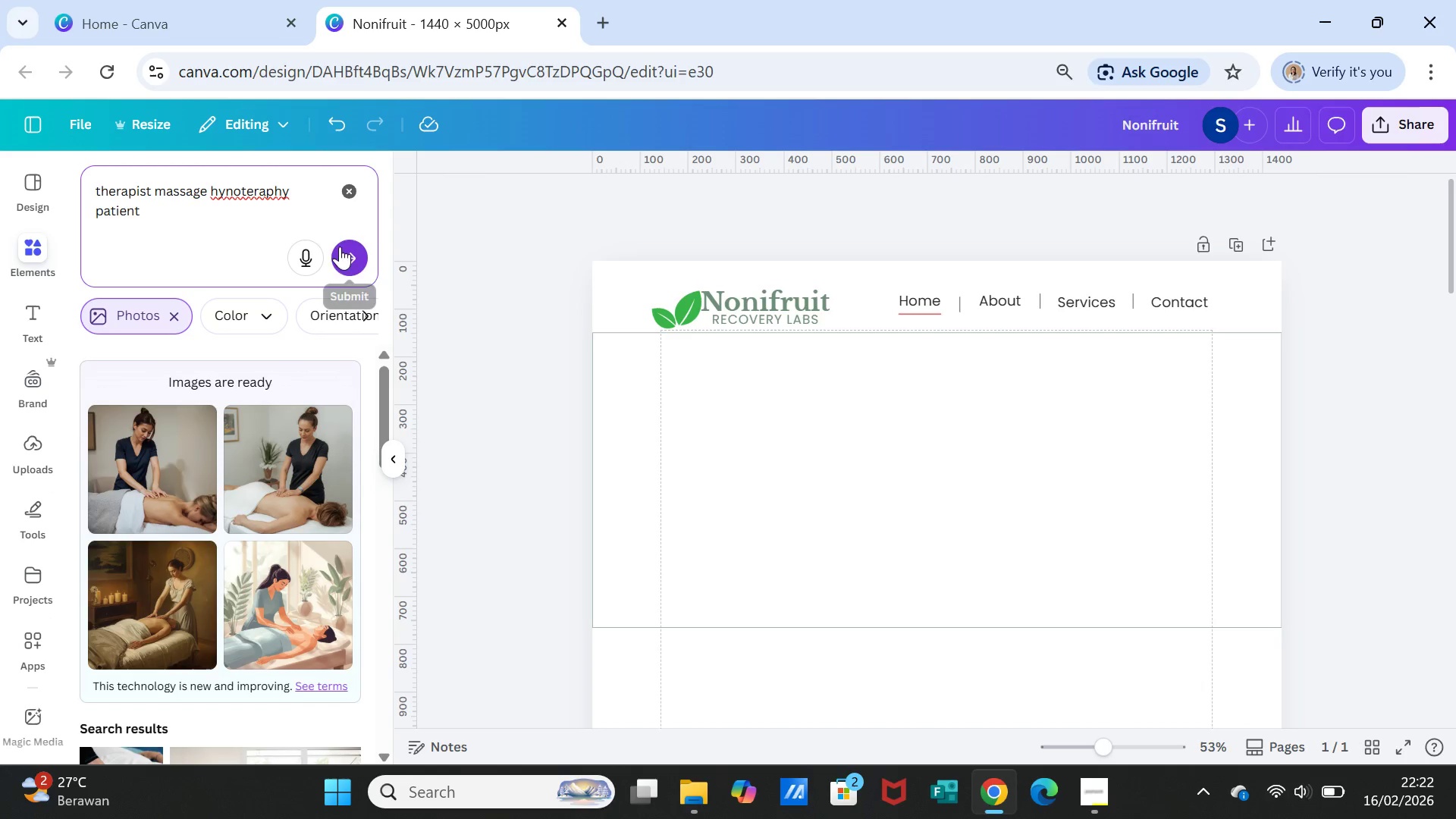 
left_click_drag(start_coordinate=[296, 193], to_coordinate=[212, 187])
 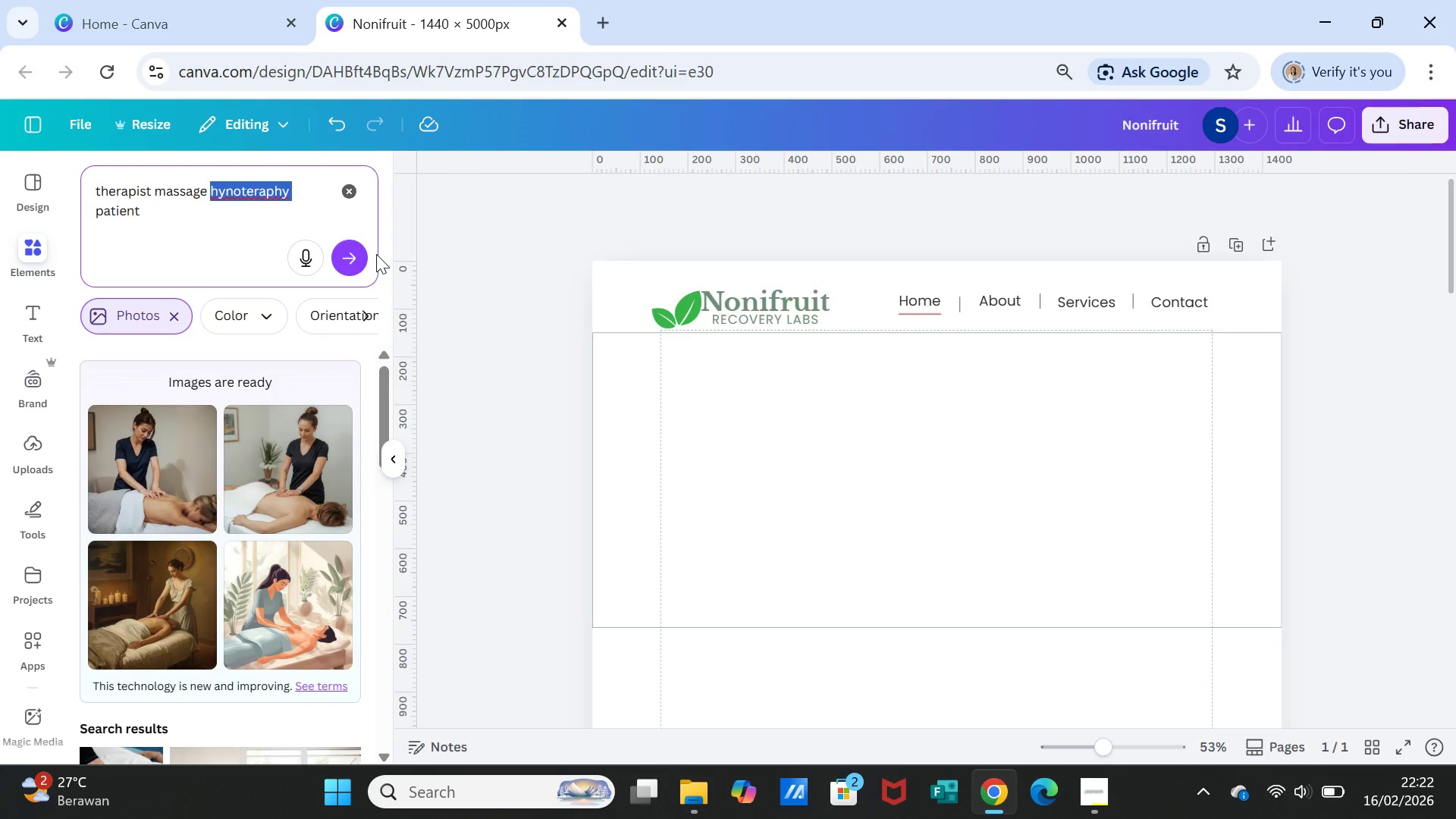 
key(Control+X)
 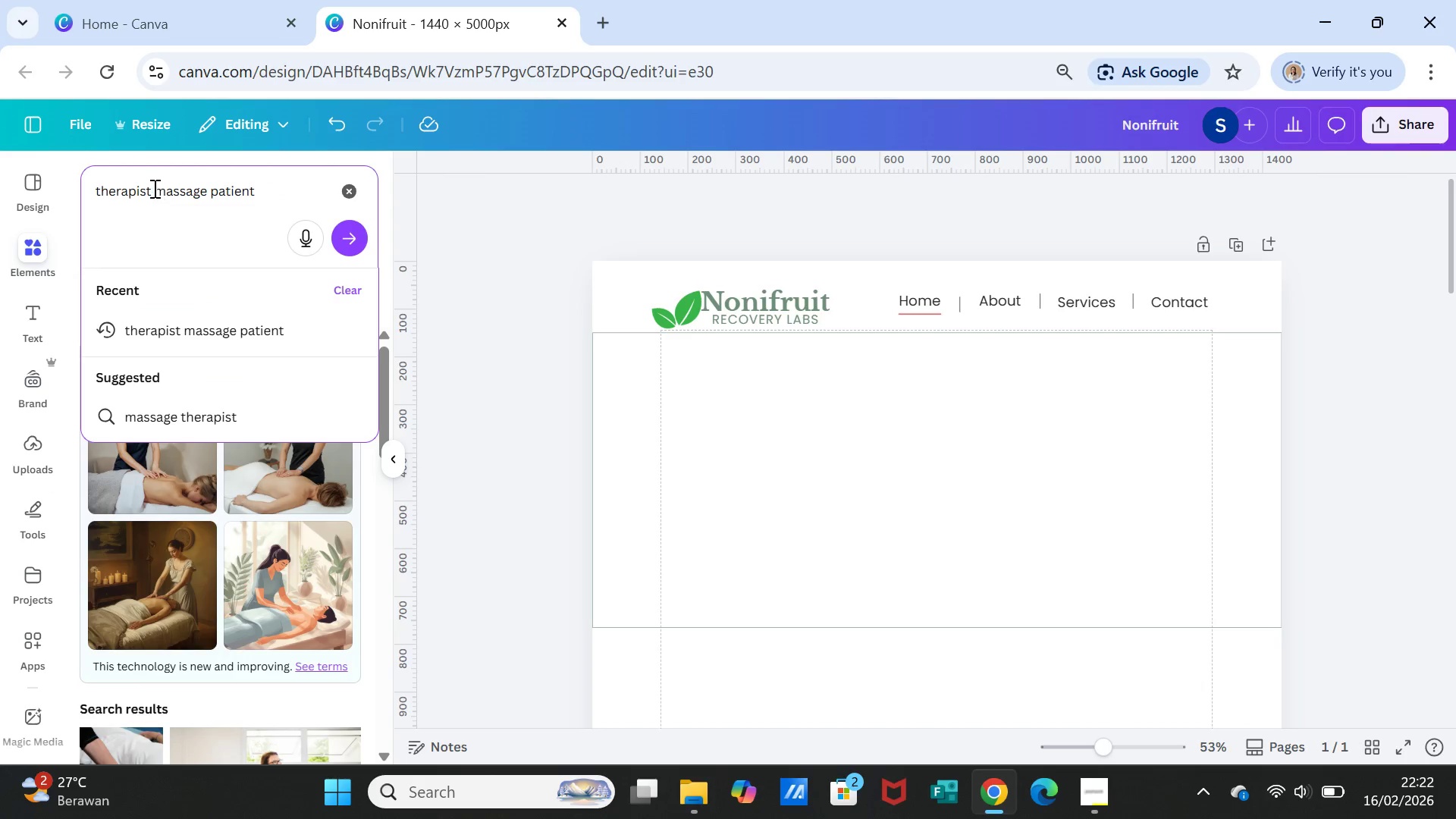 
left_click([153, 188])
 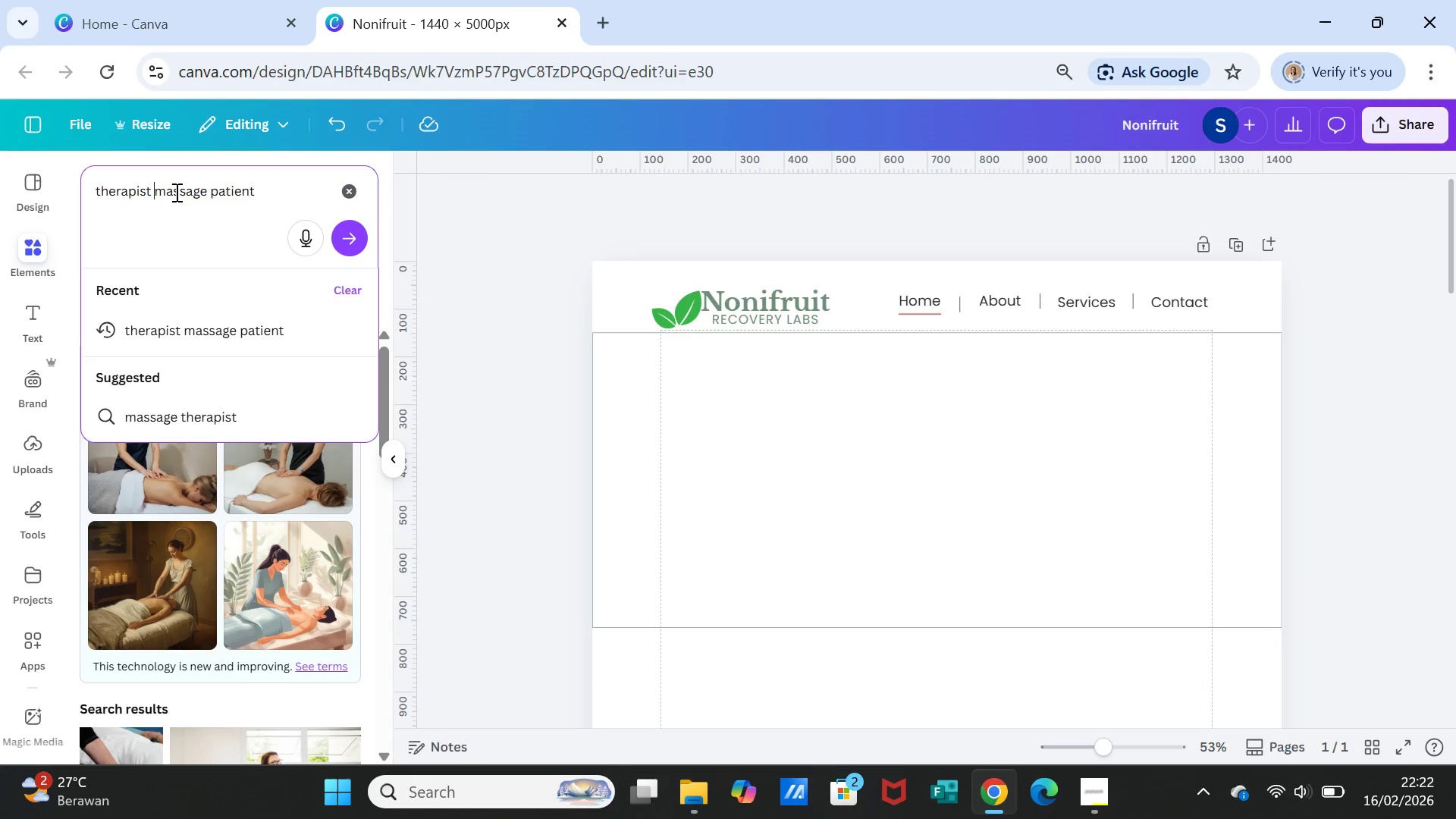 
key(Control+V)
 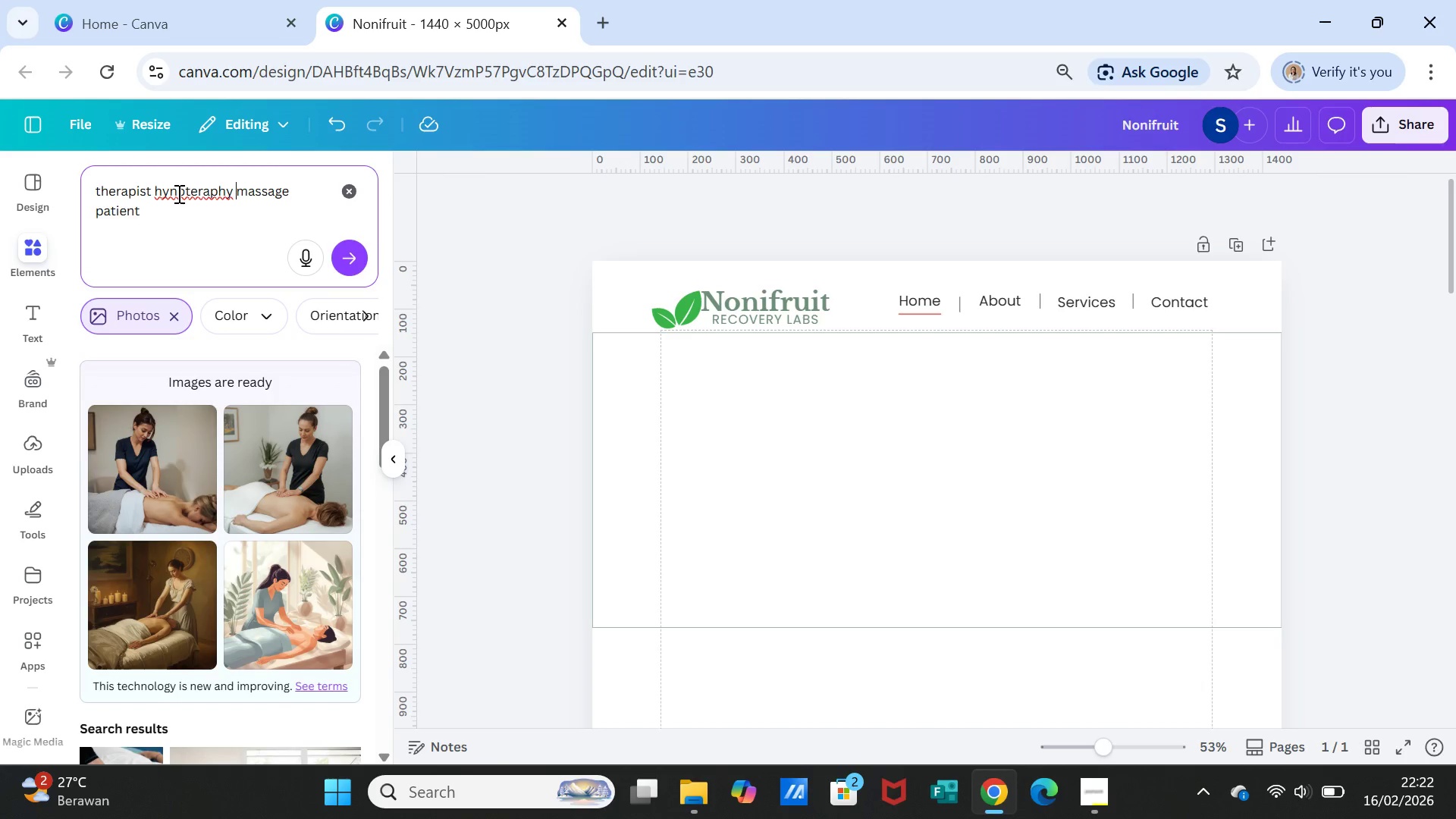 
key(Space)
 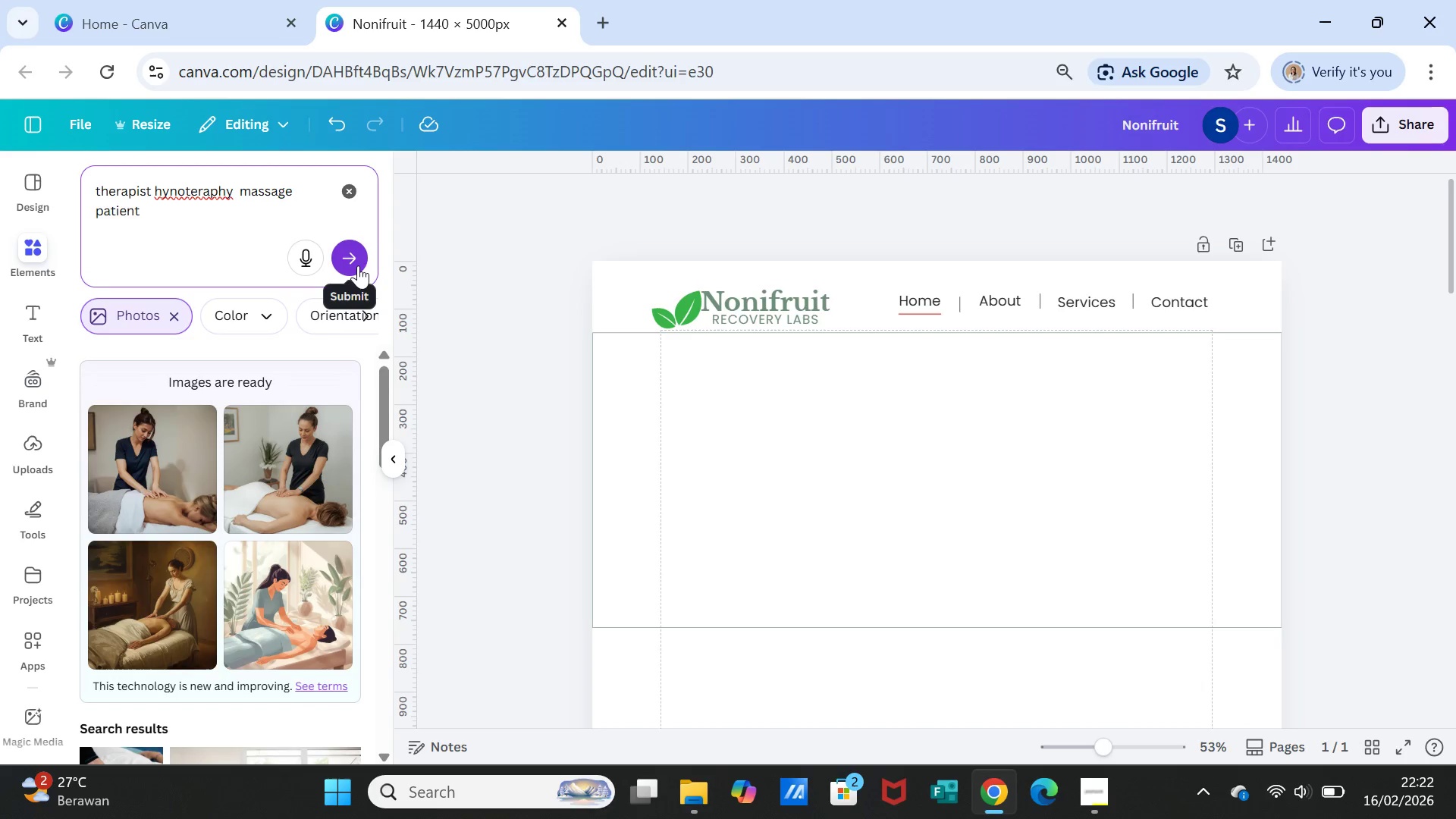 
left_click([358, 265])
 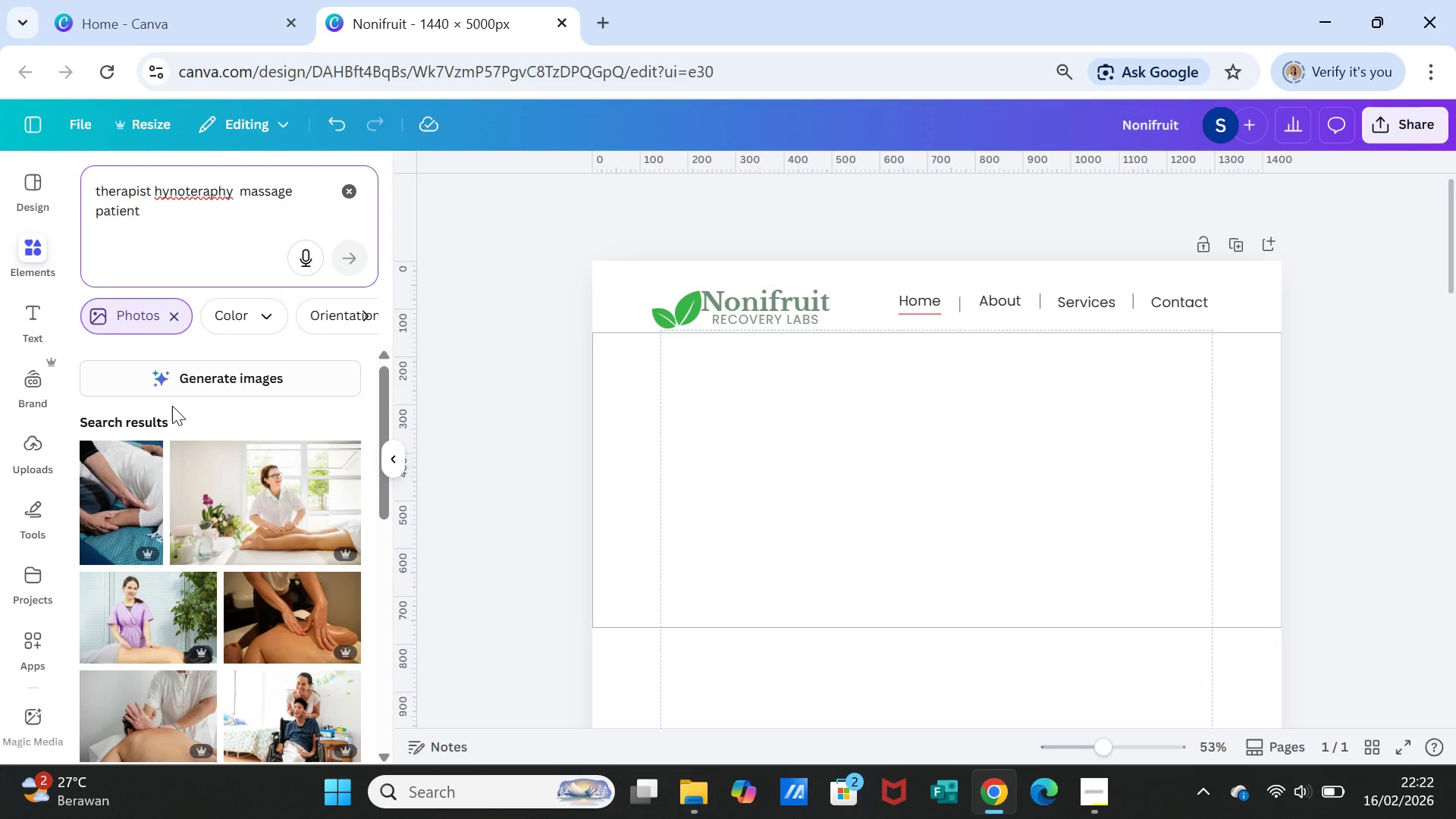 
scroll: coordinate [281, 452], scroll_direction: down, amount: 10.0
 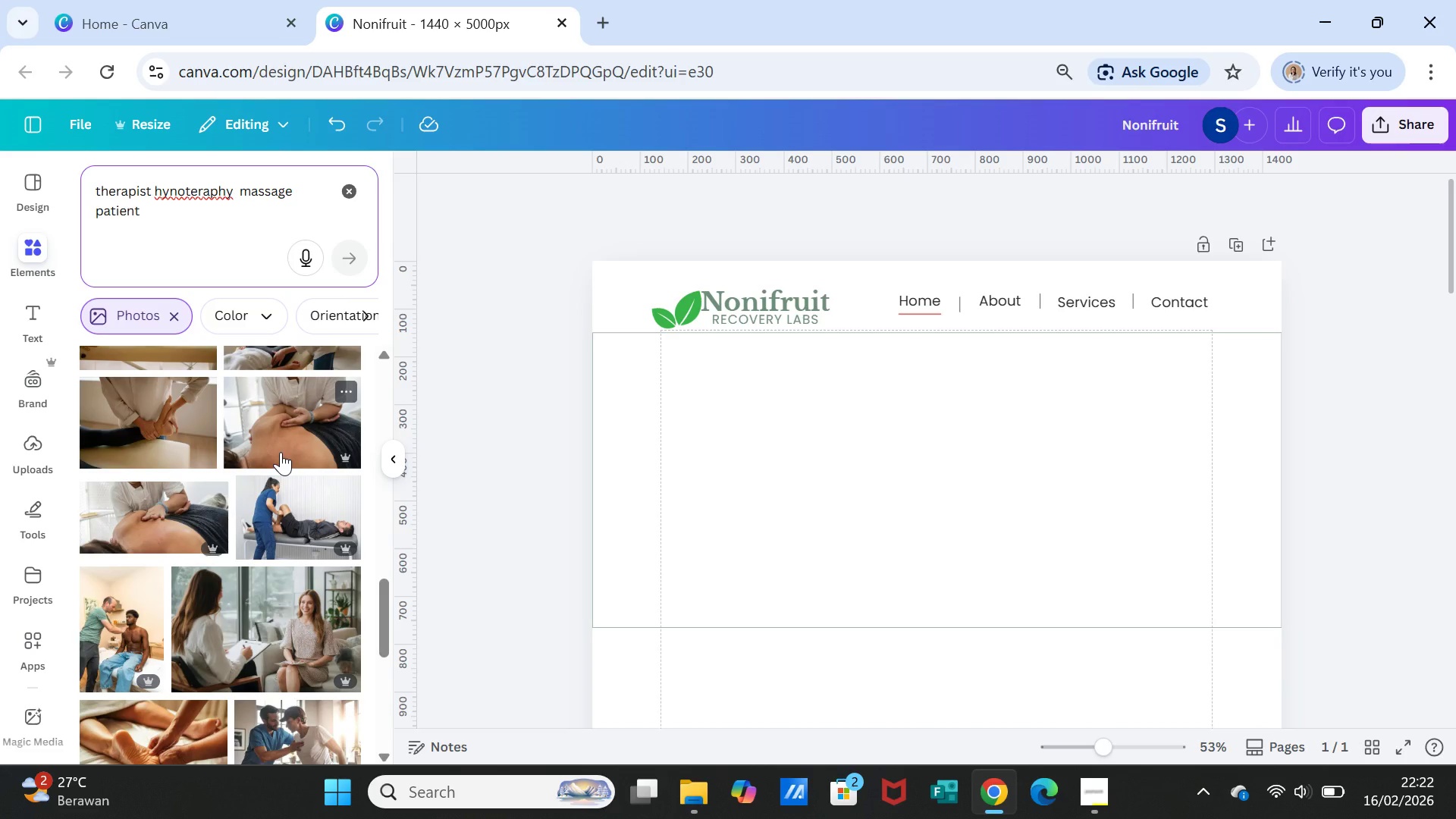 
scroll: coordinate [287, 457], scroll_direction: down, amount: 2.0
 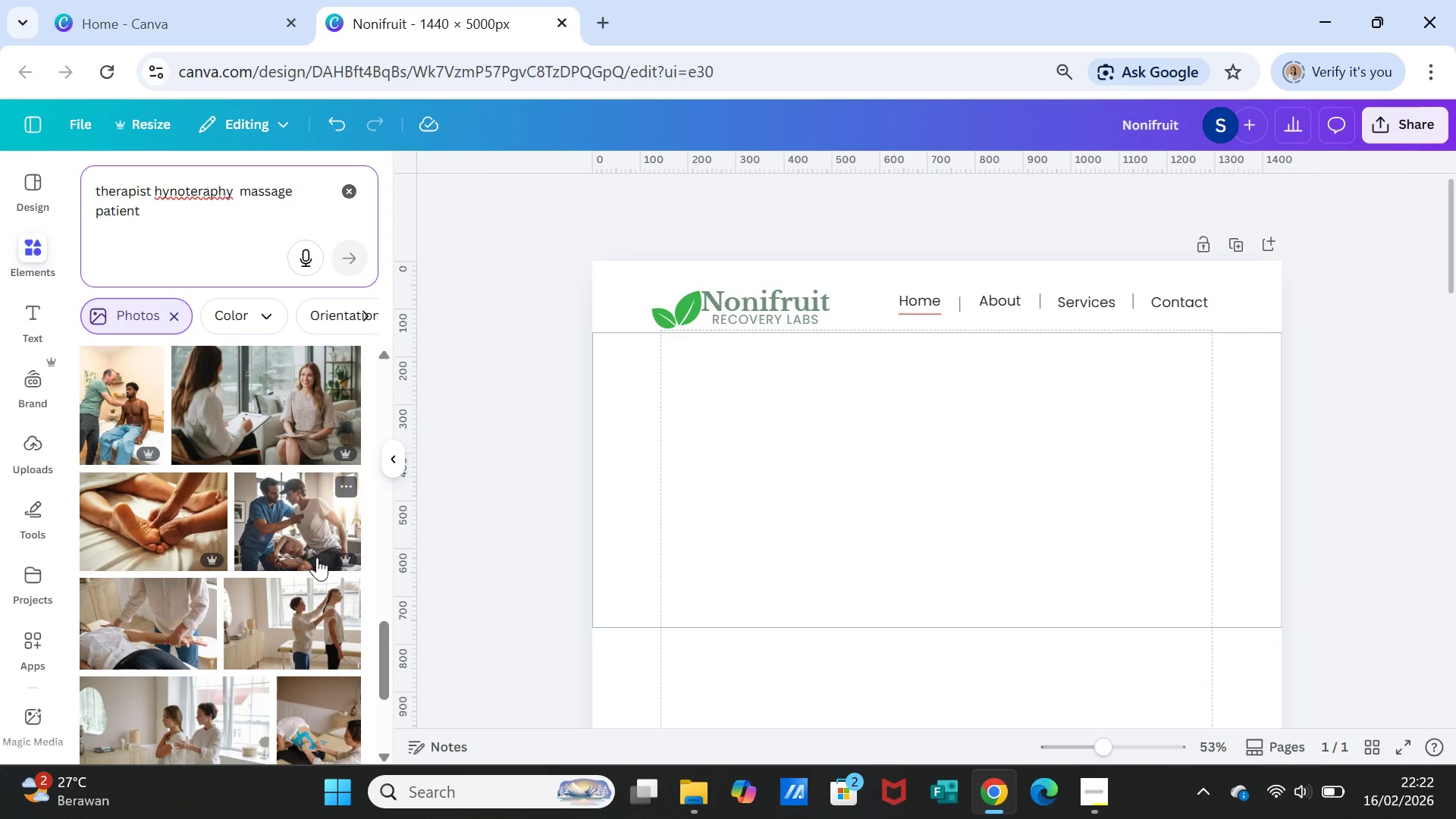 
left_click([315, 615])
 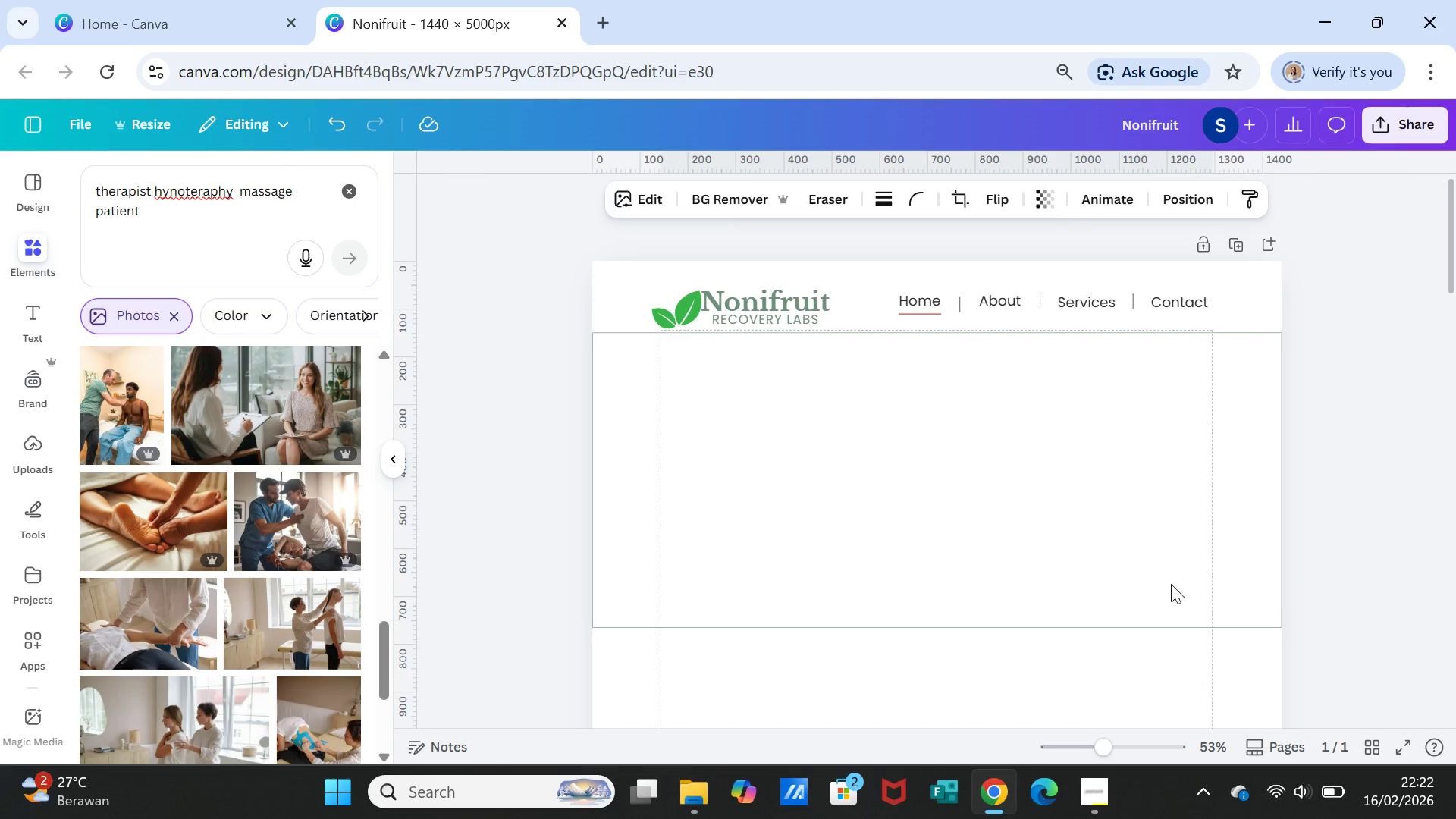 
scroll: coordinate [1191, 598], scroll_direction: down, amount: 9.0
 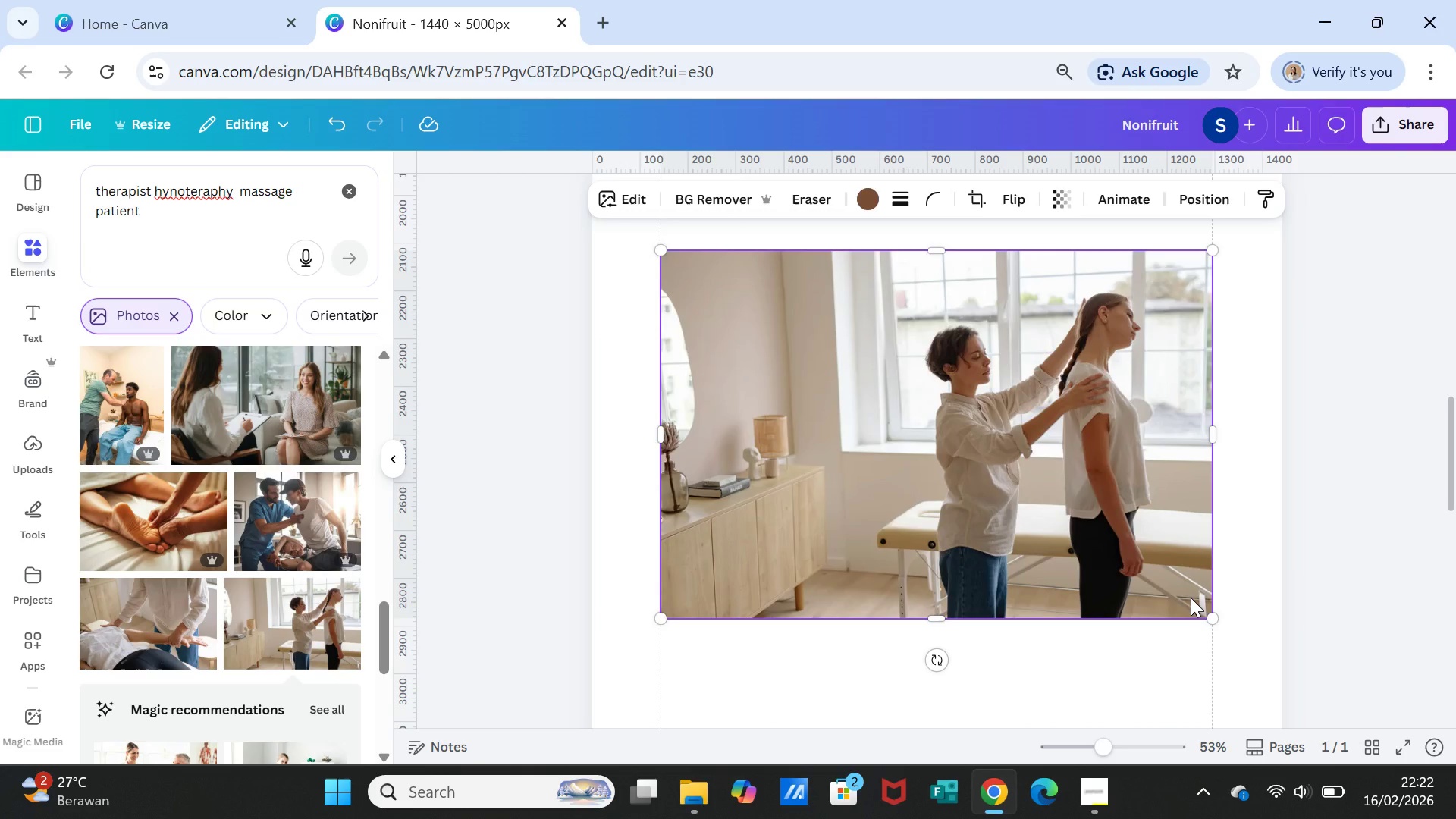 
scroll: coordinate [1191, 598], scroll_direction: up, amount: 1.0
 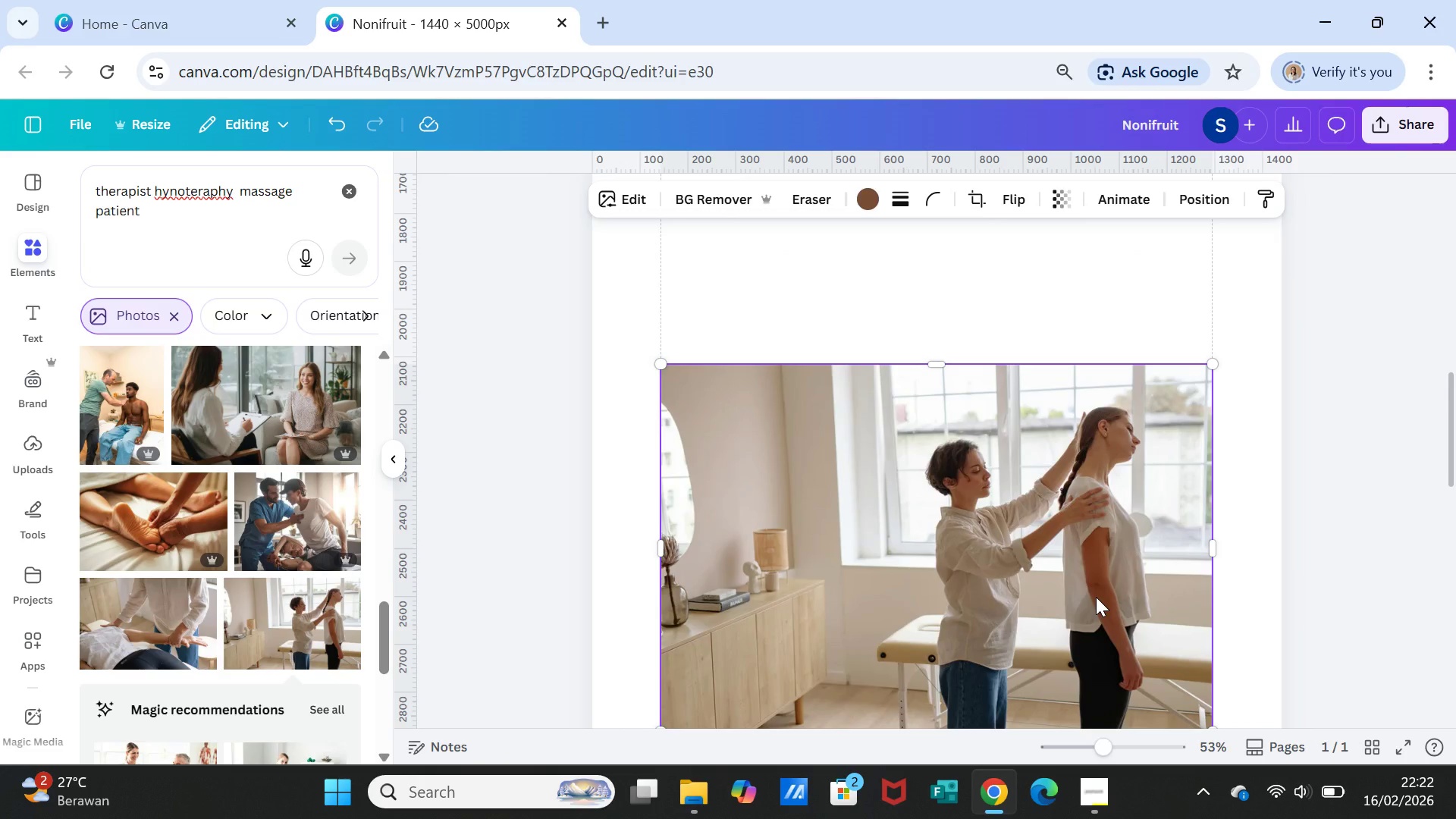 
key(Delete)
 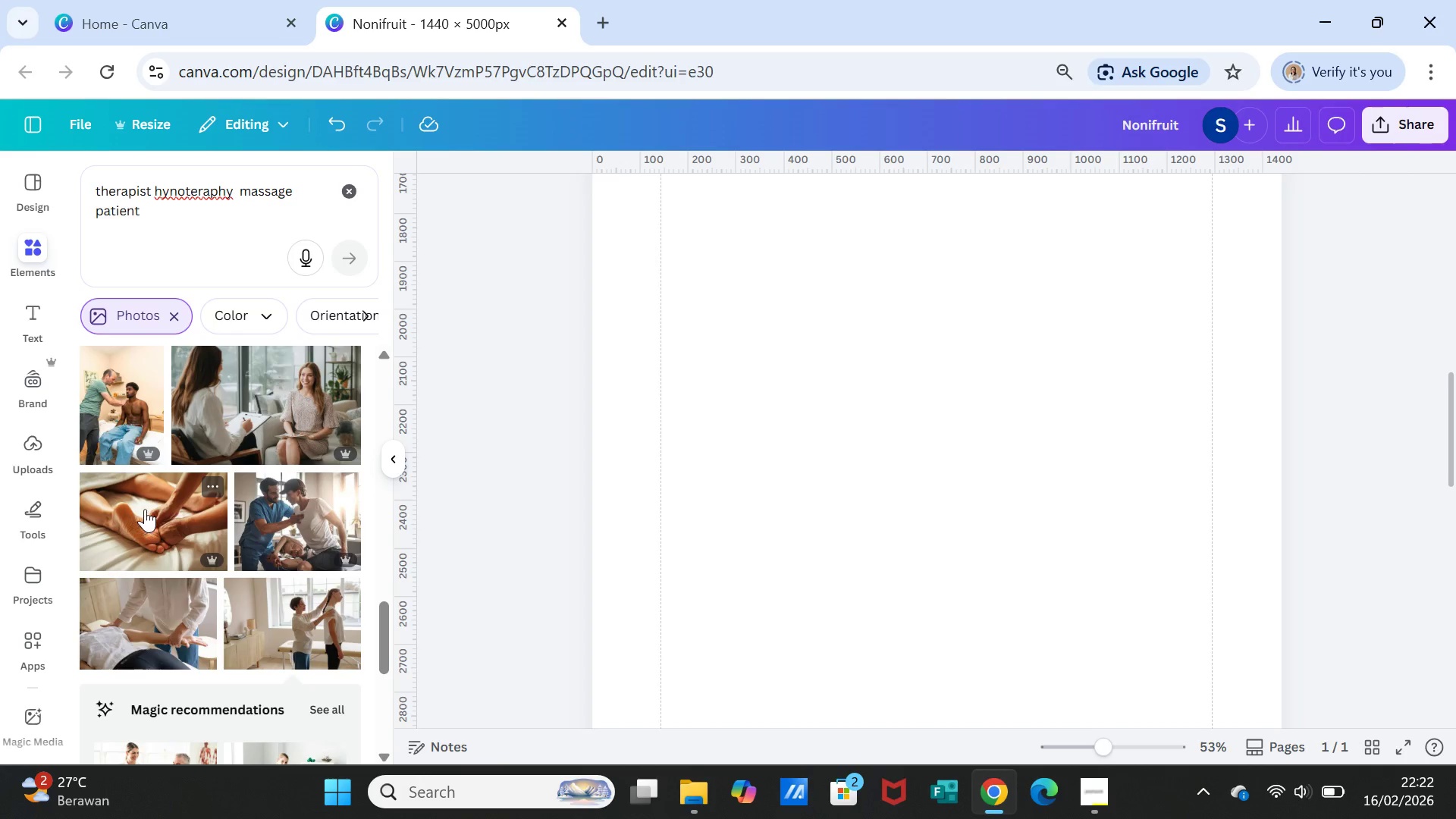 
scroll: coordinate [218, 366], scroll_direction: up, amount: 17.0
 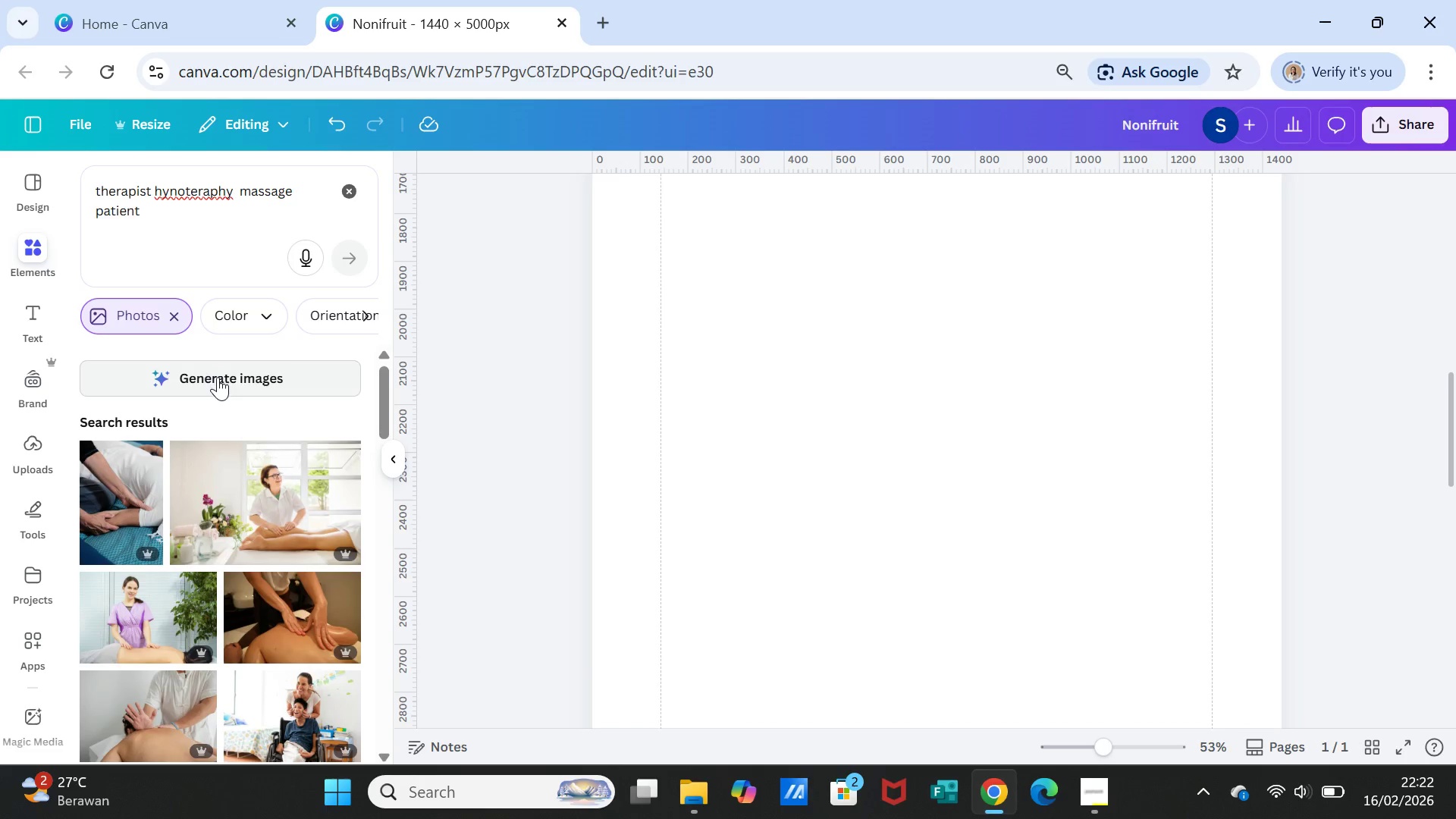 
left_click([218, 377])
 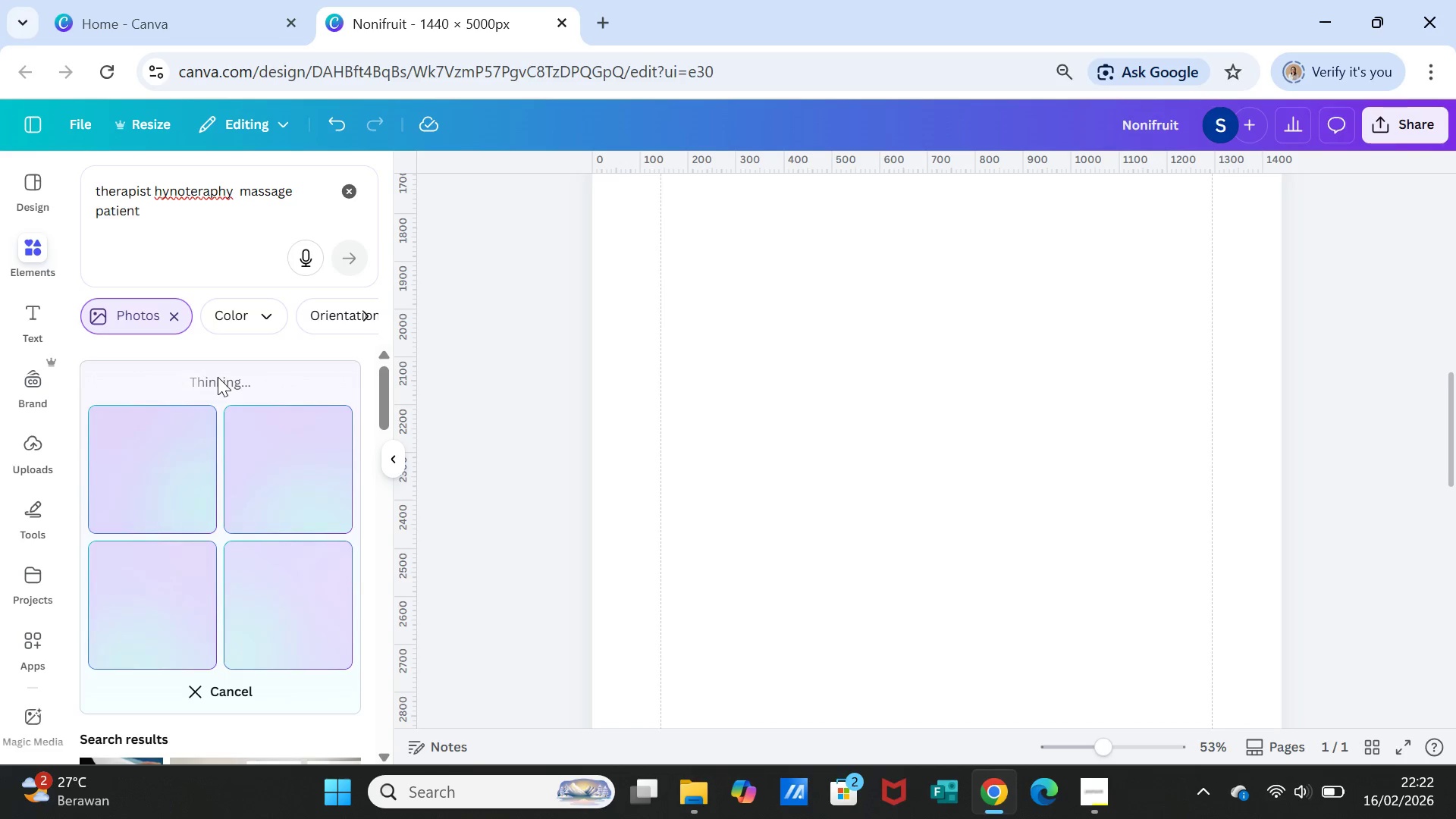 
scroll: coordinate [1105, 560], scroll_direction: up, amount: 11.0
 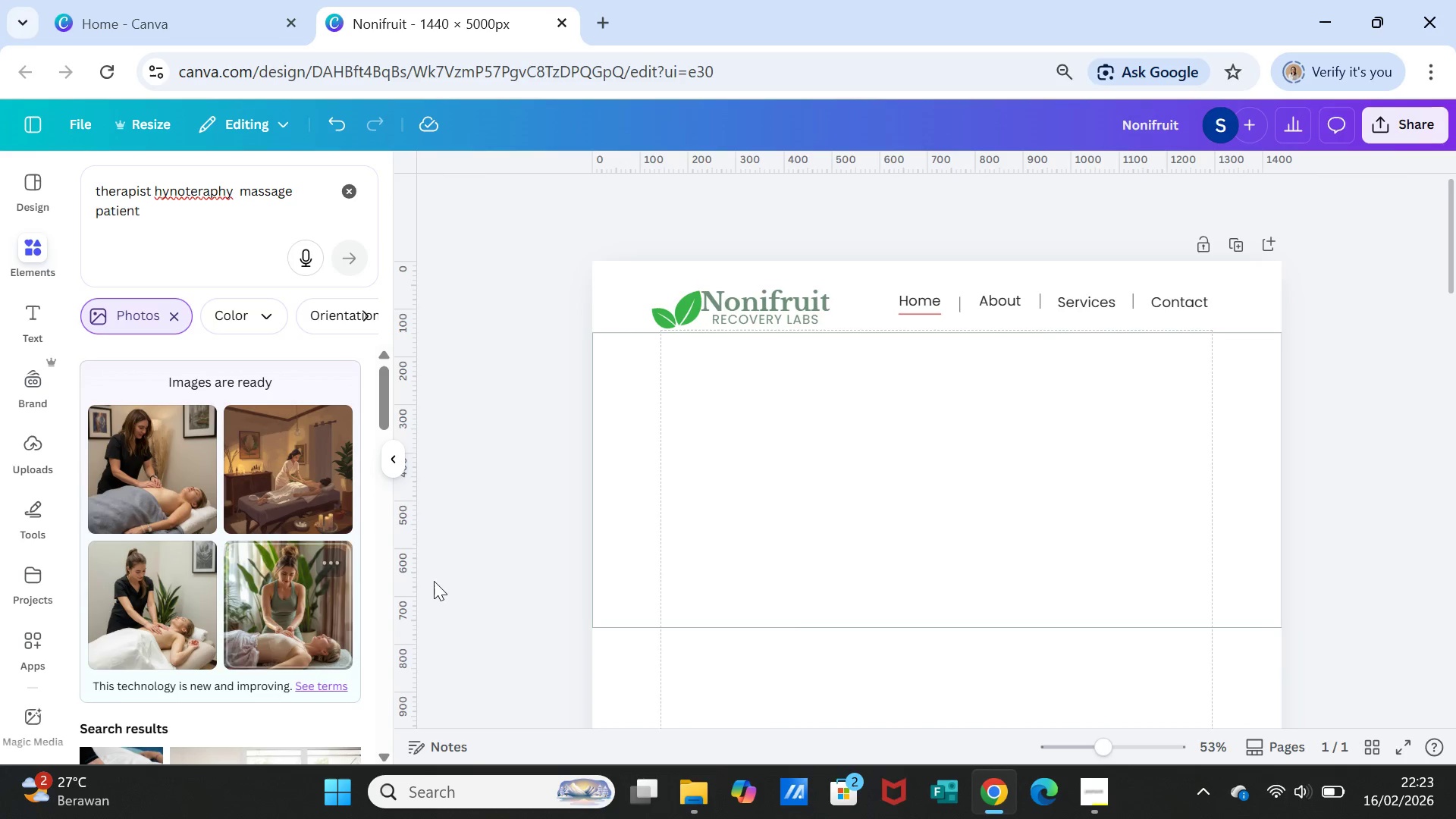 
wait(15.33)
 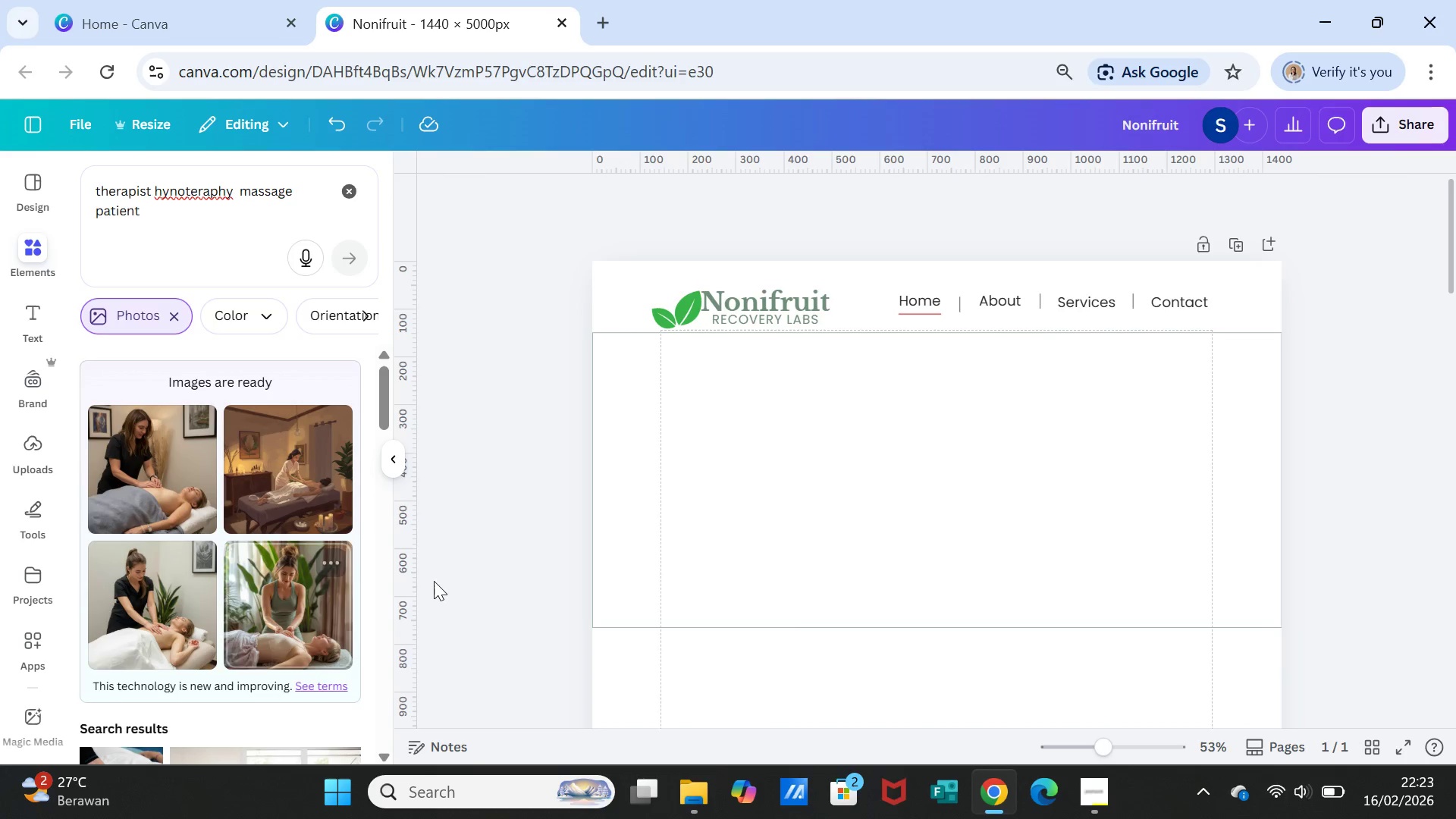 
left_click_drag(start_coordinate=[303, 193], to_coordinate=[241, 191])
 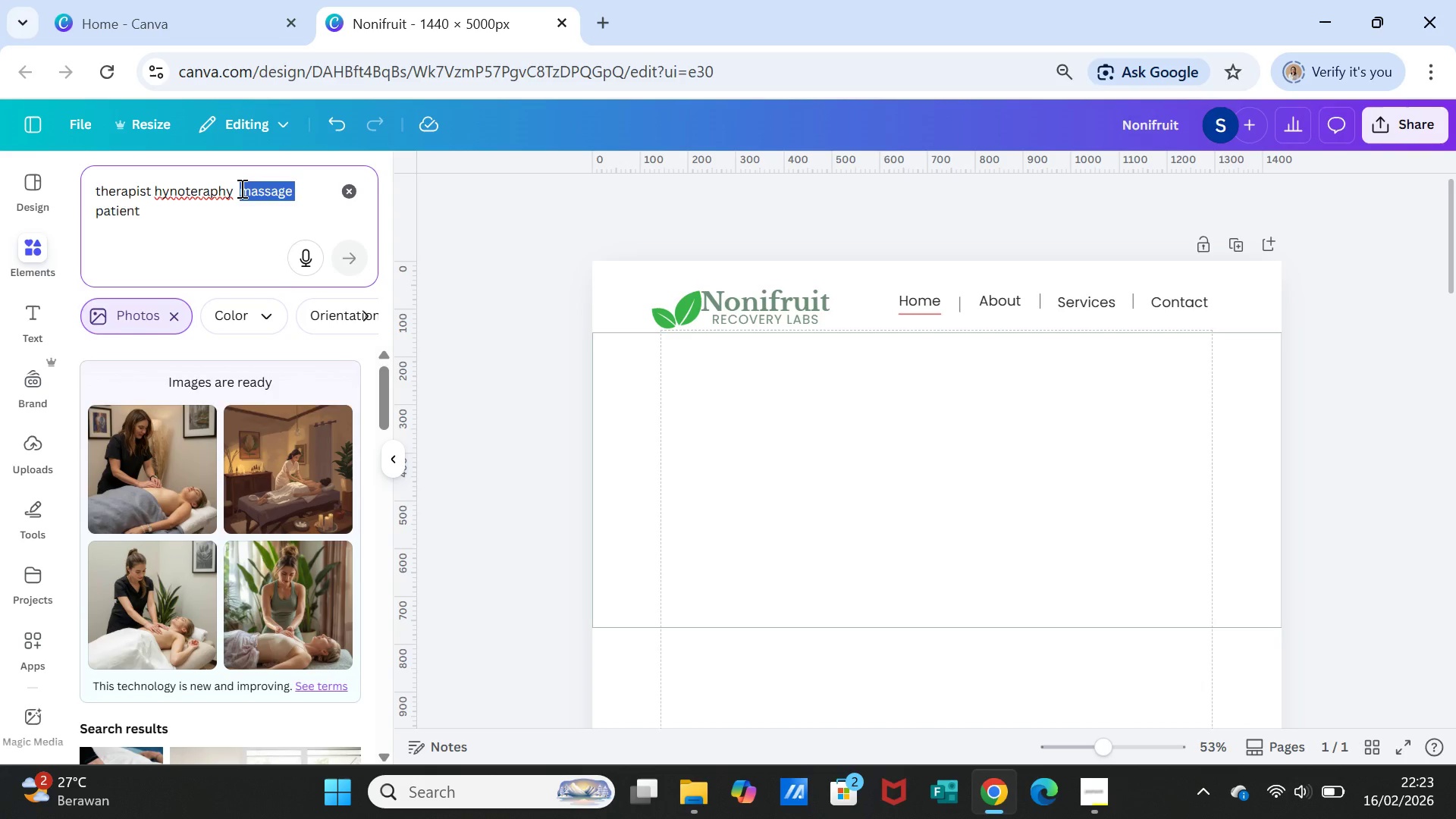 
key(Backspace)
 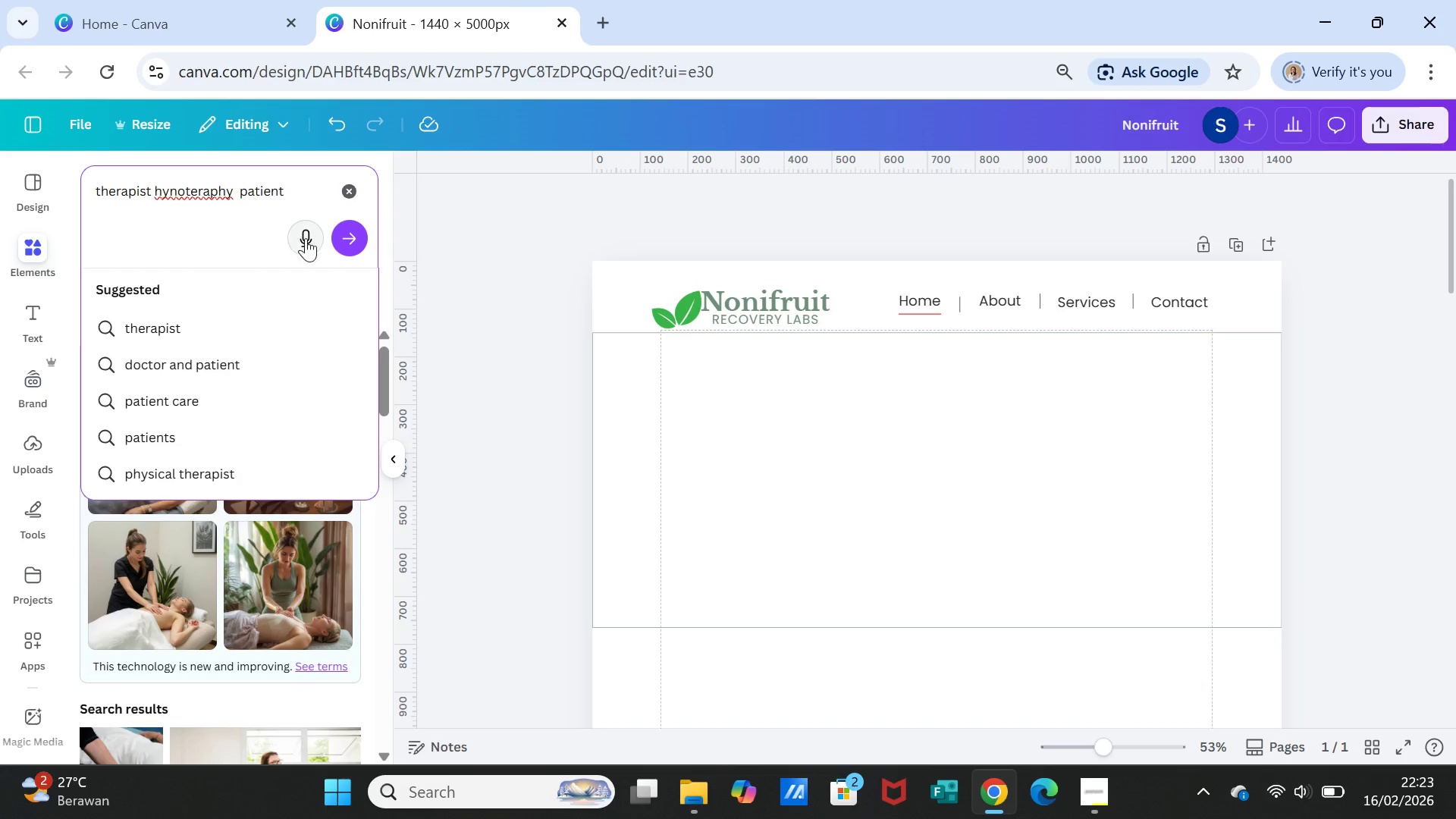 
left_click([347, 238])
 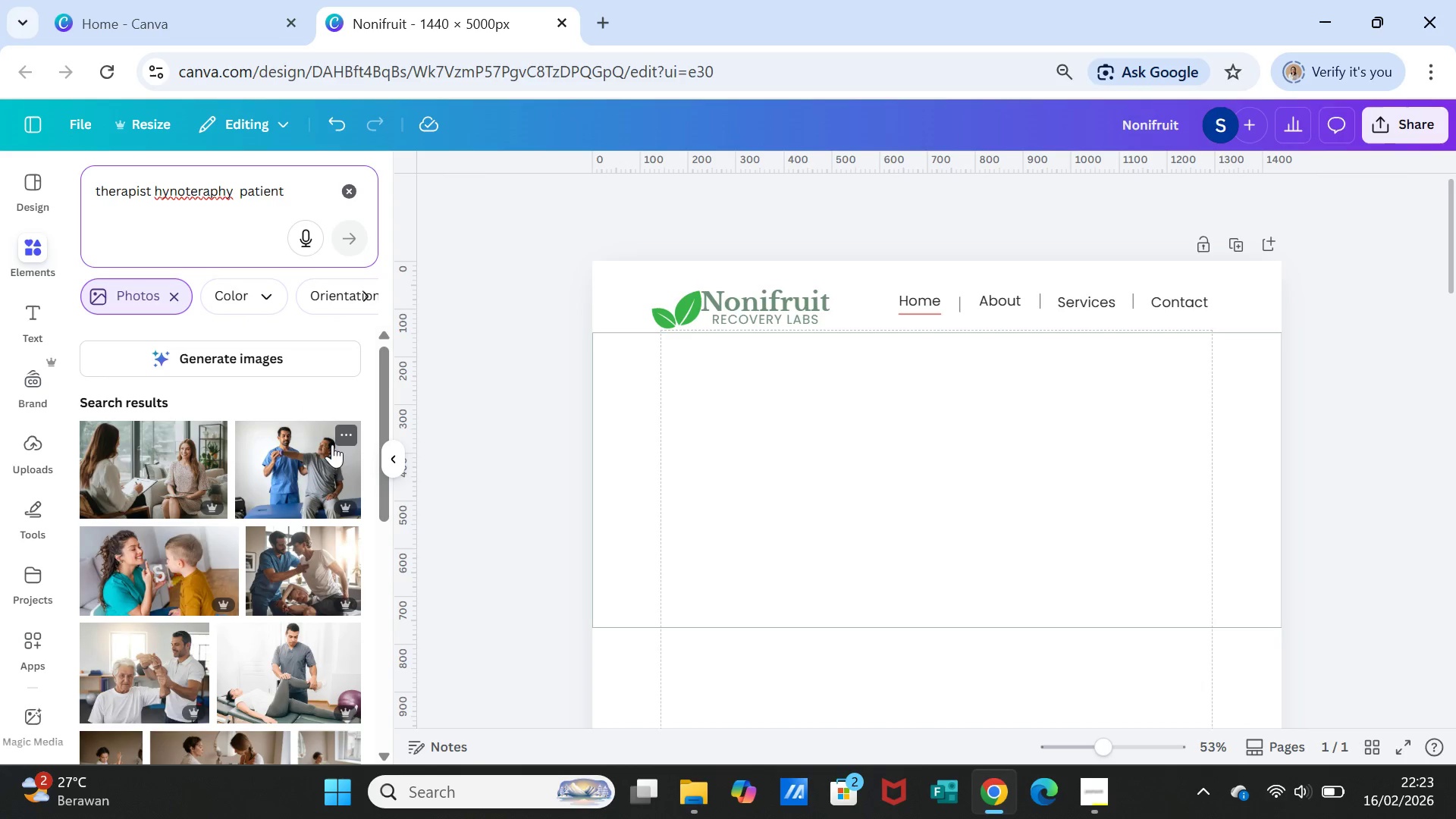 
wait(7.05)
 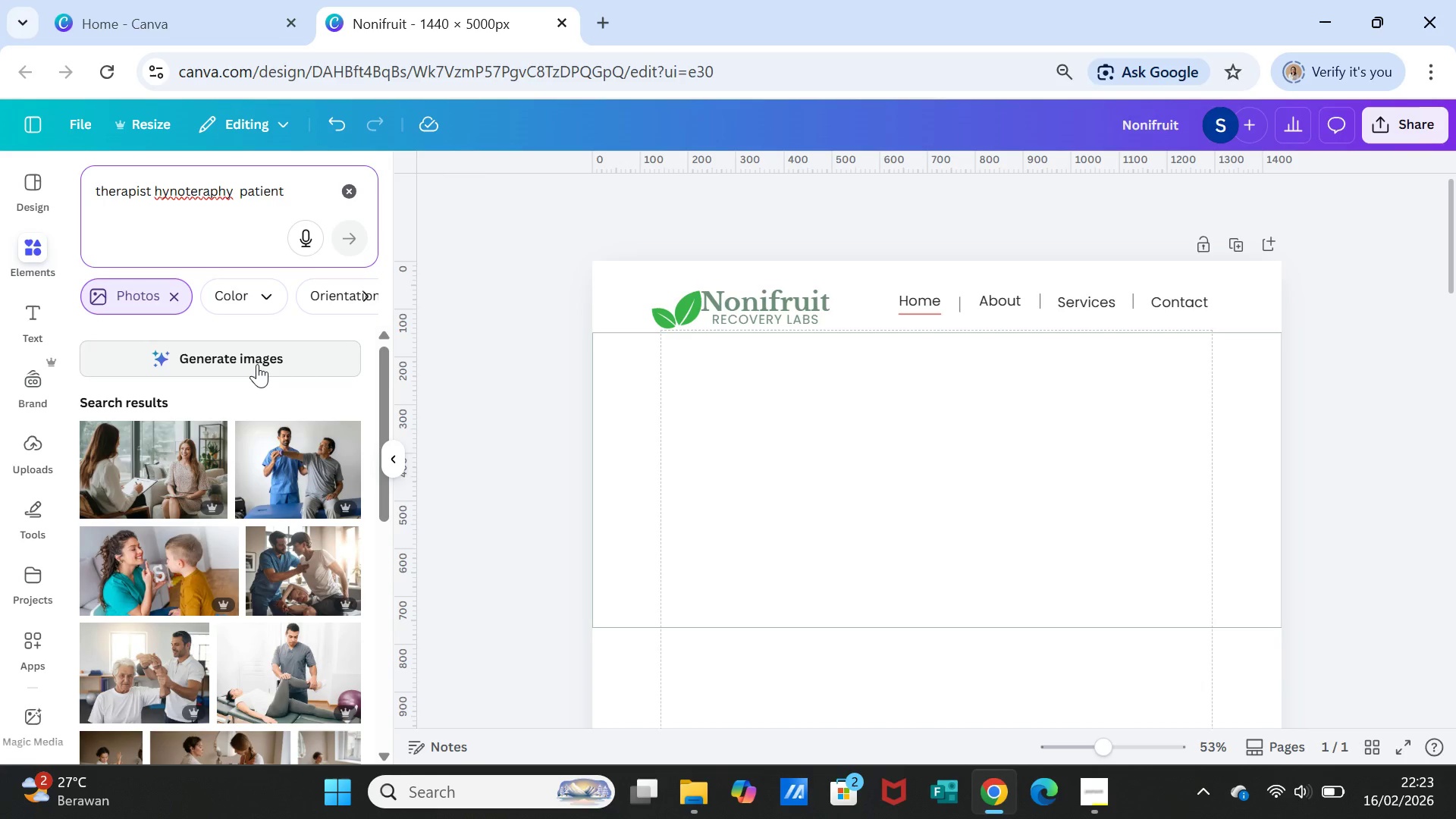 
scroll: coordinate [334, 463], scroll_direction: down, amount: 1.0
 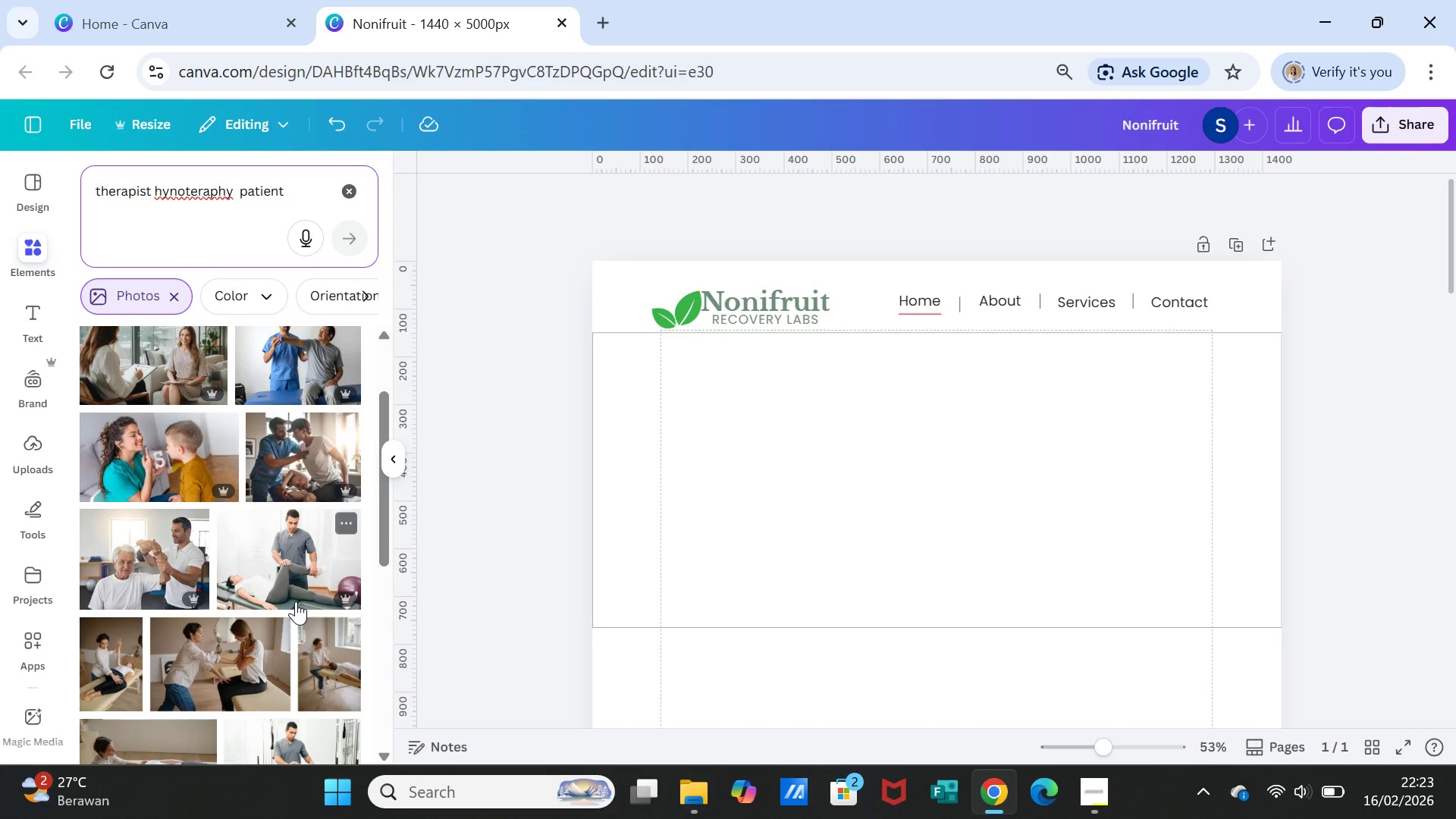 
left_click([244, 653])
 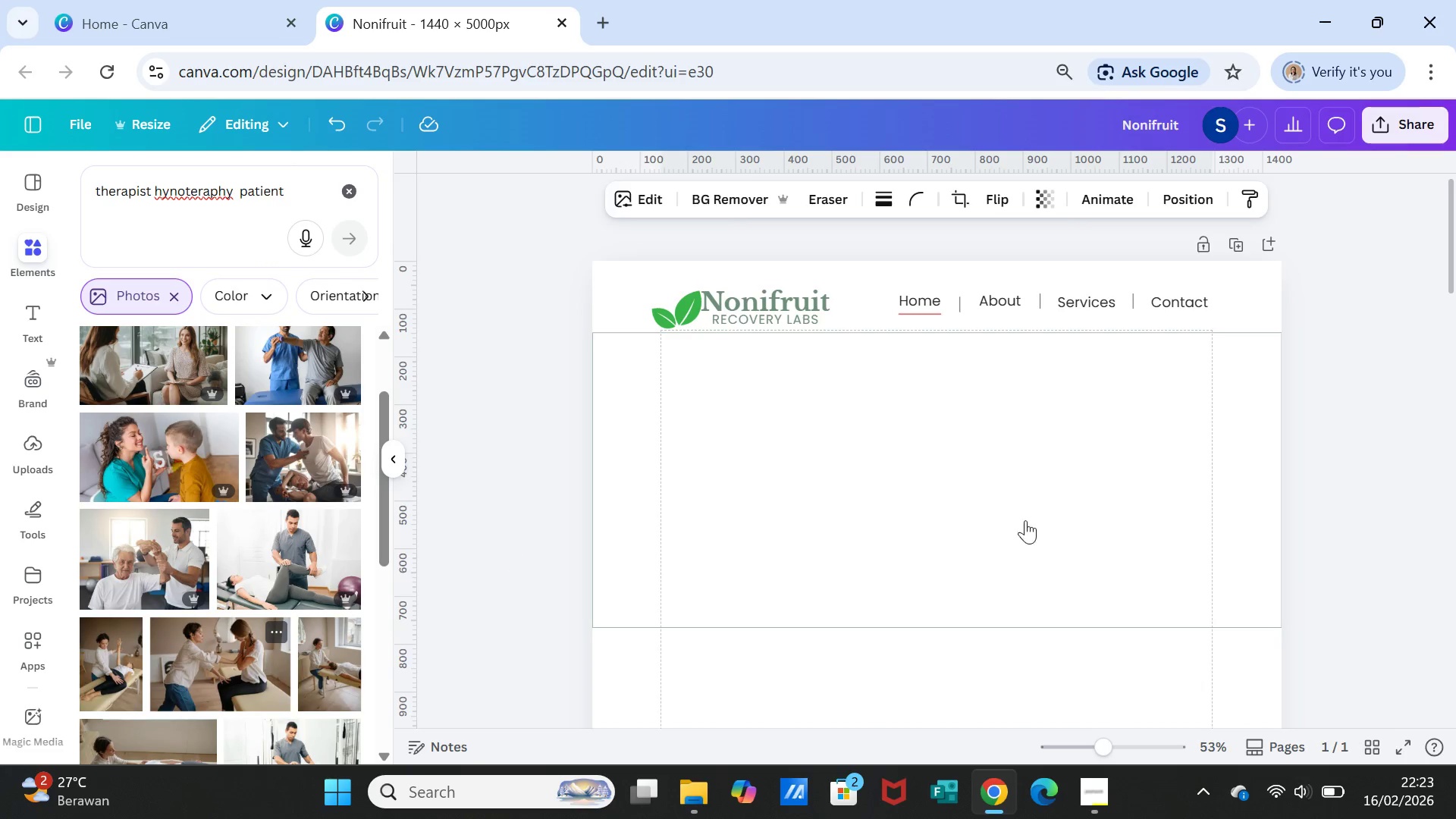 
scroll: coordinate [1147, 530], scroll_direction: down, amount: 8.0
 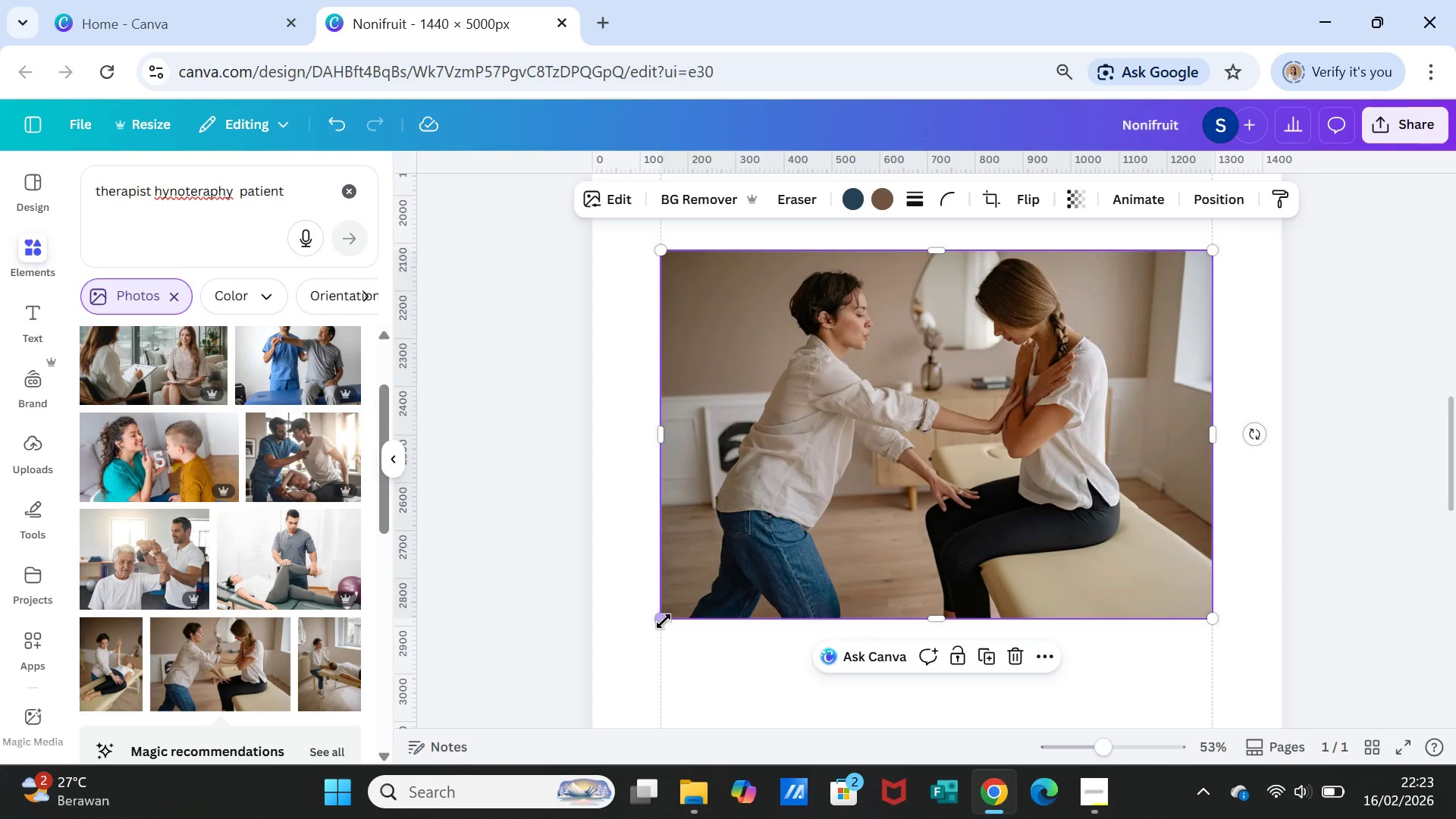 
left_click_drag(start_coordinate=[664, 621], to_coordinate=[934, 518])
 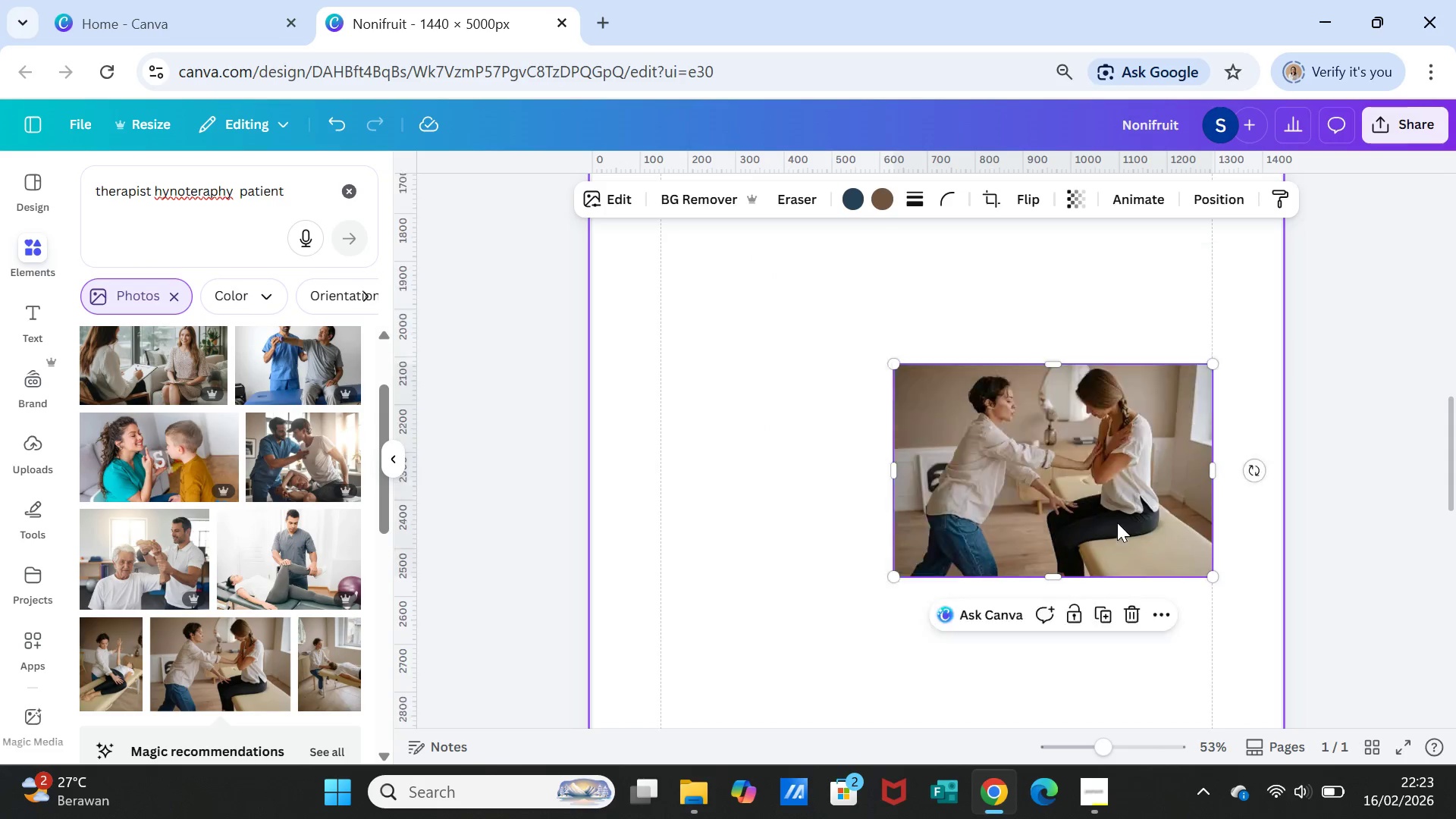 
scroll: coordinate [1117, 522], scroll_direction: up, amount: 2.0
 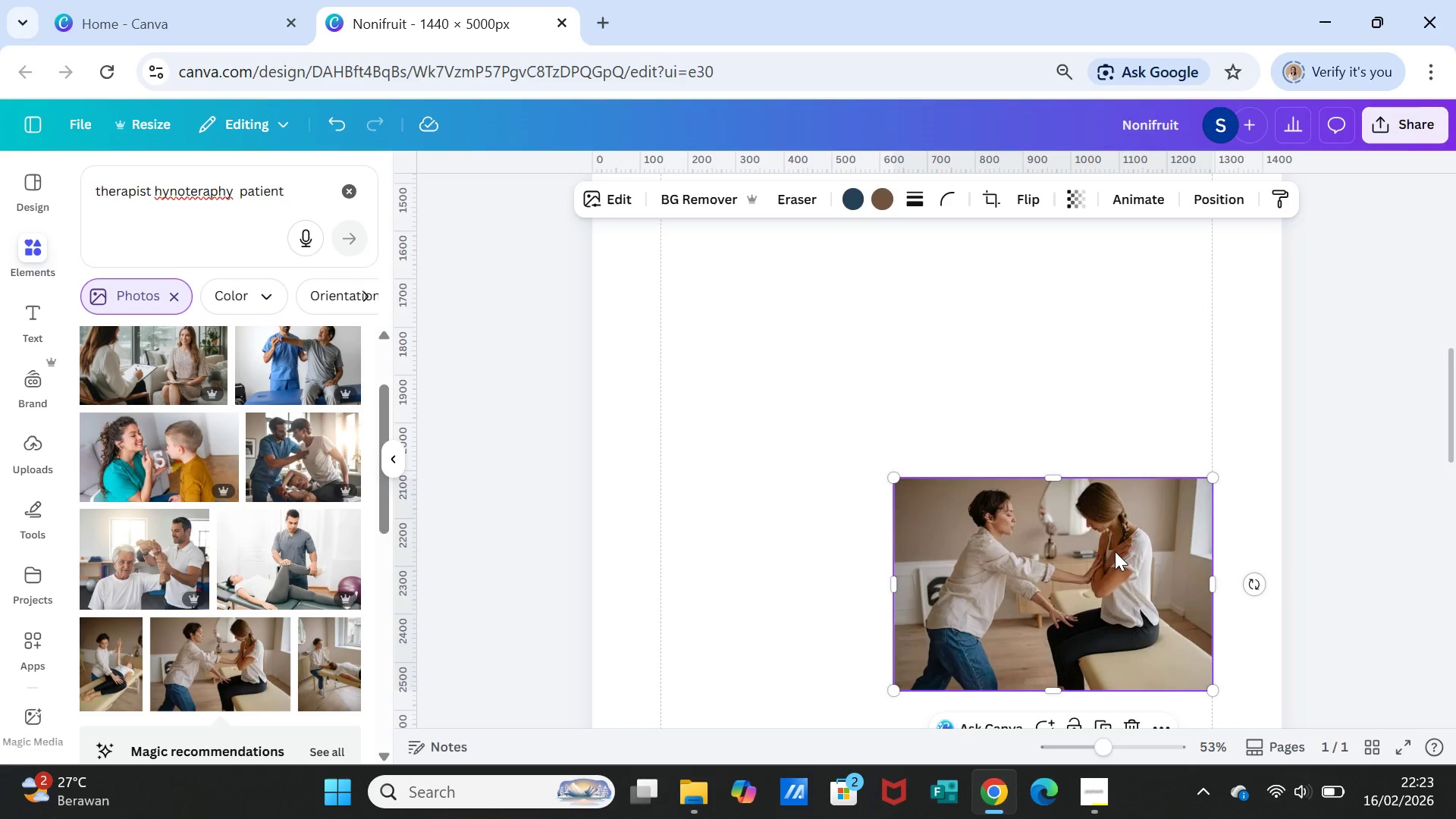 
left_click_drag(start_coordinate=[1113, 554], to_coordinate=[1112, 416])
 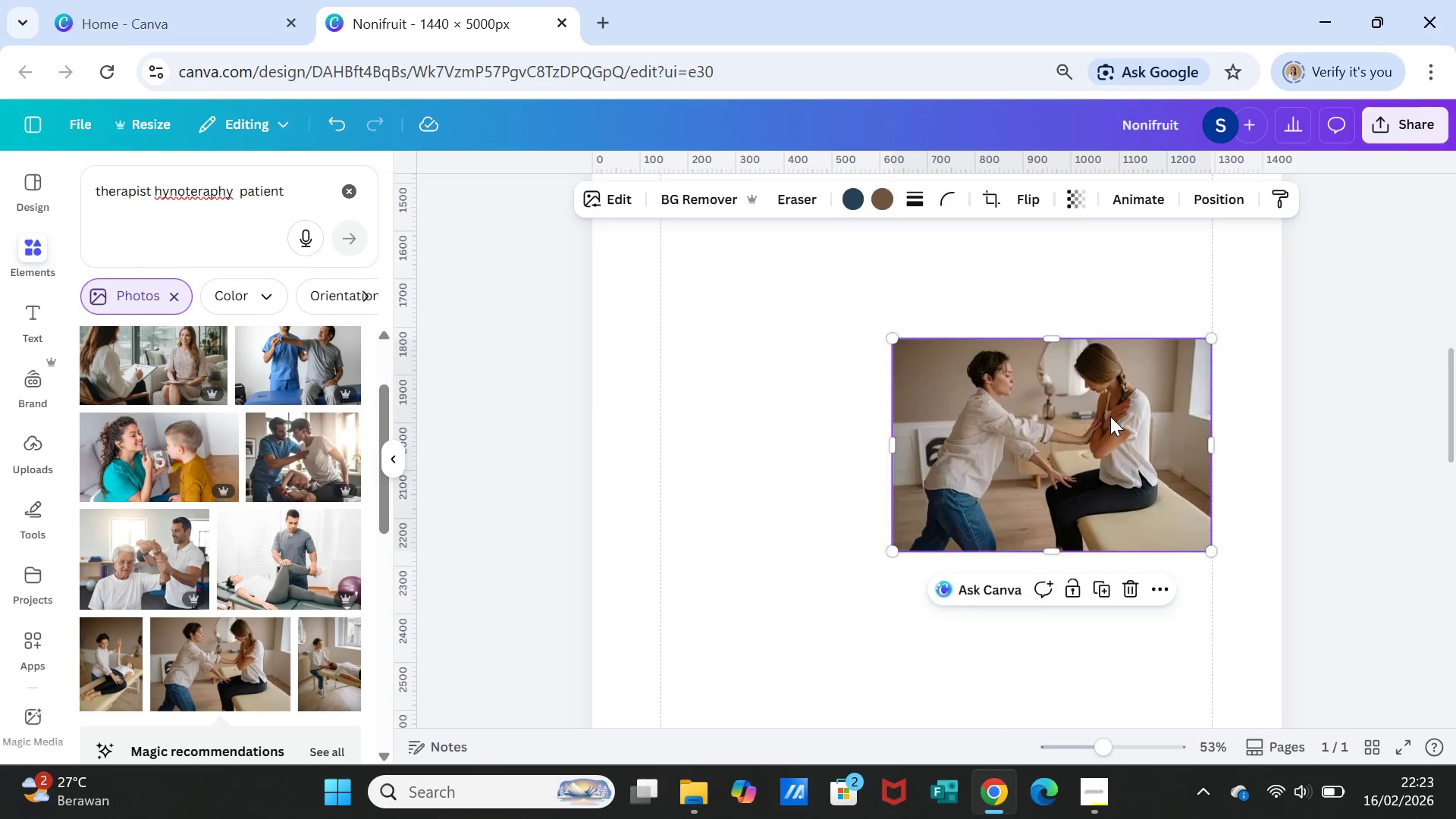 
scroll: coordinate [1110, 416], scroll_direction: up, amount: 3.0
 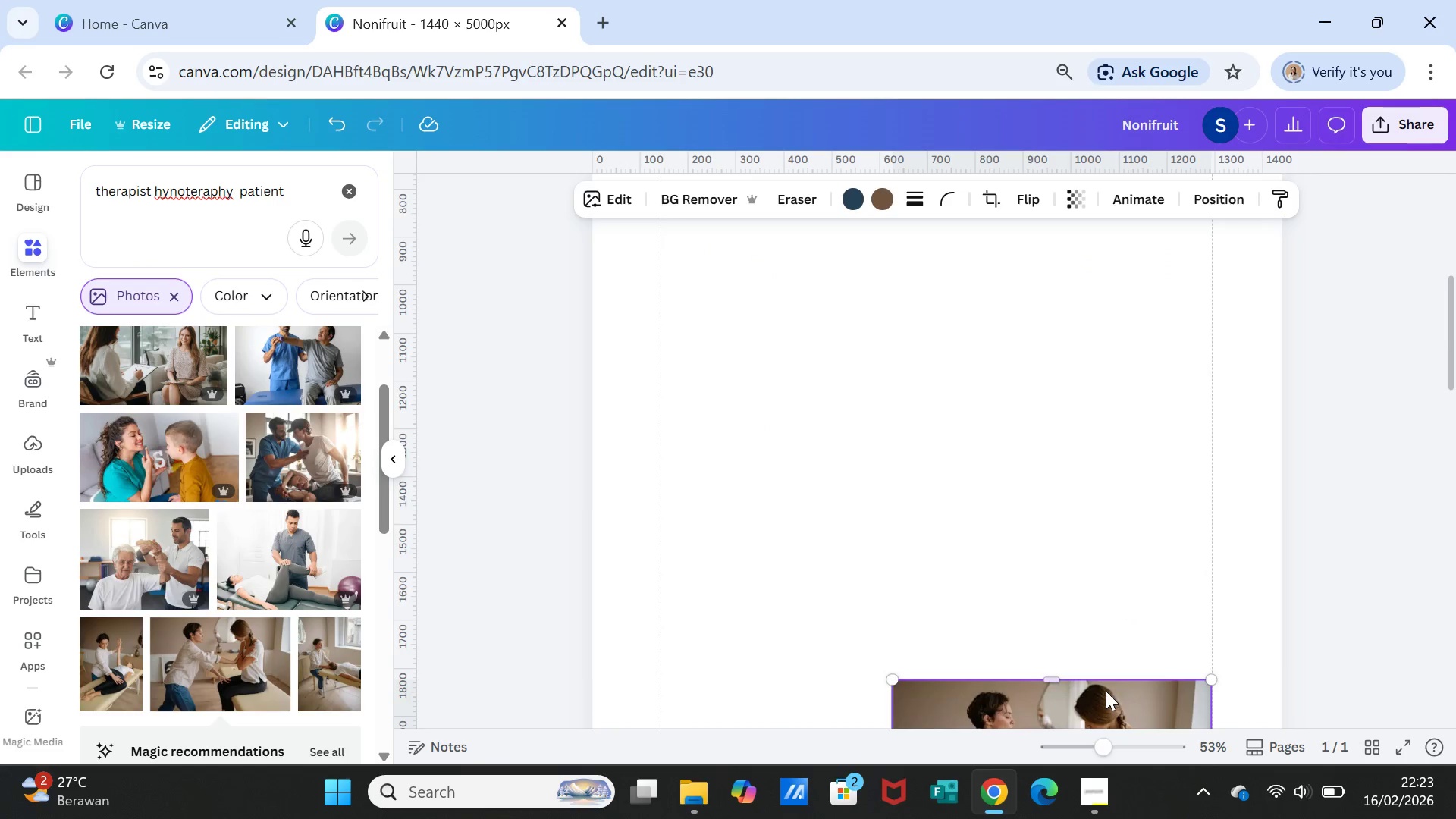 
left_click_drag(start_coordinate=[1106, 691], to_coordinate=[1100, 359])
 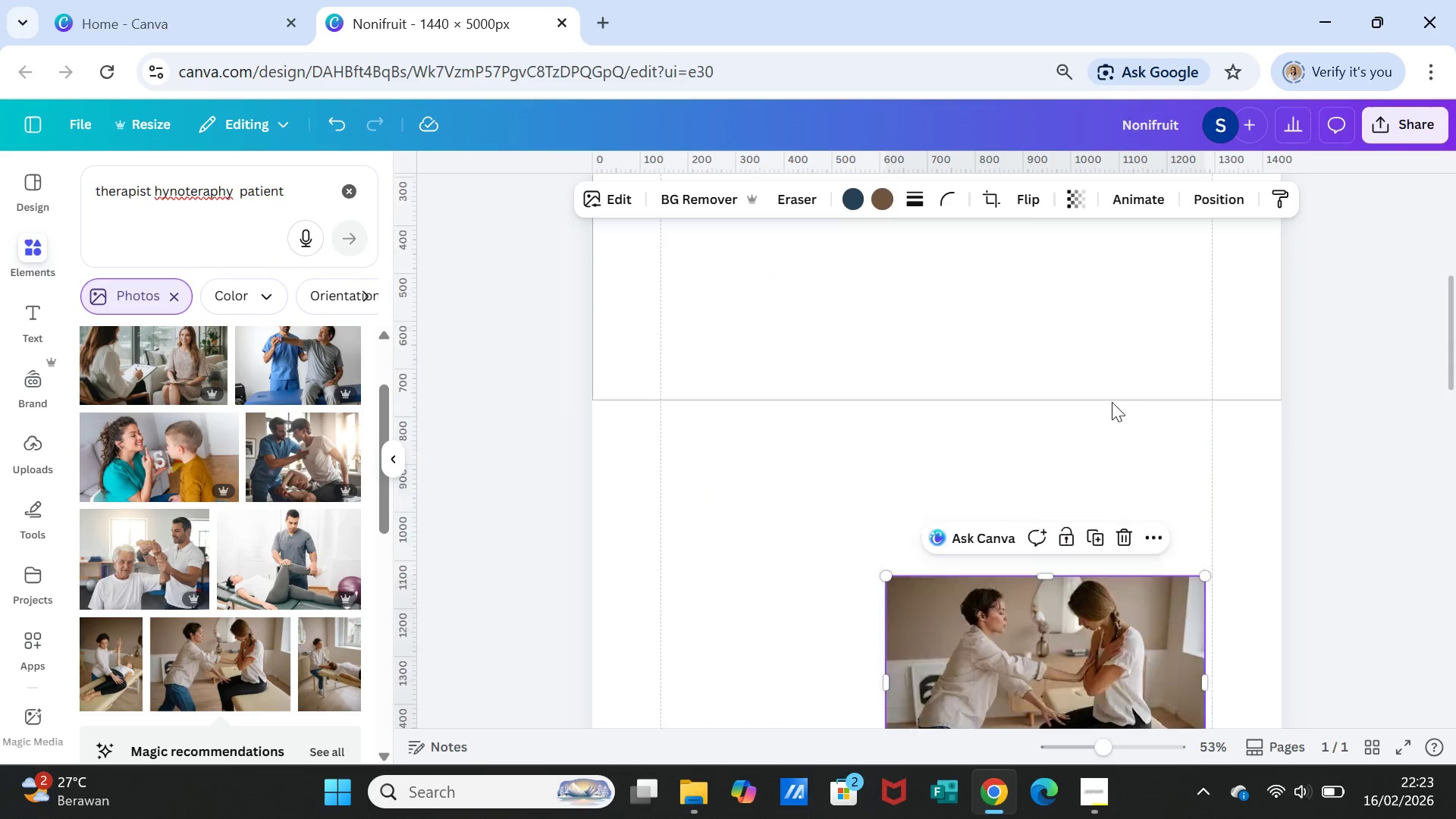 
scroll: coordinate [1112, 400], scroll_direction: up, amount: 3.0
 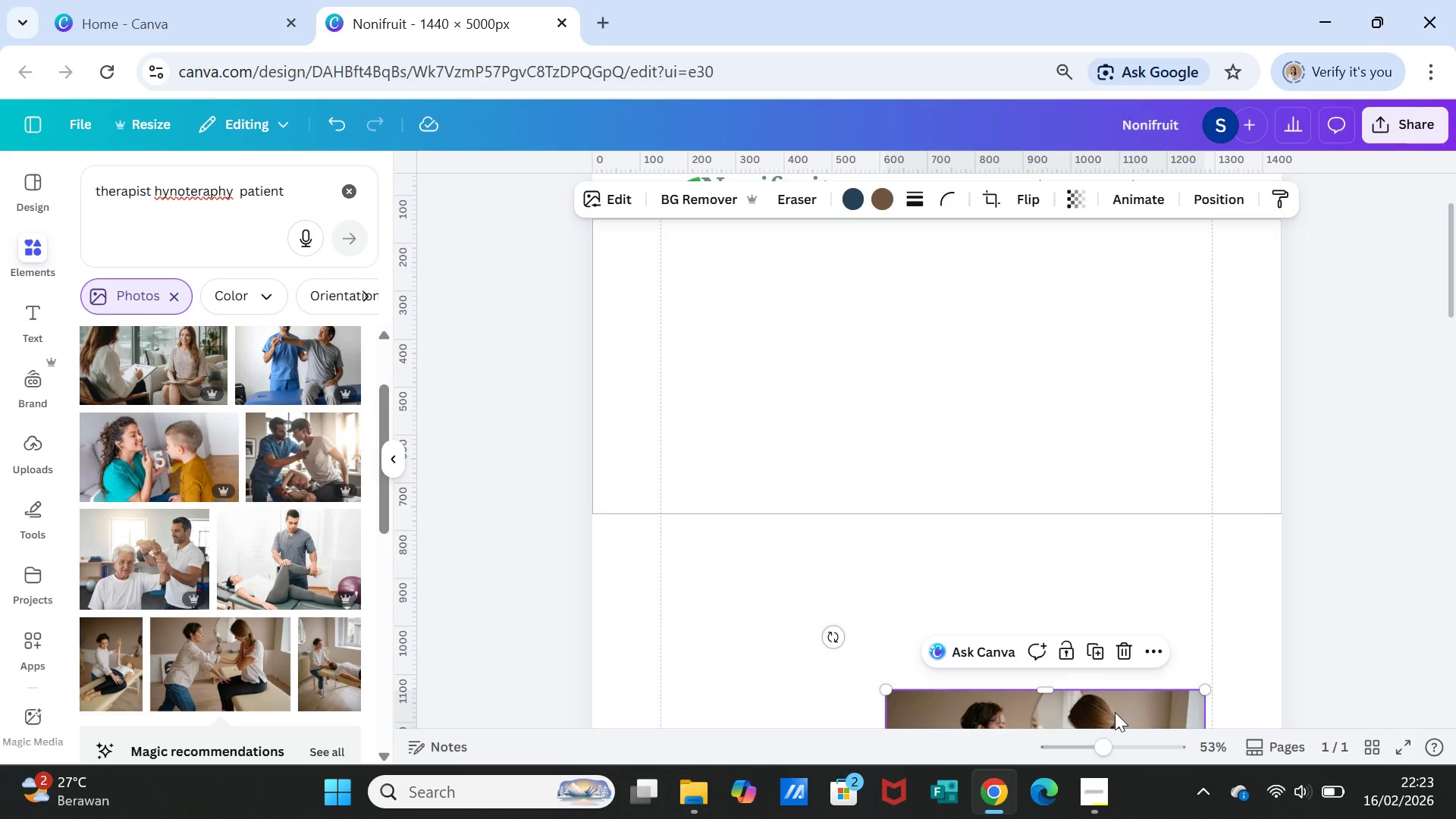 
left_click_drag(start_coordinate=[1115, 712], to_coordinate=[1121, 328])
 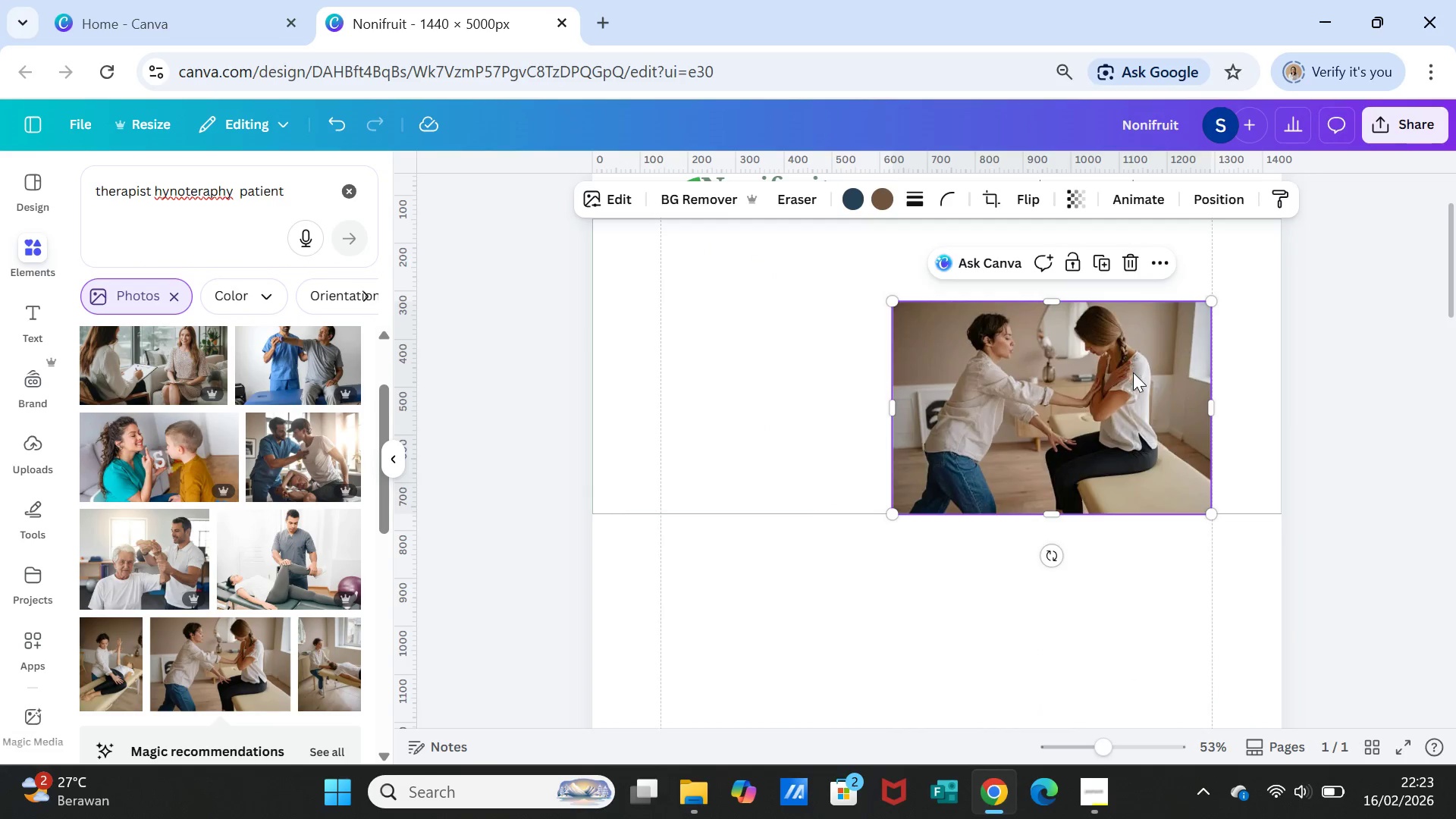 
scroll: coordinate [1134, 373], scroll_direction: up, amount: 2.0
 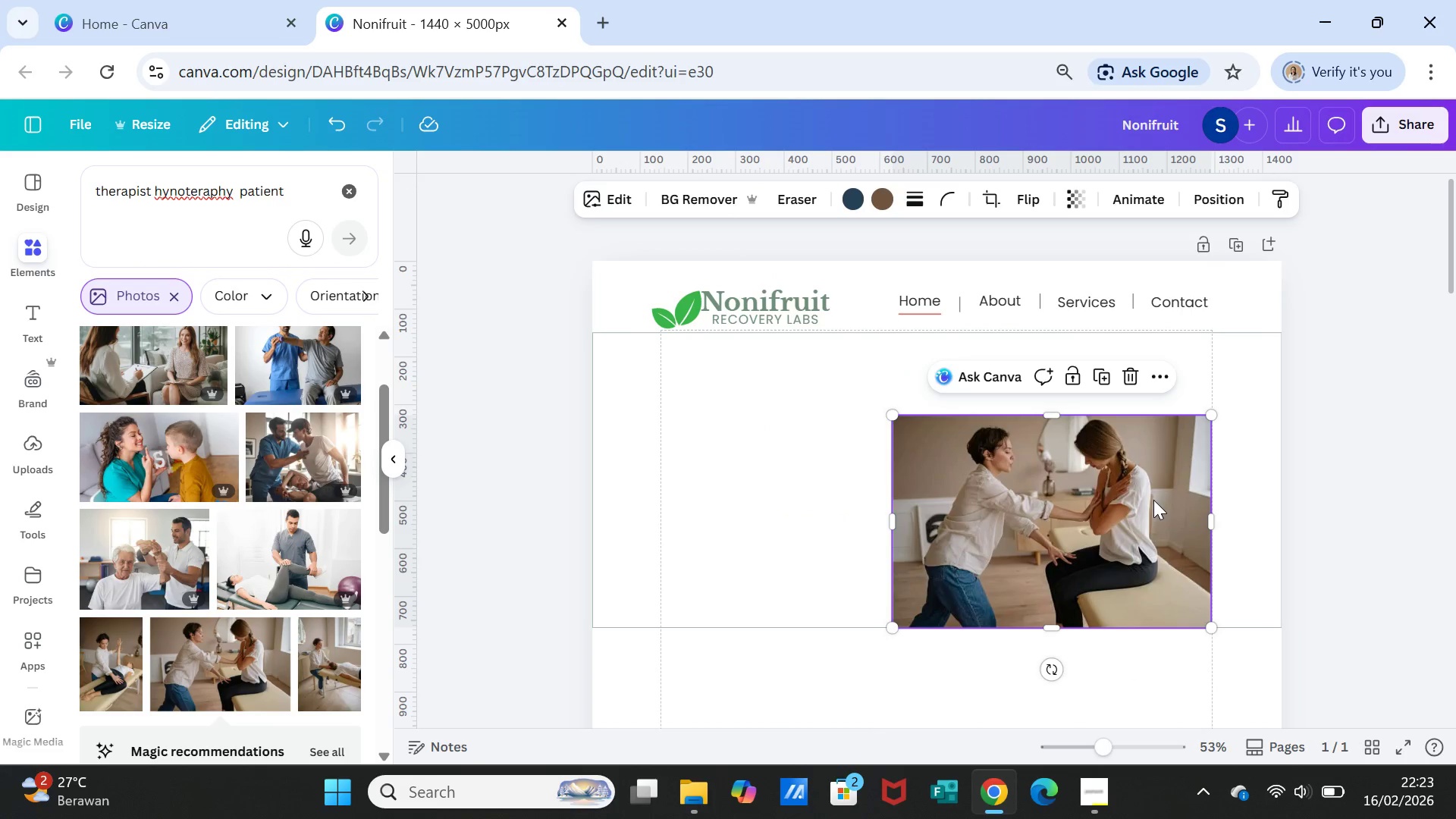 
left_click_drag(start_coordinate=[1153, 500], to_coordinate=[1221, 419])
 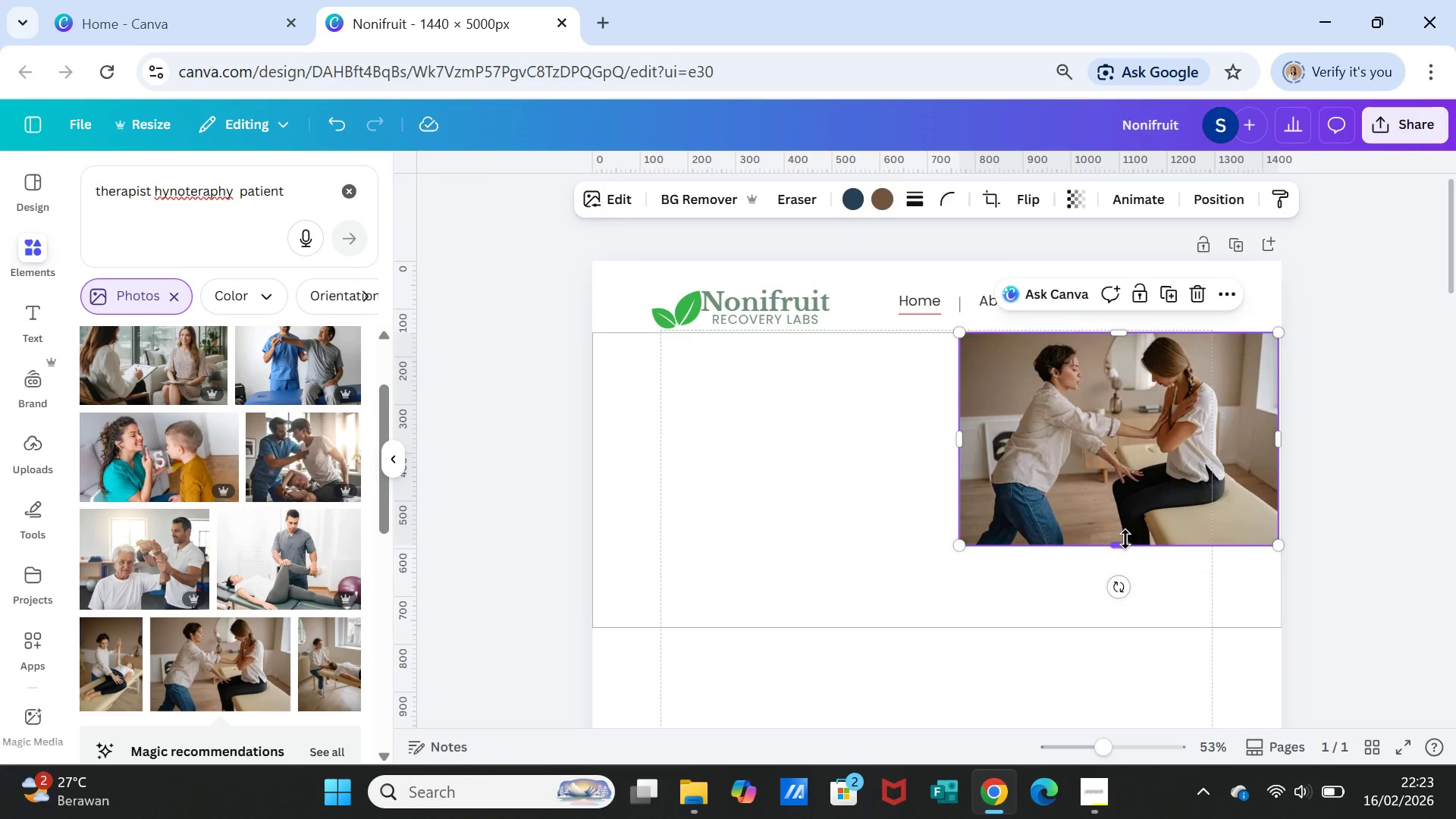 
left_click_drag(start_coordinate=[1123, 540], to_coordinate=[1128, 620])
 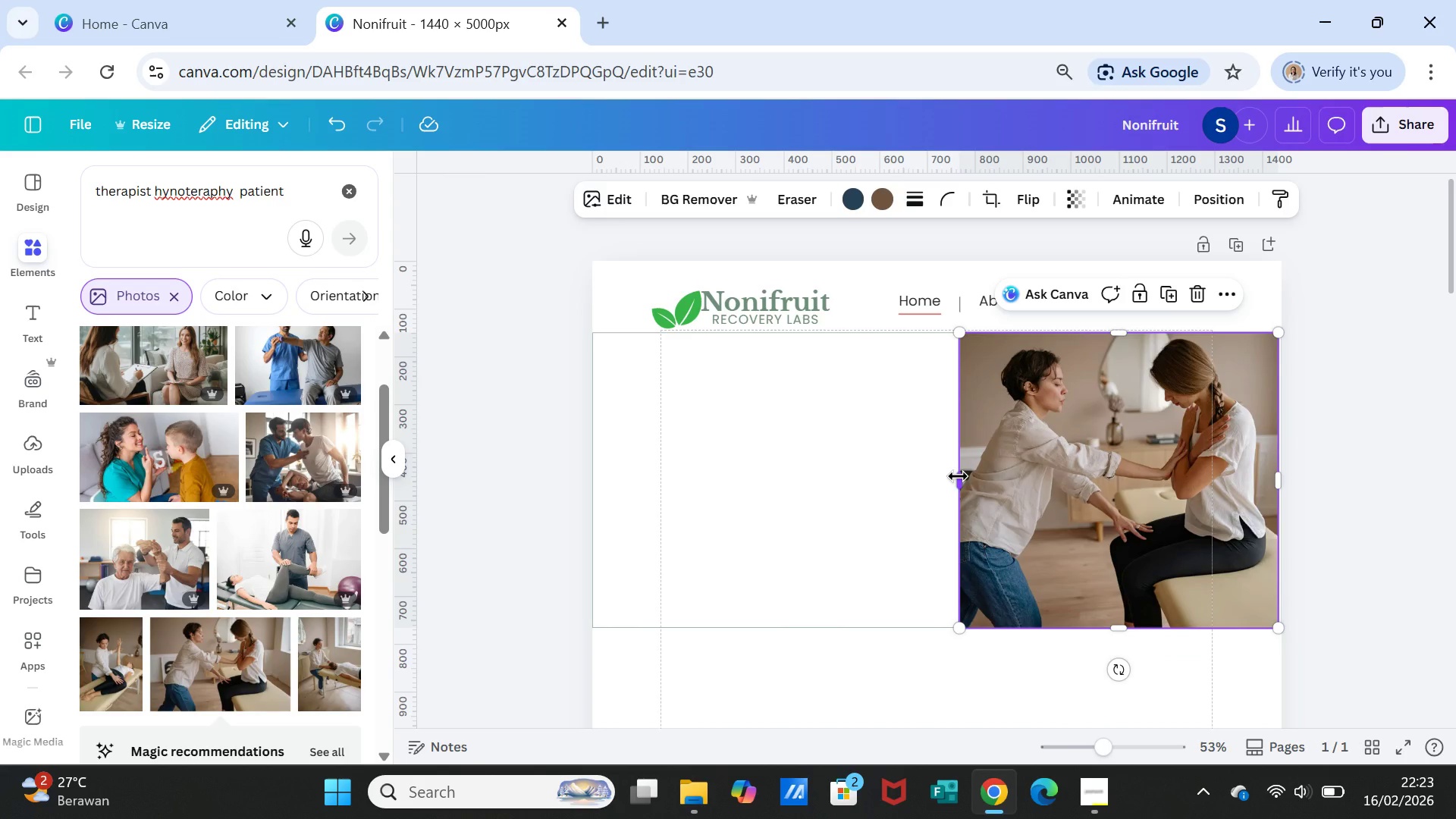 
left_click_drag(start_coordinate=[958, 476], to_coordinate=[848, 460])
 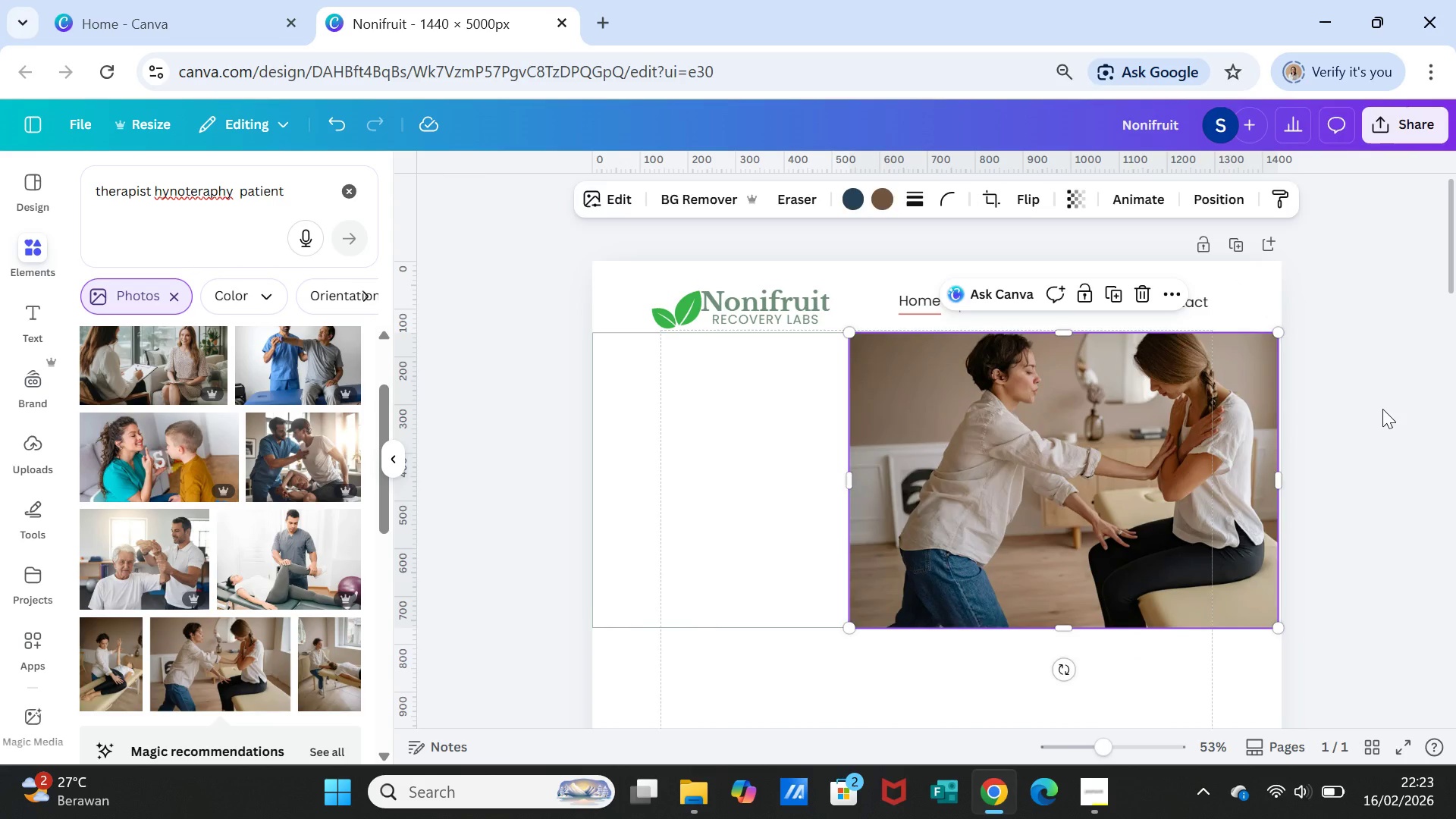 
left_click([1382, 409])
 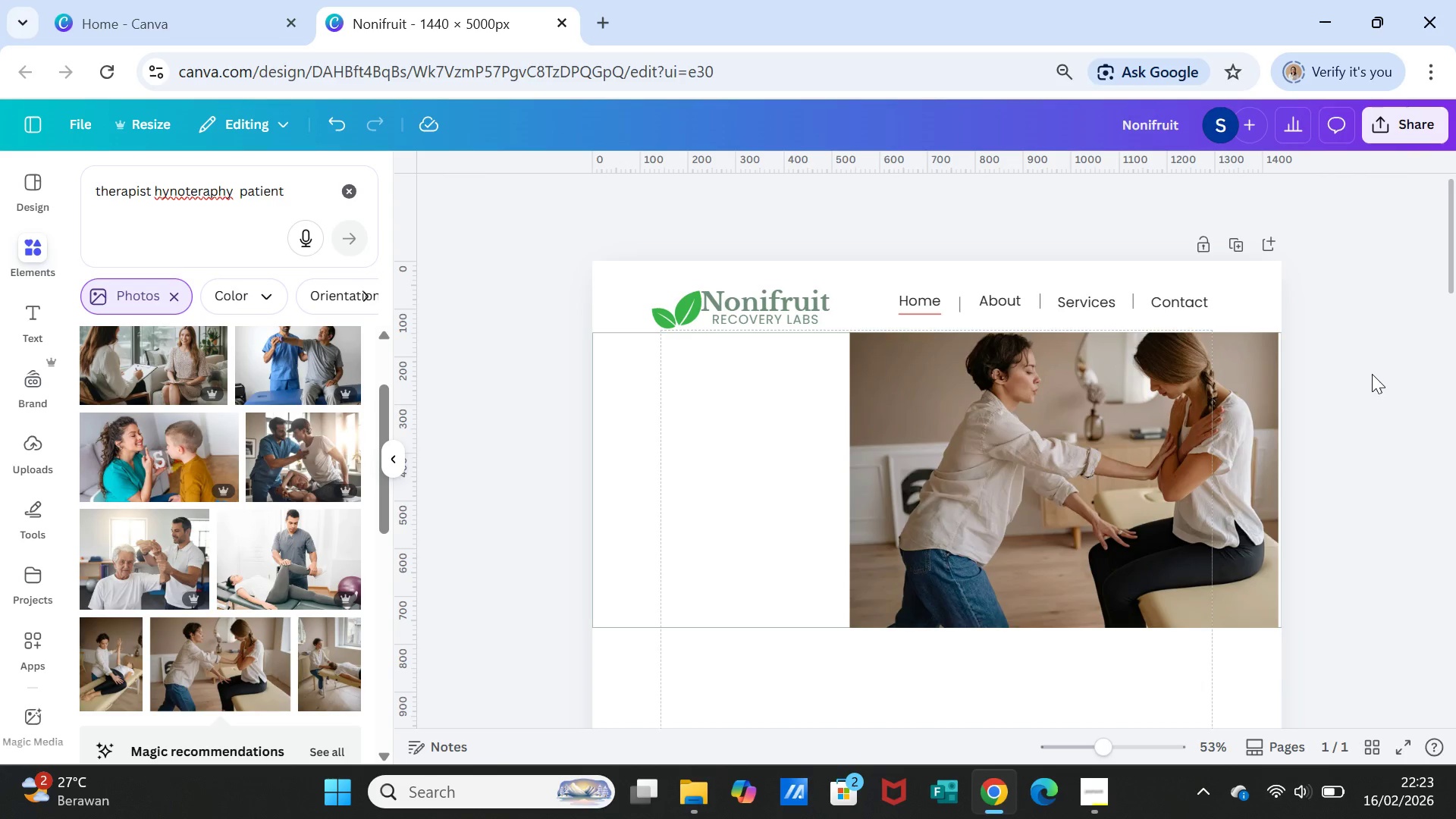 
wait(9.88)
 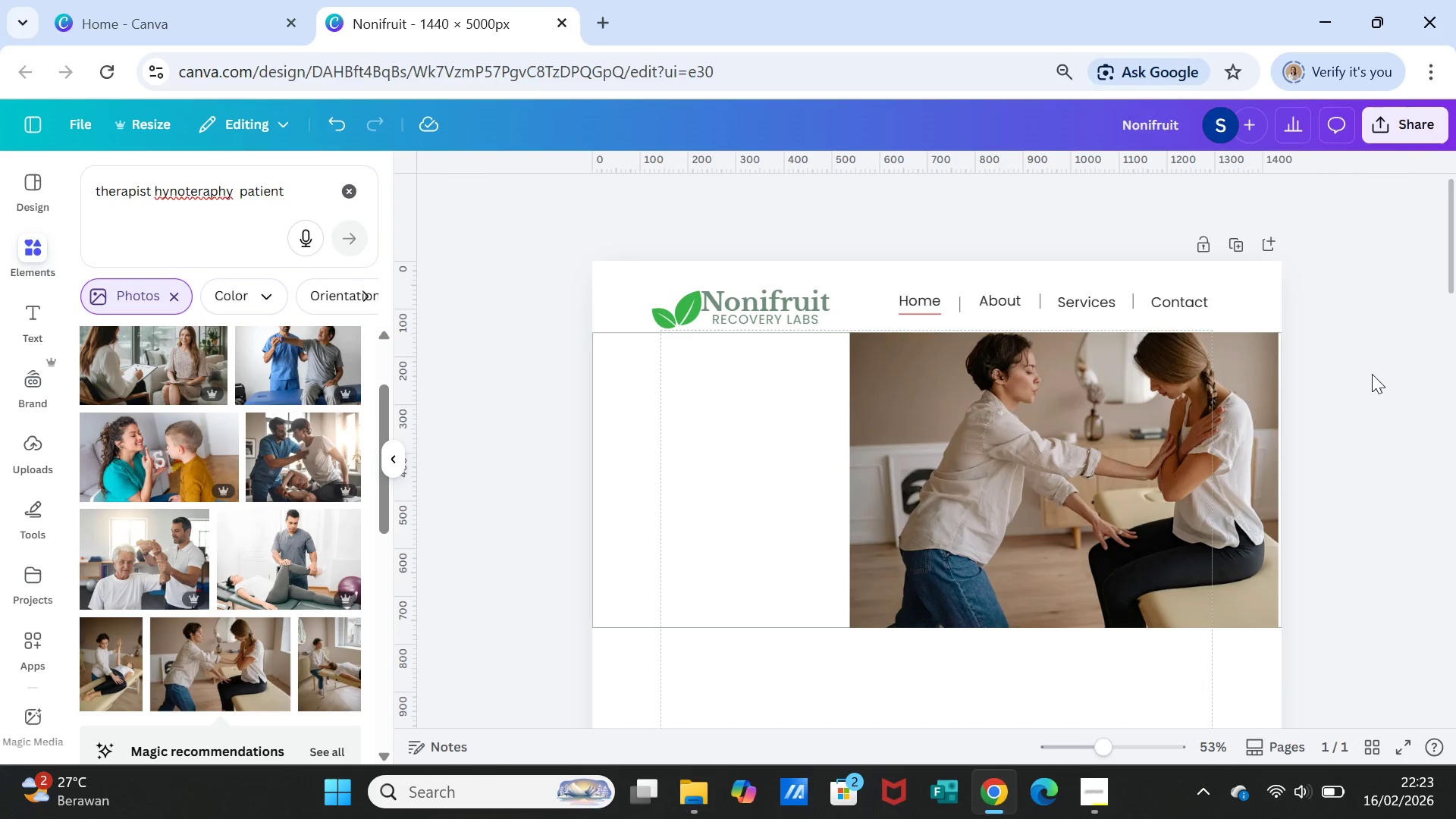 
left_click([875, 460])
 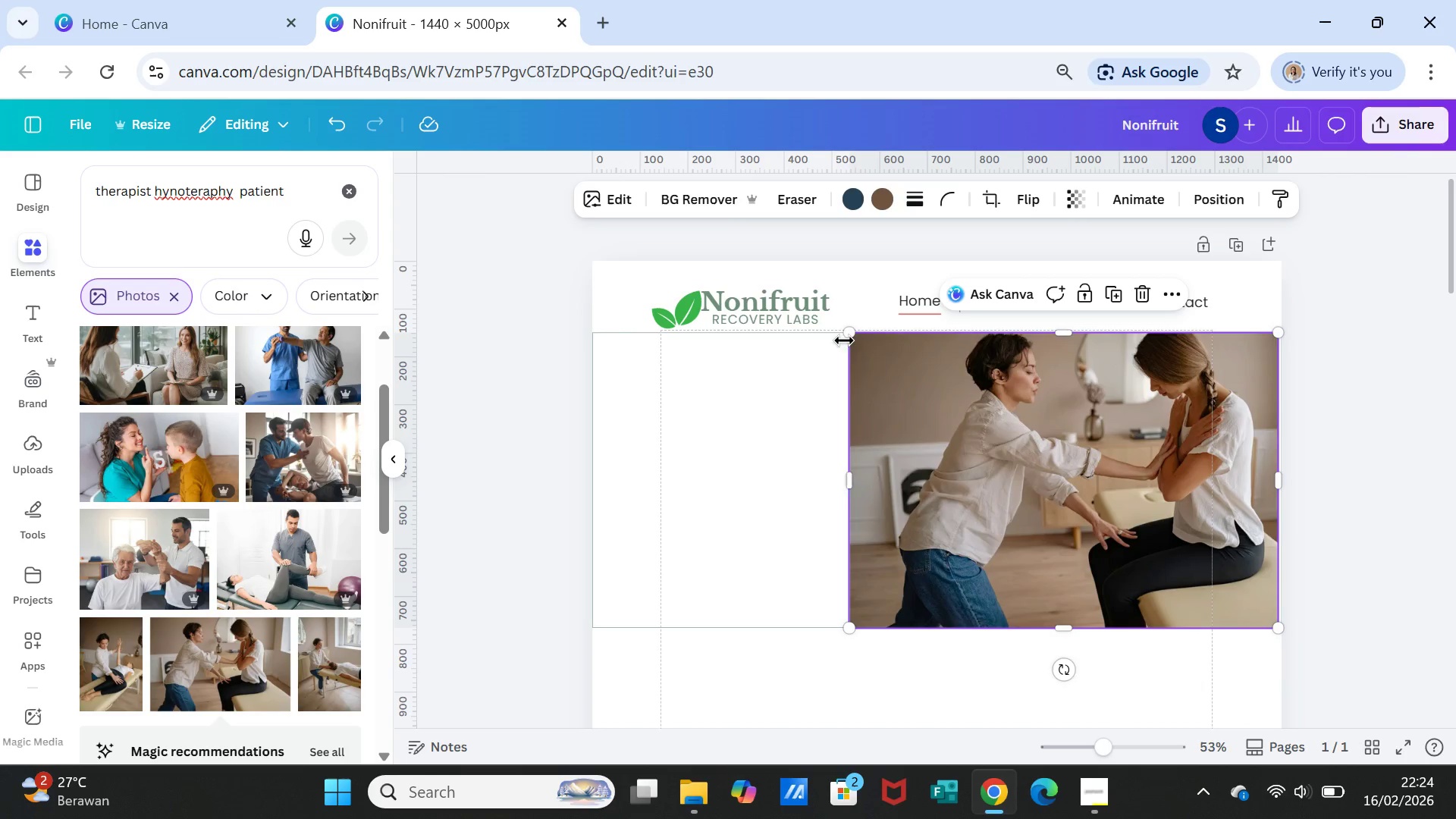 
left_click_drag(start_coordinate=[849, 334], to_coordinate=[946, 368])
 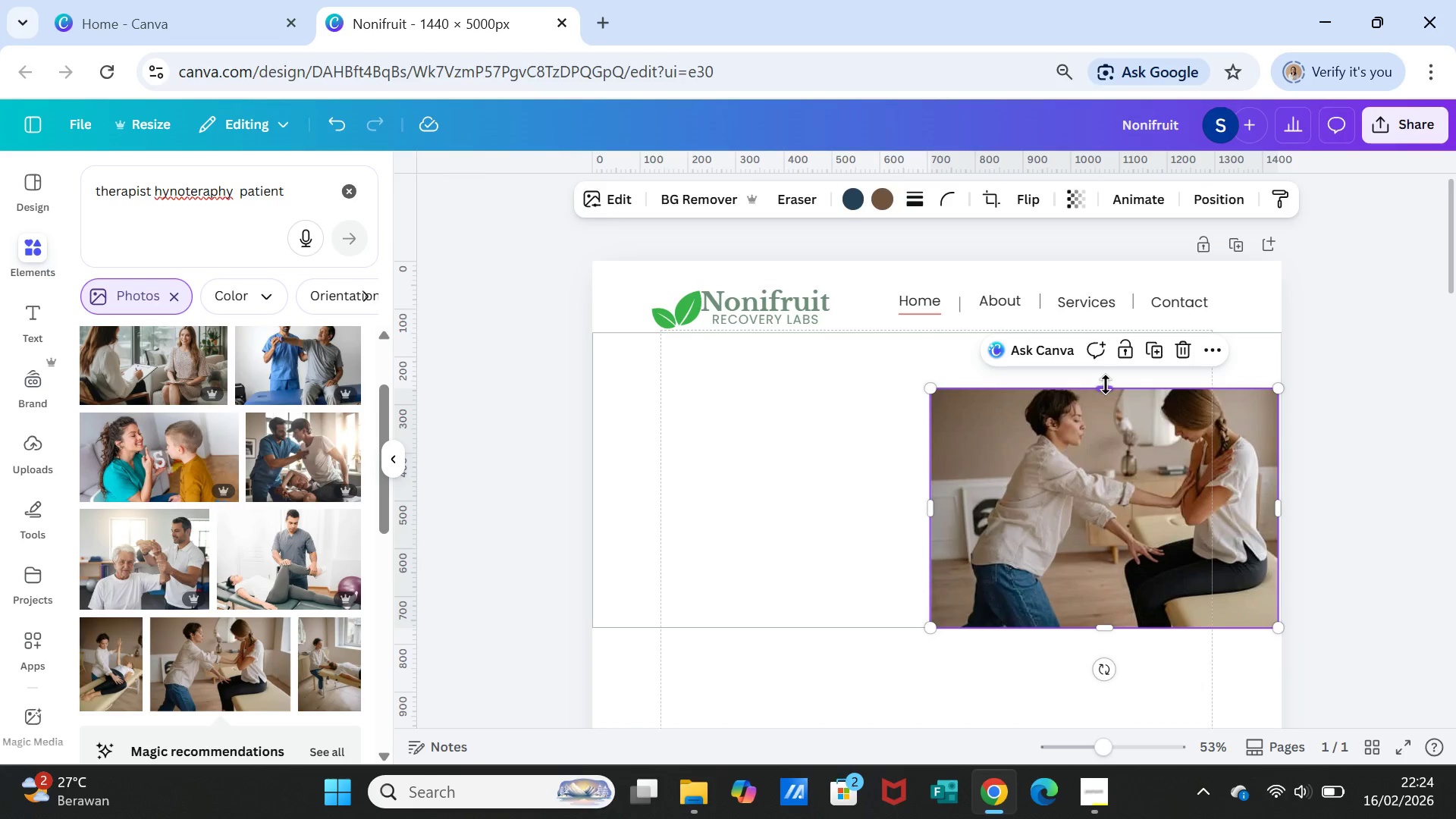 
left_click_drag(start_coordinate=[1106, 384], to_coordinate=[1110, 328])
 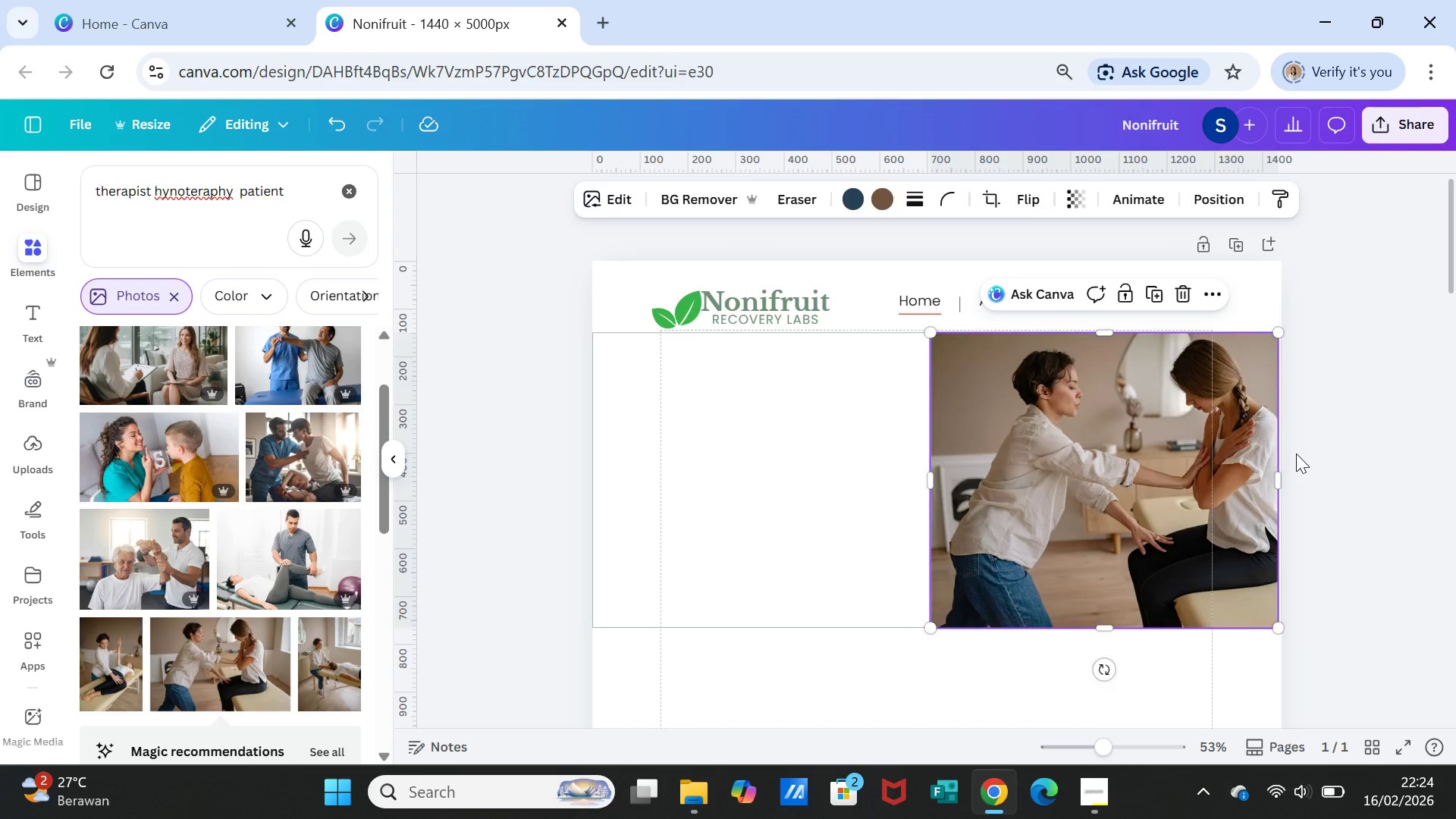 
left_click([1296, 453])
 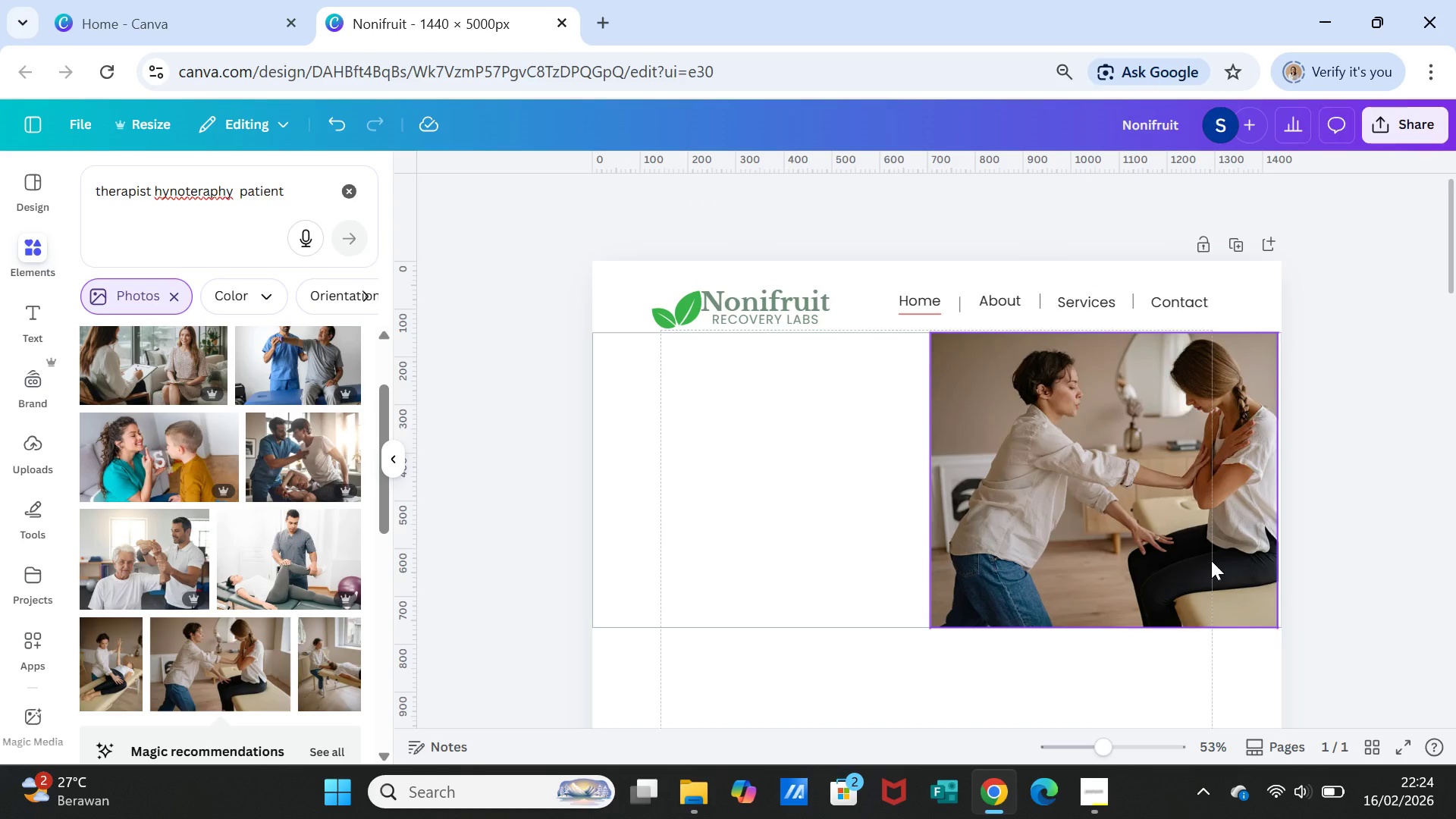 
left_click([1299, 540])
 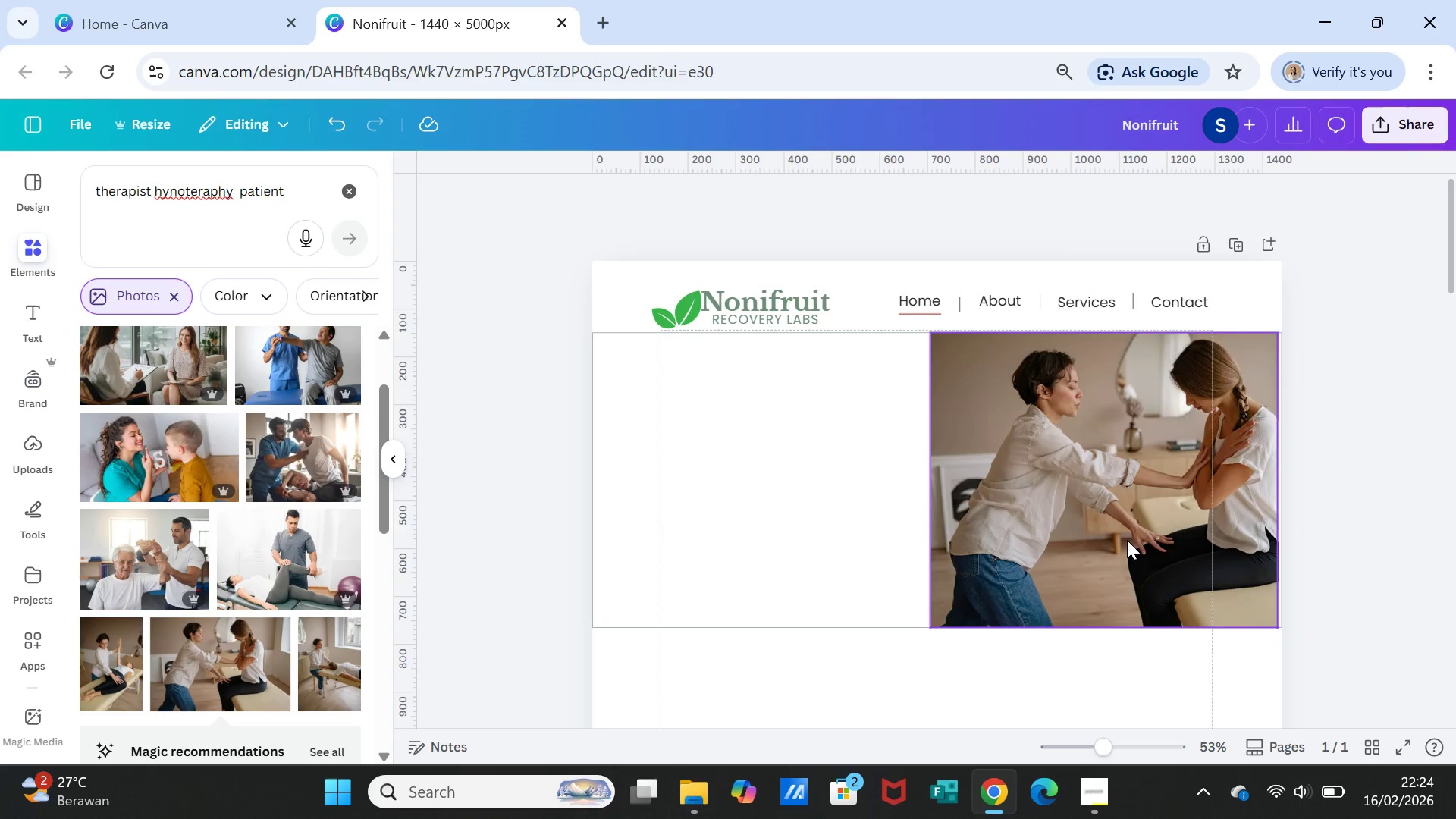 
left_click([1126, 540])
 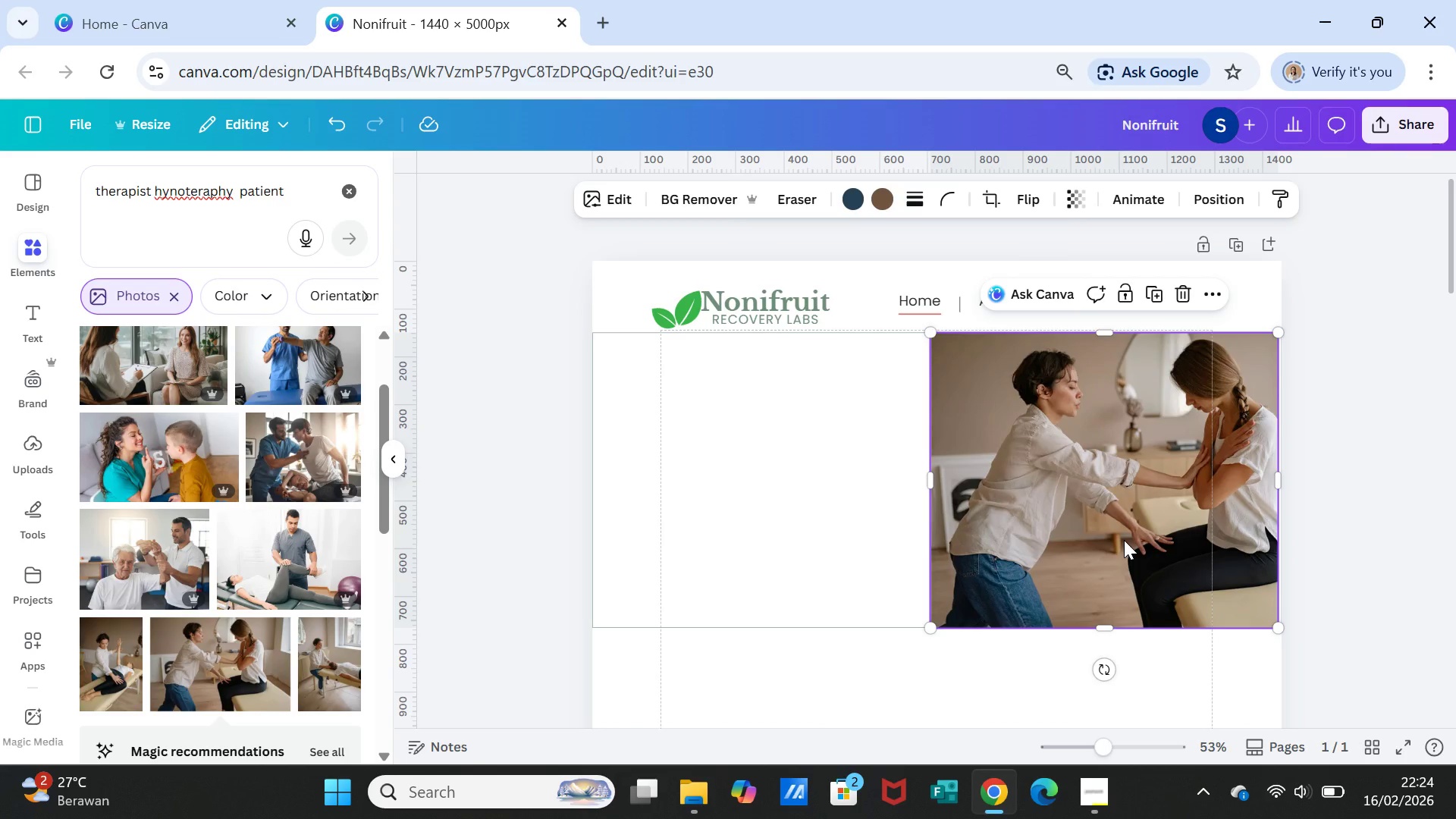 
left_click_drag(start_coordinate=[1124, 540], to_coordinate=[1120, 542])
 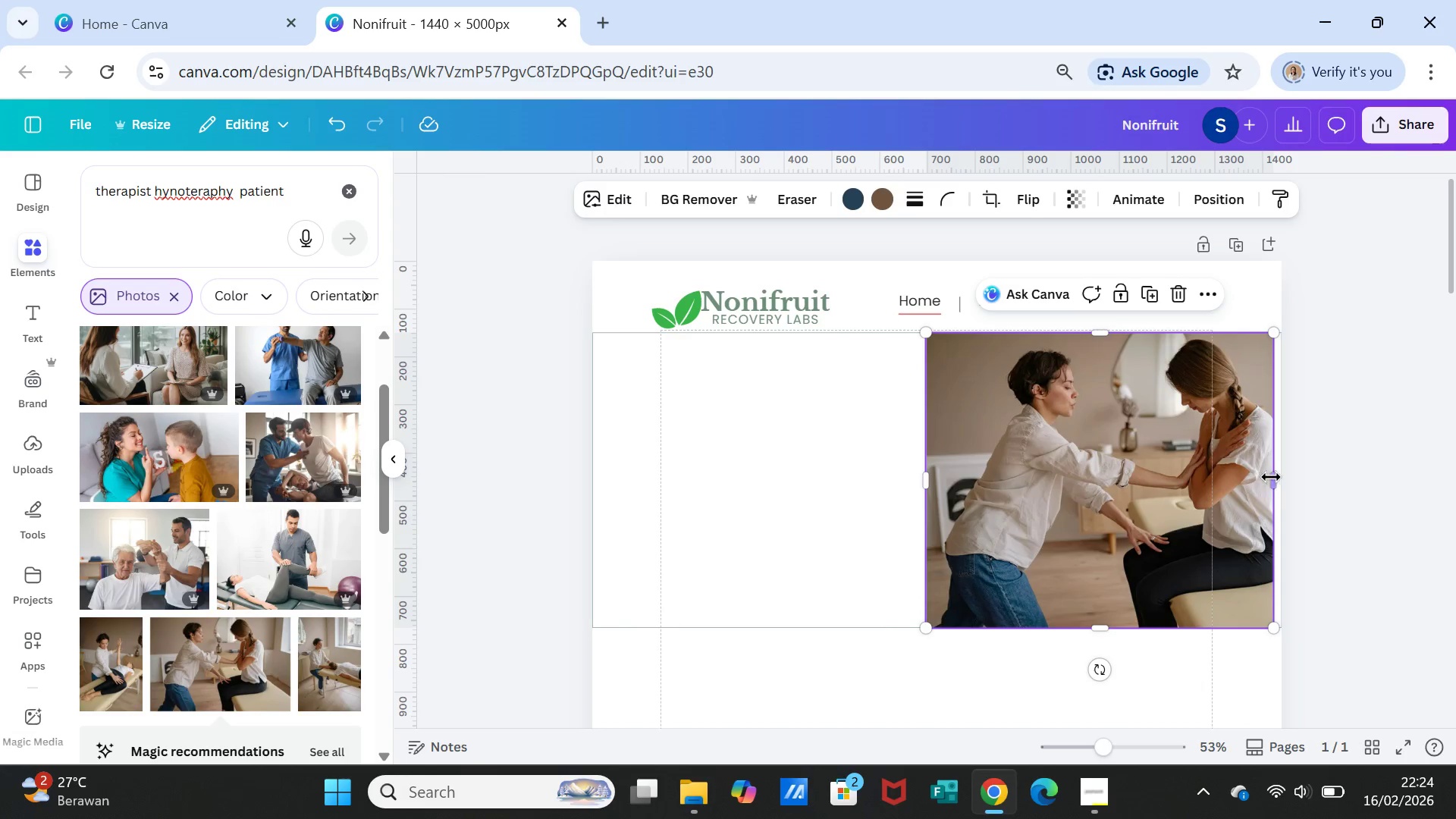 
left_click_drag(start_coordinate=[1272, 476], to_coordinate=[1281, 475])
 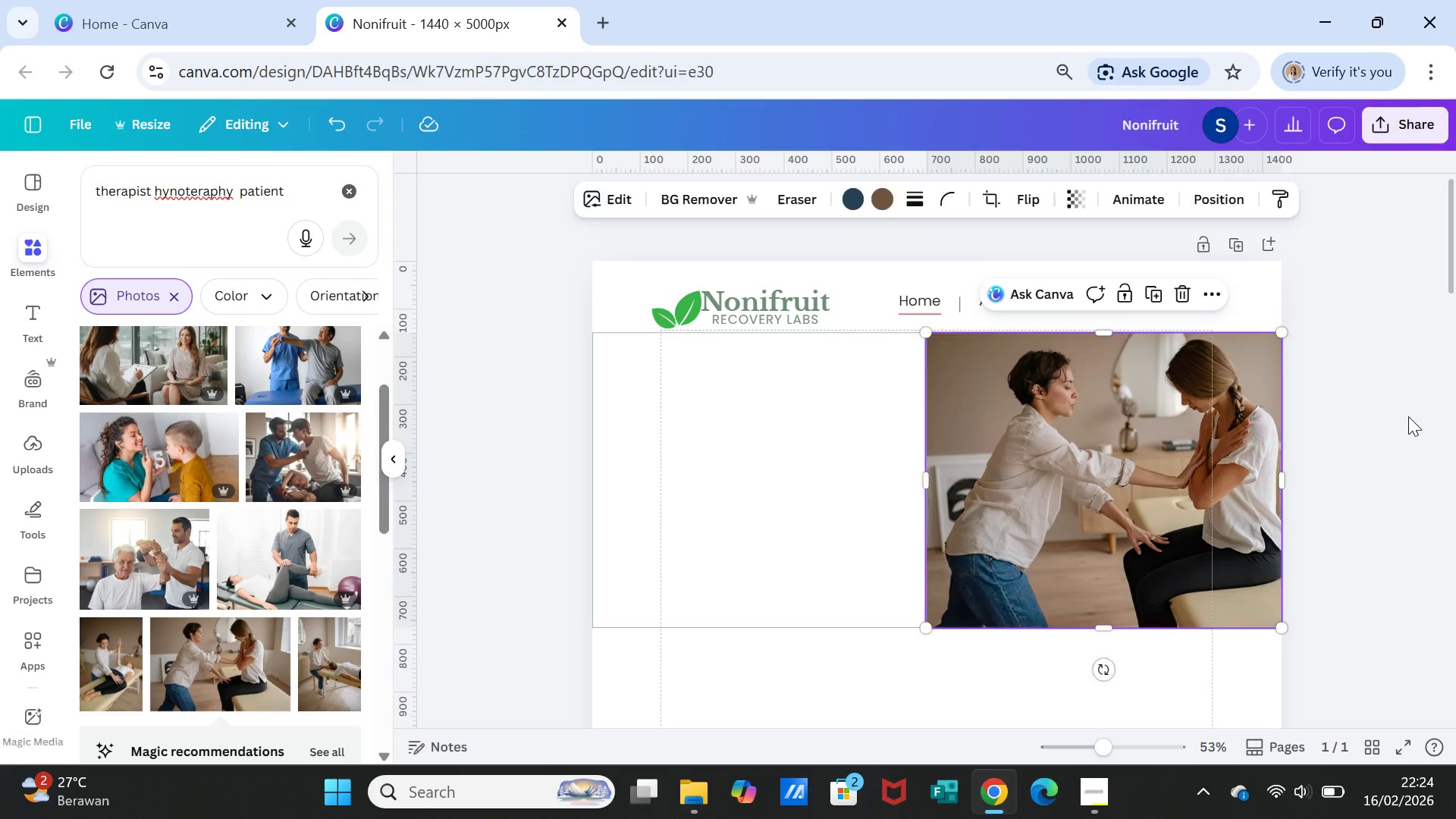 
left_click([1408, 416])
 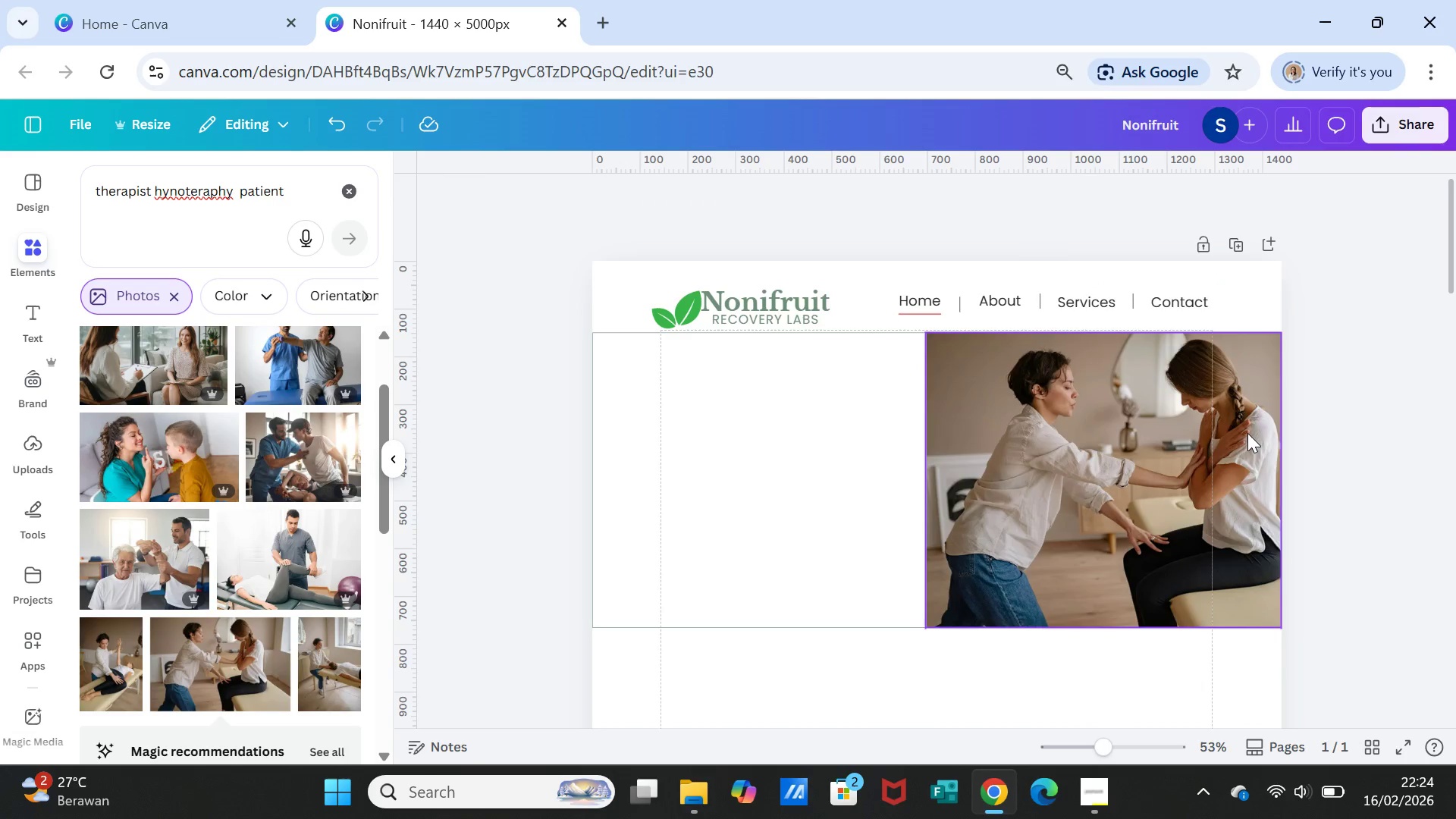 
wait(8.12)
 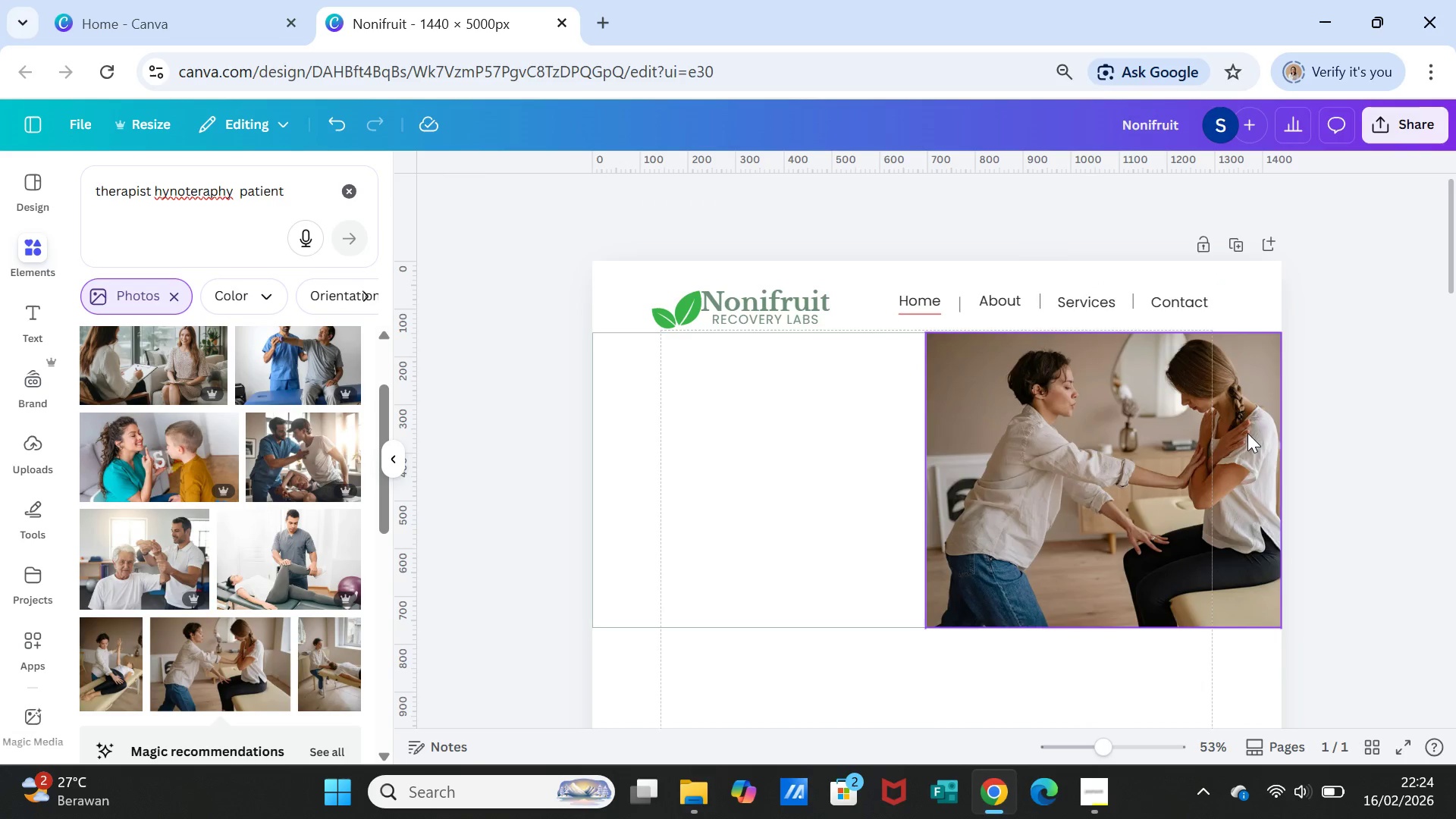 
left_click_drag(start_coordinate=[303, 192], to_coordinate=[93, 184])
 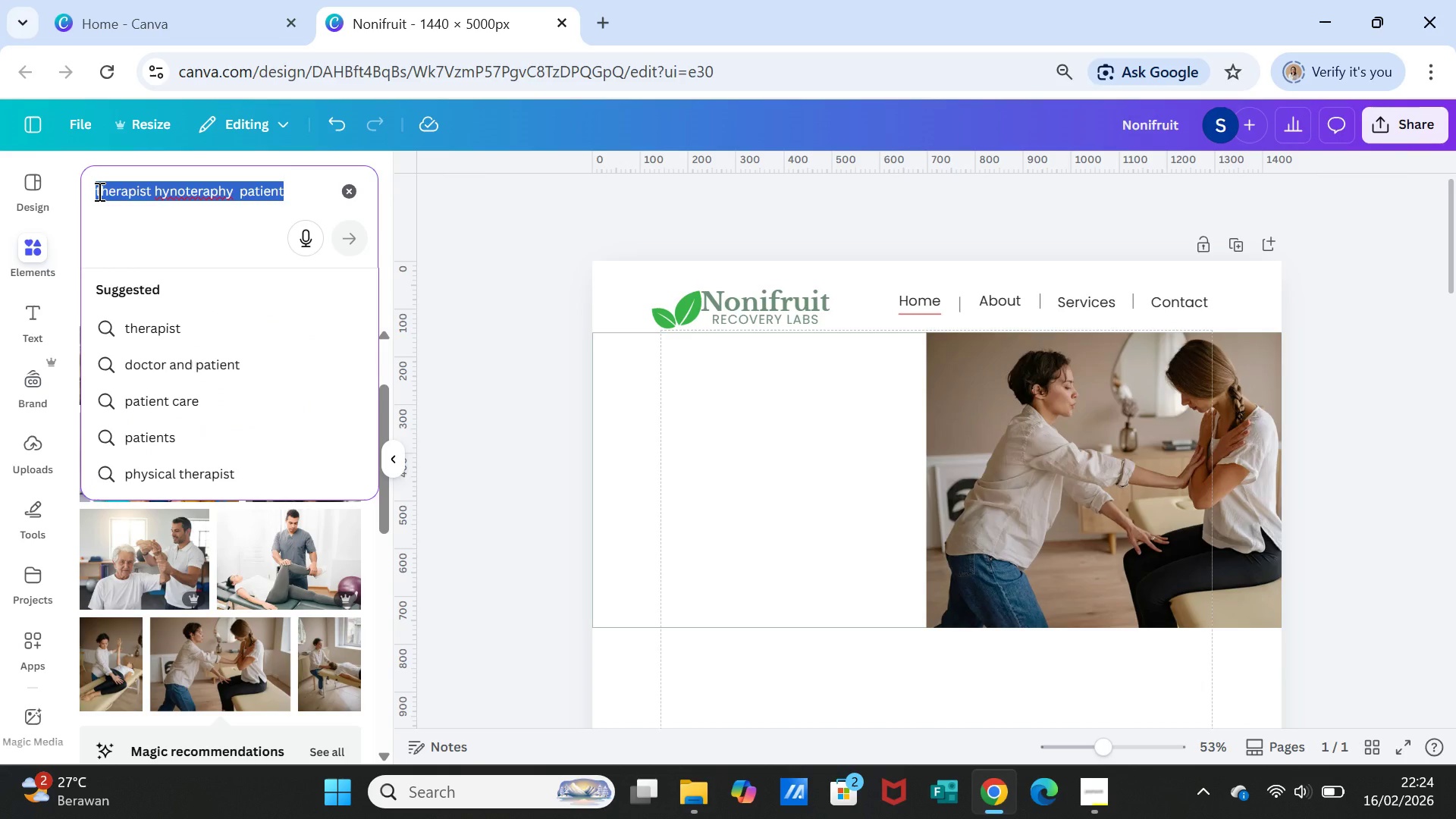 
type(noni leaves)
 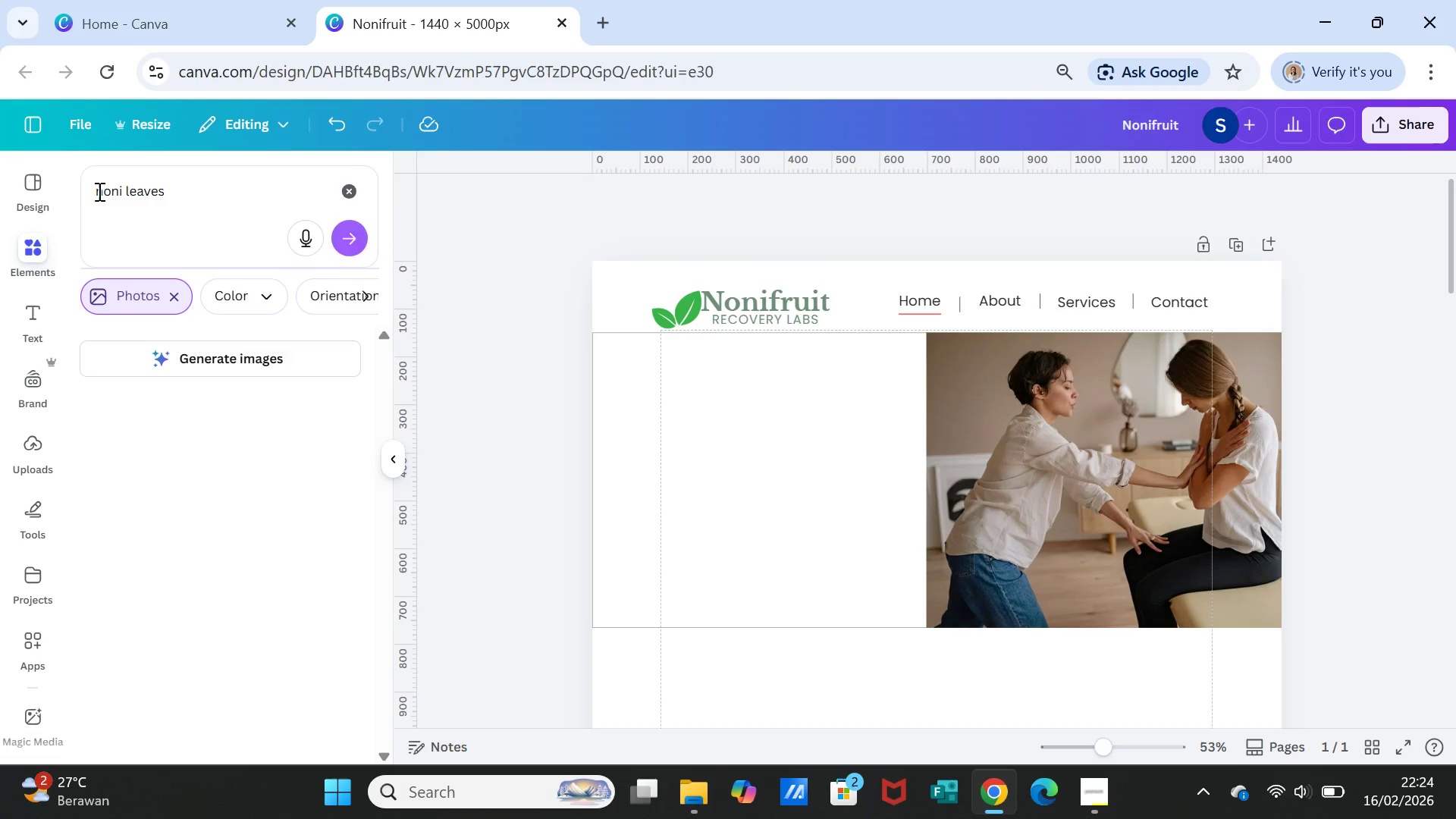 
key(Enter)
 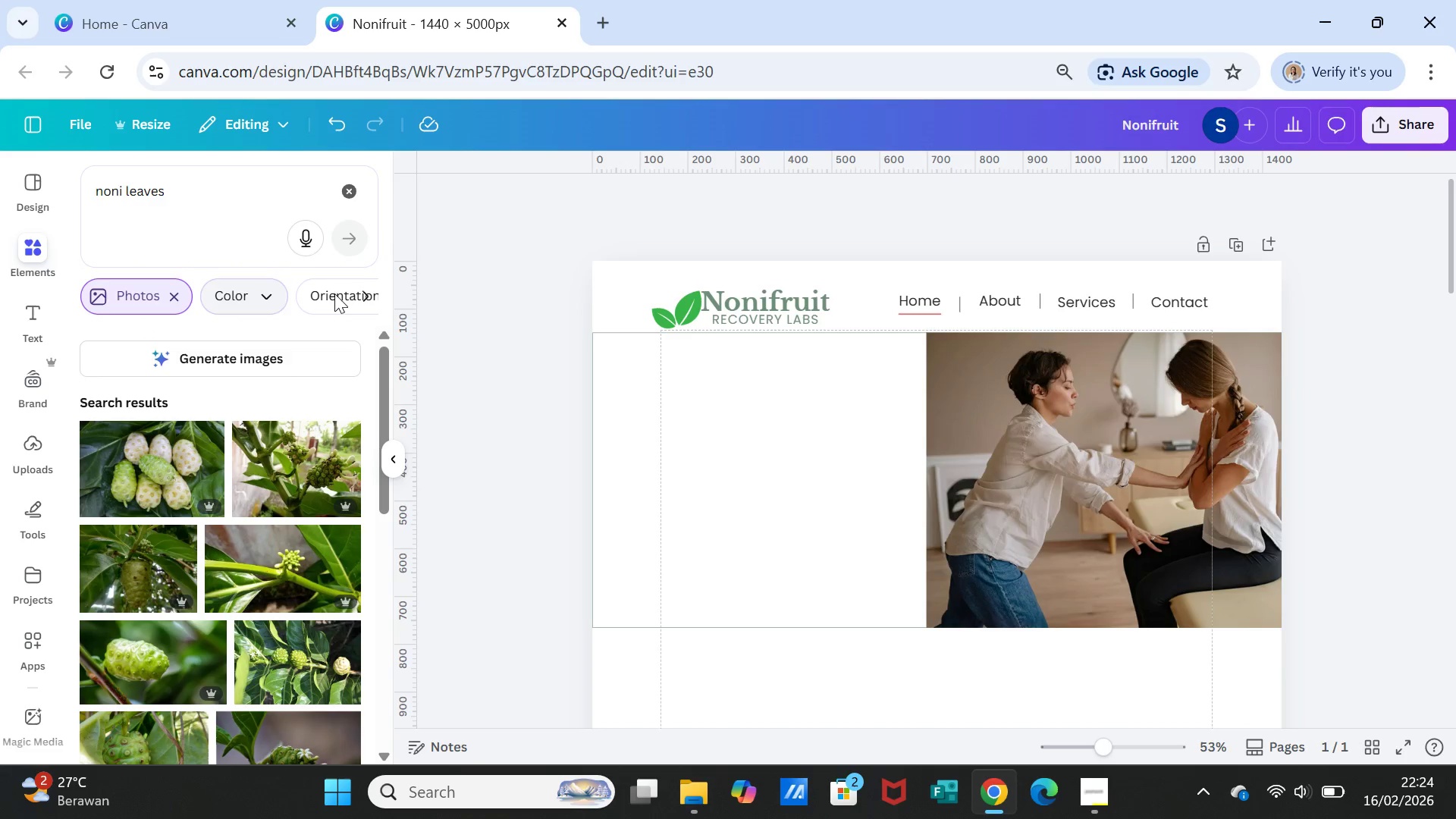 
scroll: coordinate [291, 433], scroll_direction: up, amount: 1.0
 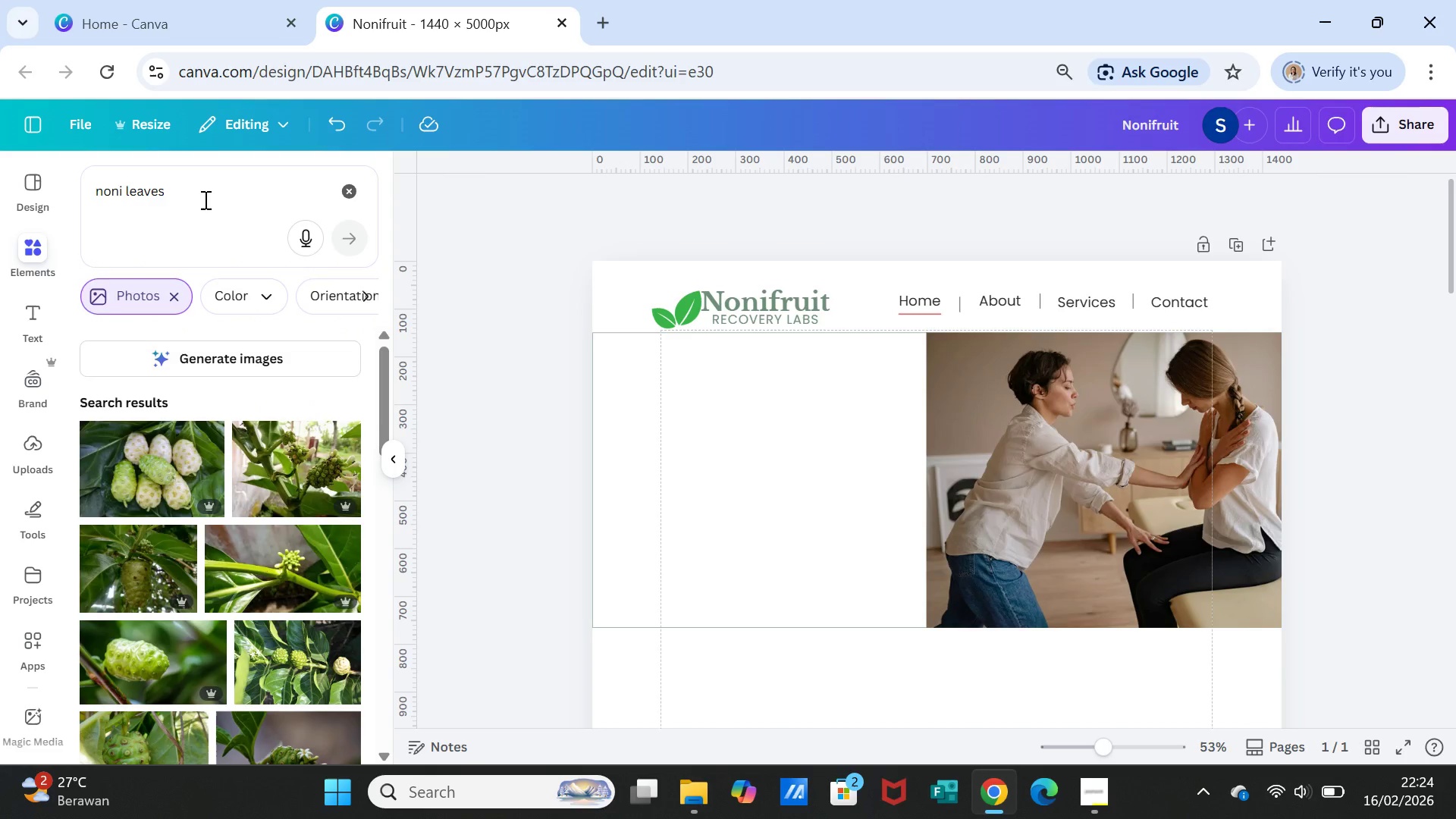 
double_click([204, 199])
 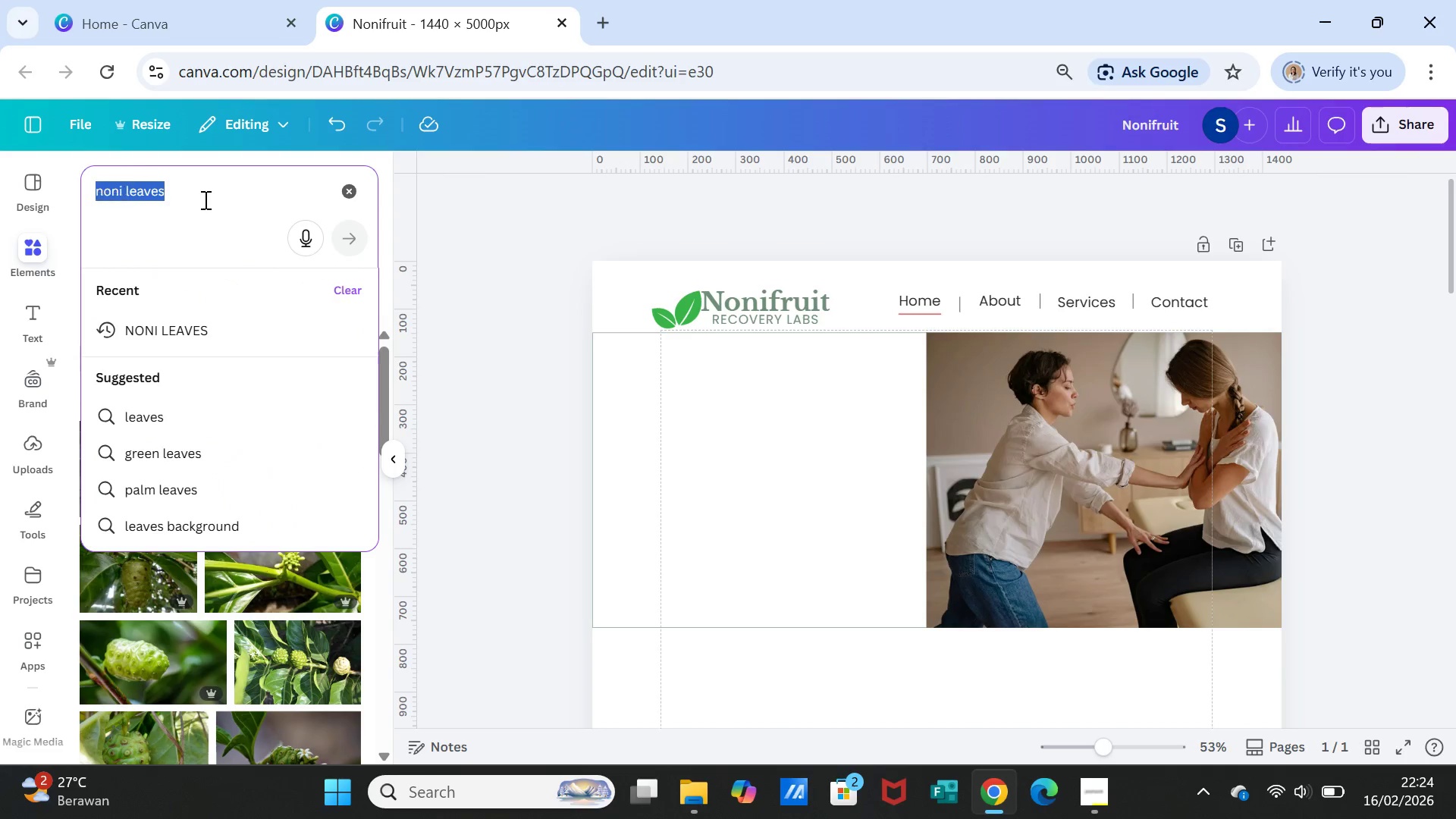 
triple_click([204, 199])
 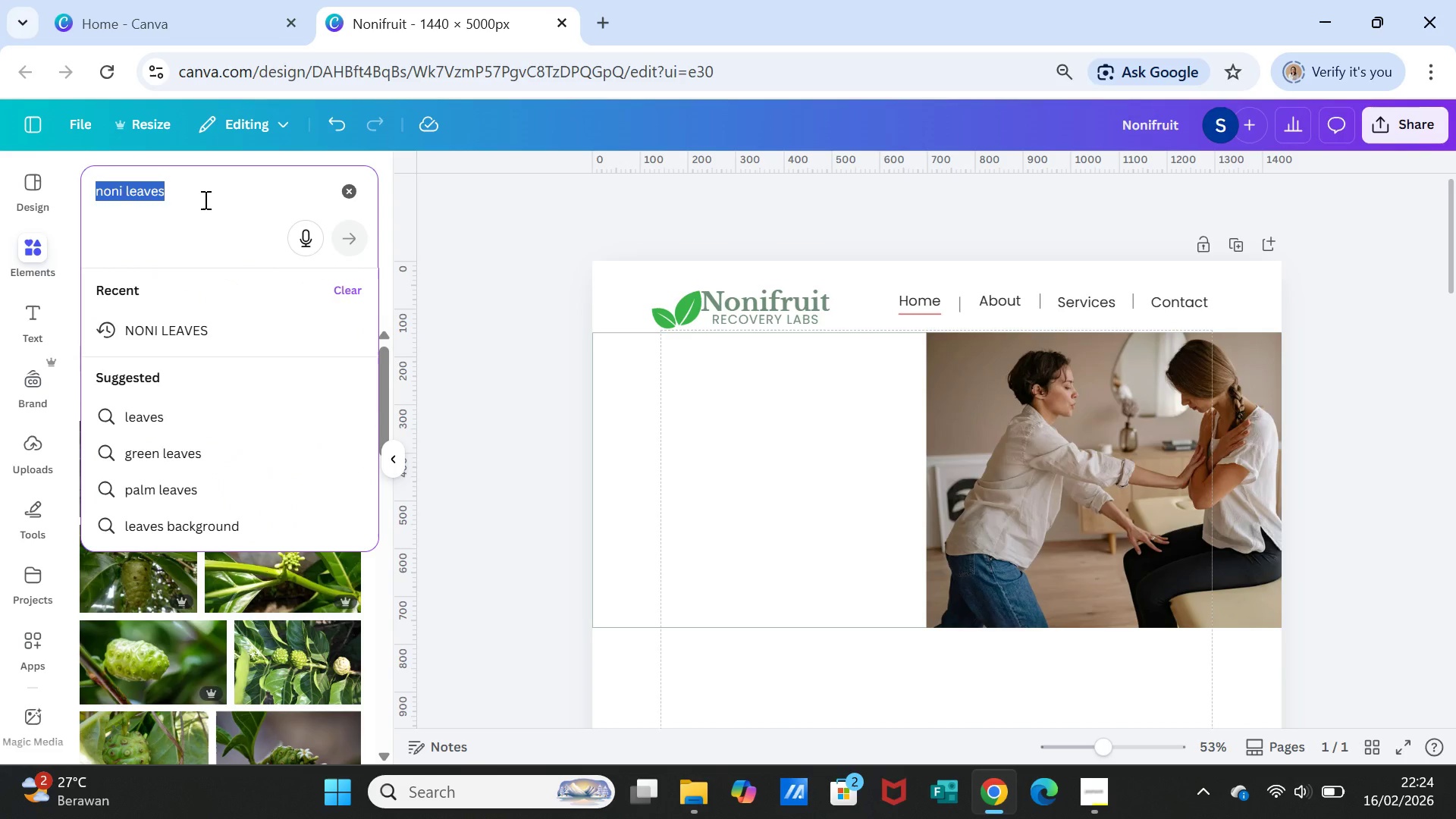 
key(Control+C)
 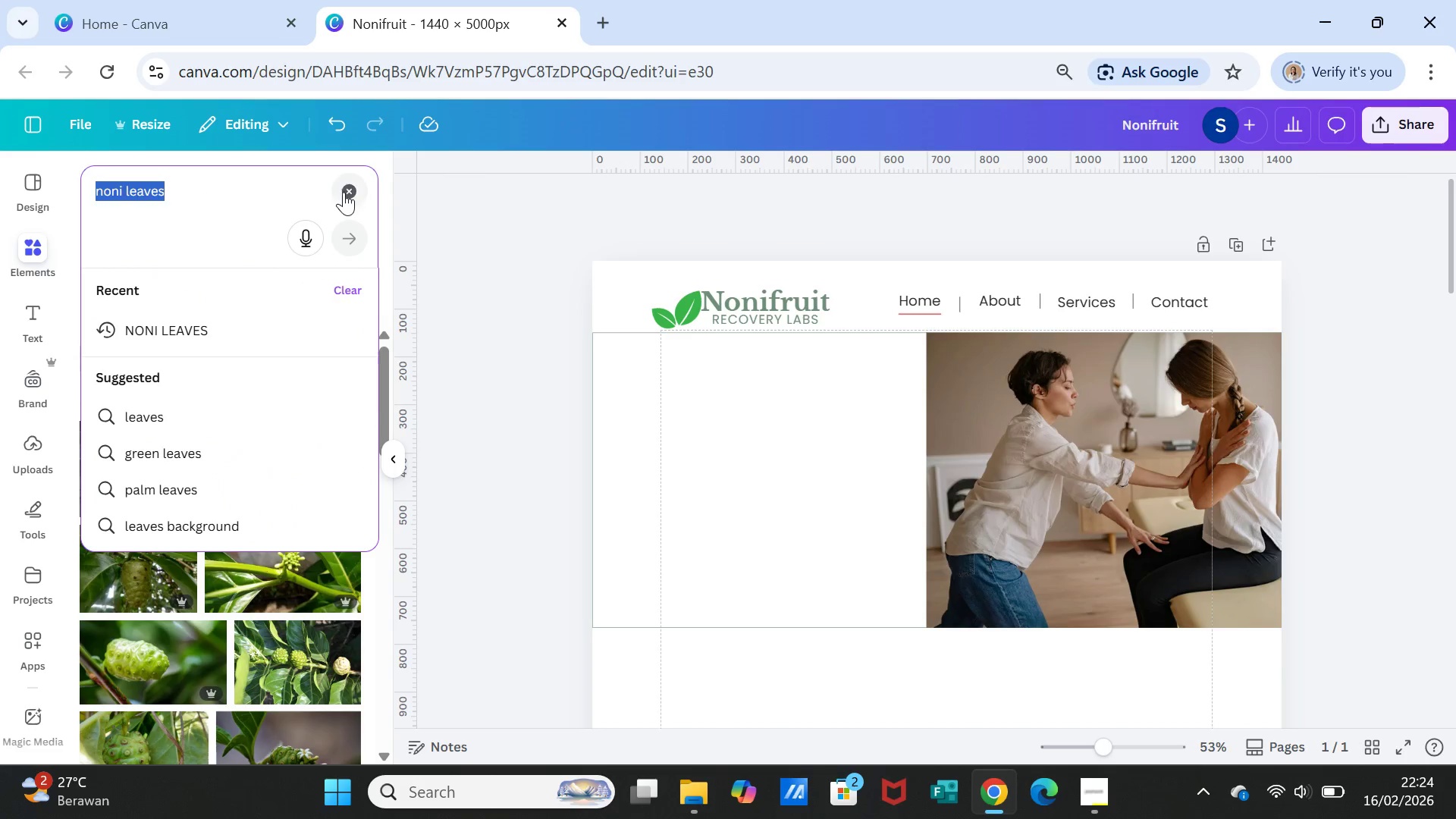 
left_click([347, 191])
 